 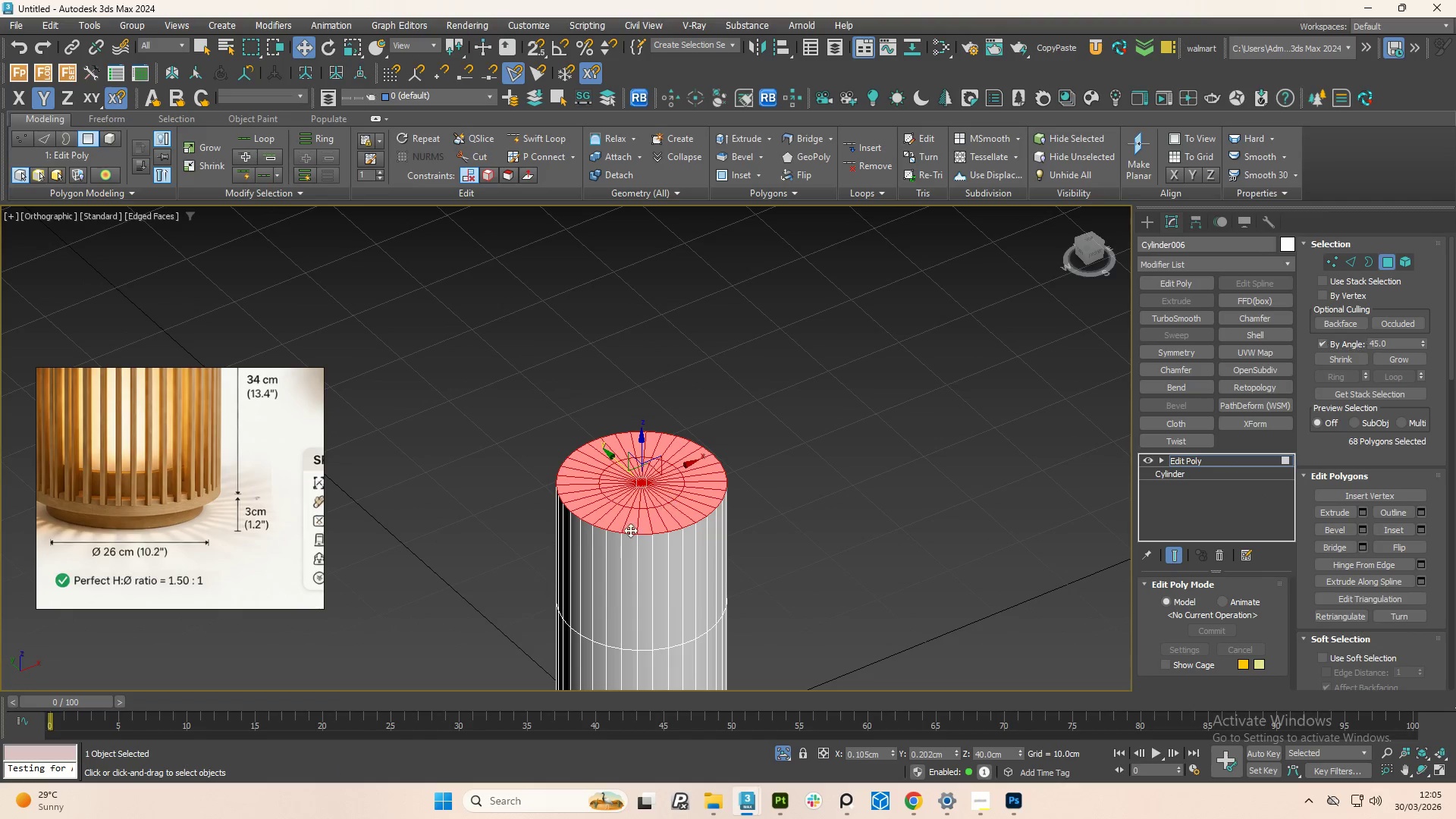 
scroll: coordinate [629, 468], scroll_direction: down, amount: 3.0
 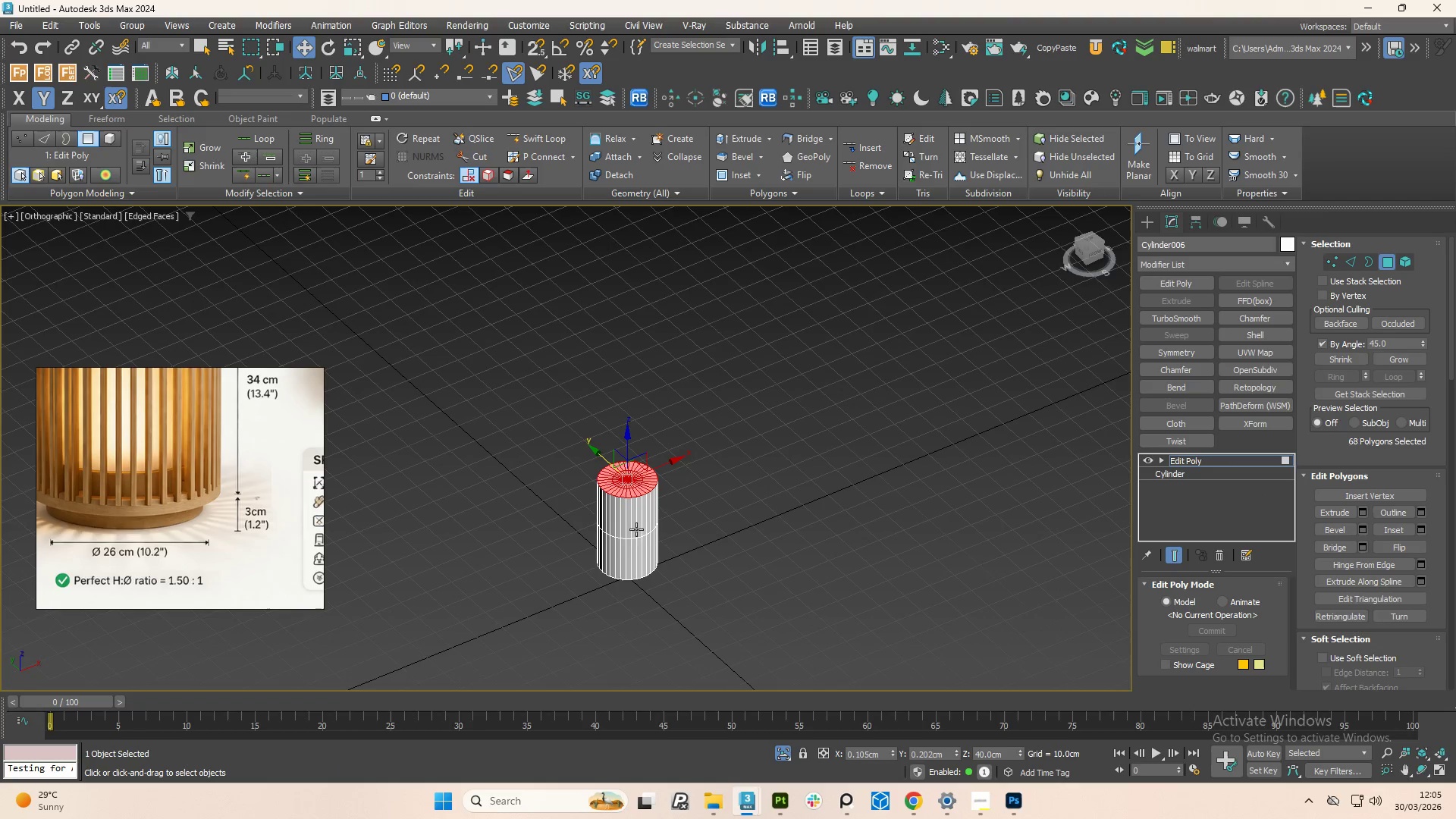 
hold_key(key=ControlLeft, duration=0.53)
left_click([636, 536])
 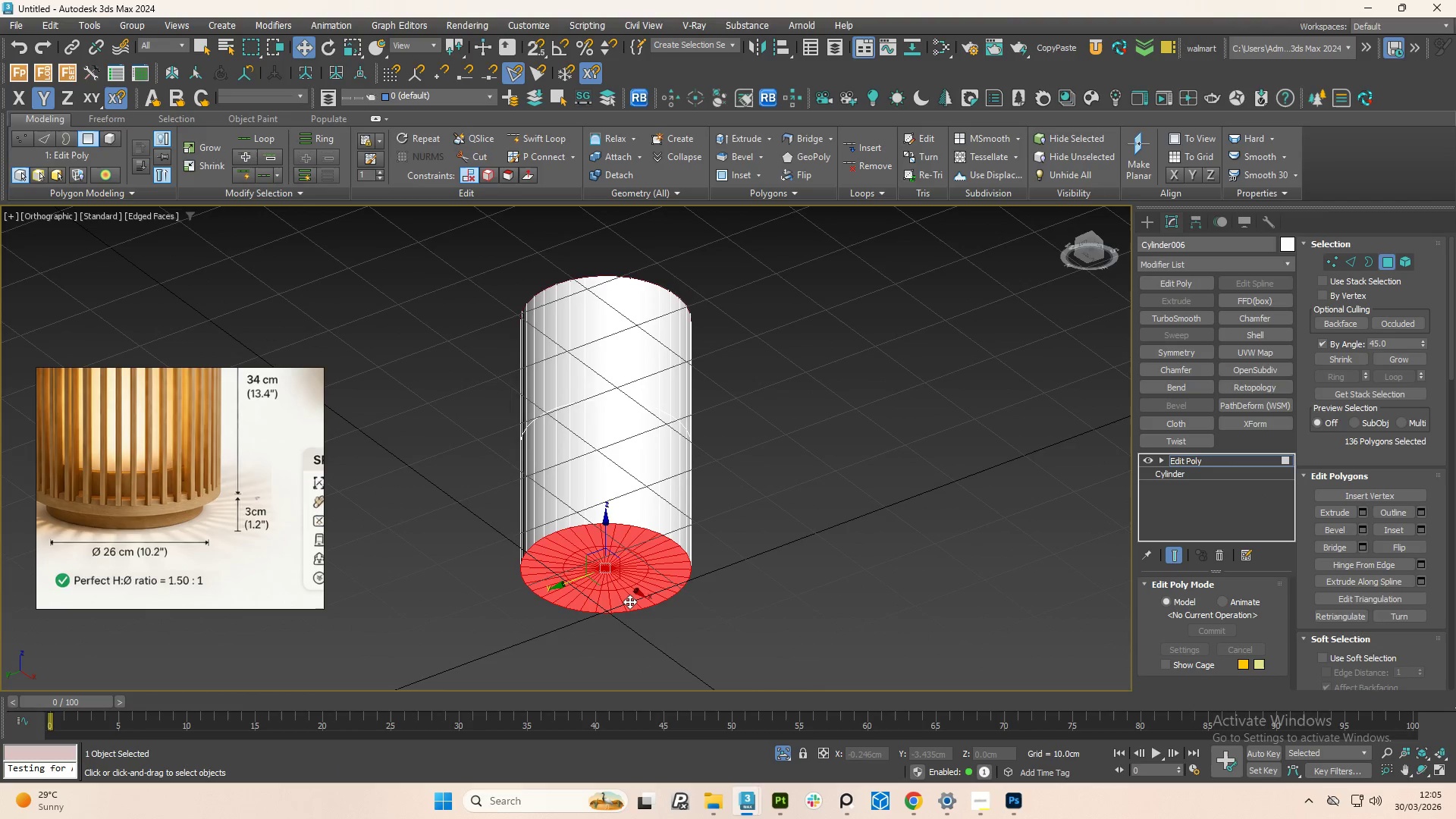 
scroll: coordinate [634, 567], scroll_direction: up, amount: 3.0
 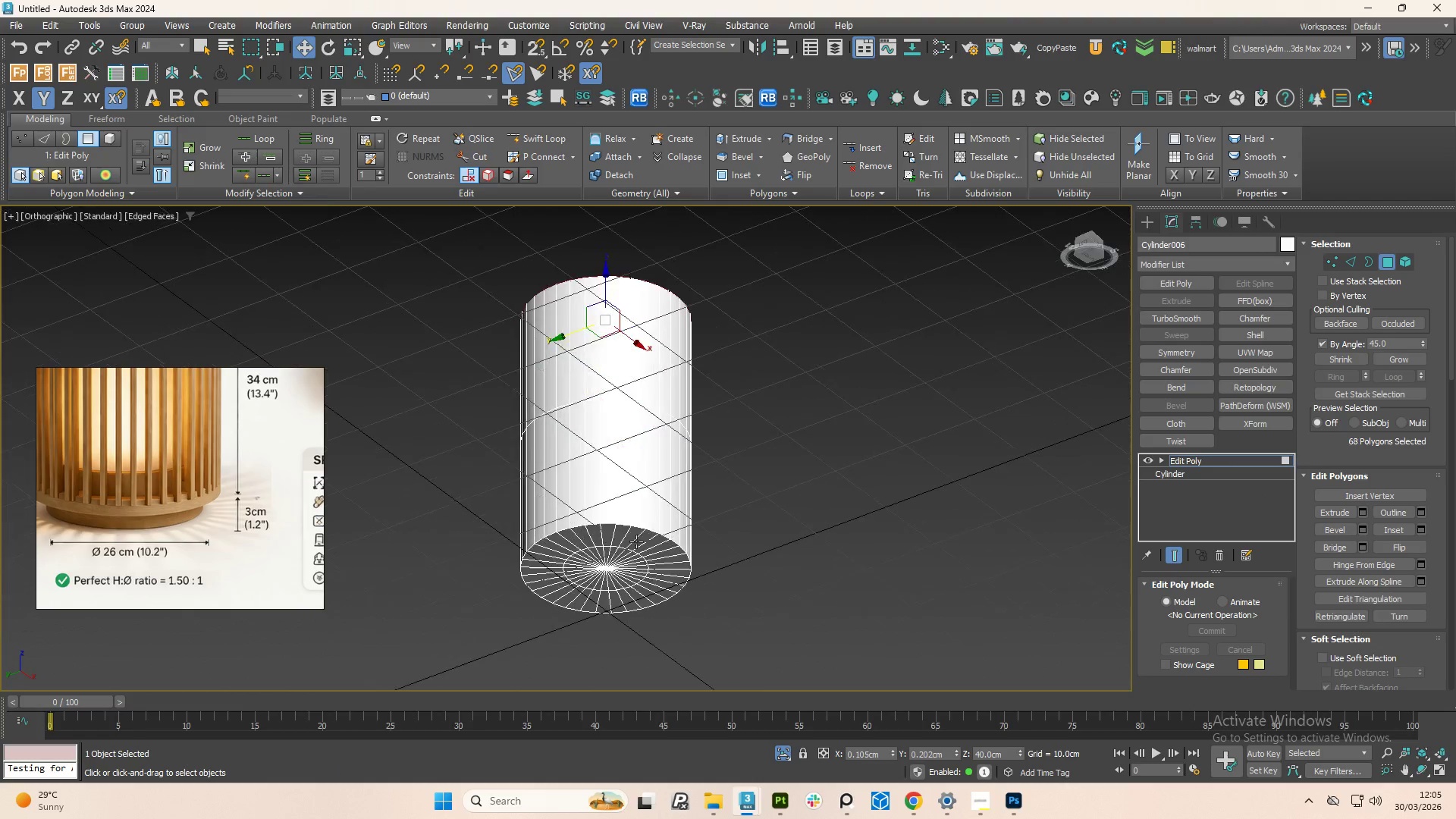 
key(Delete)
 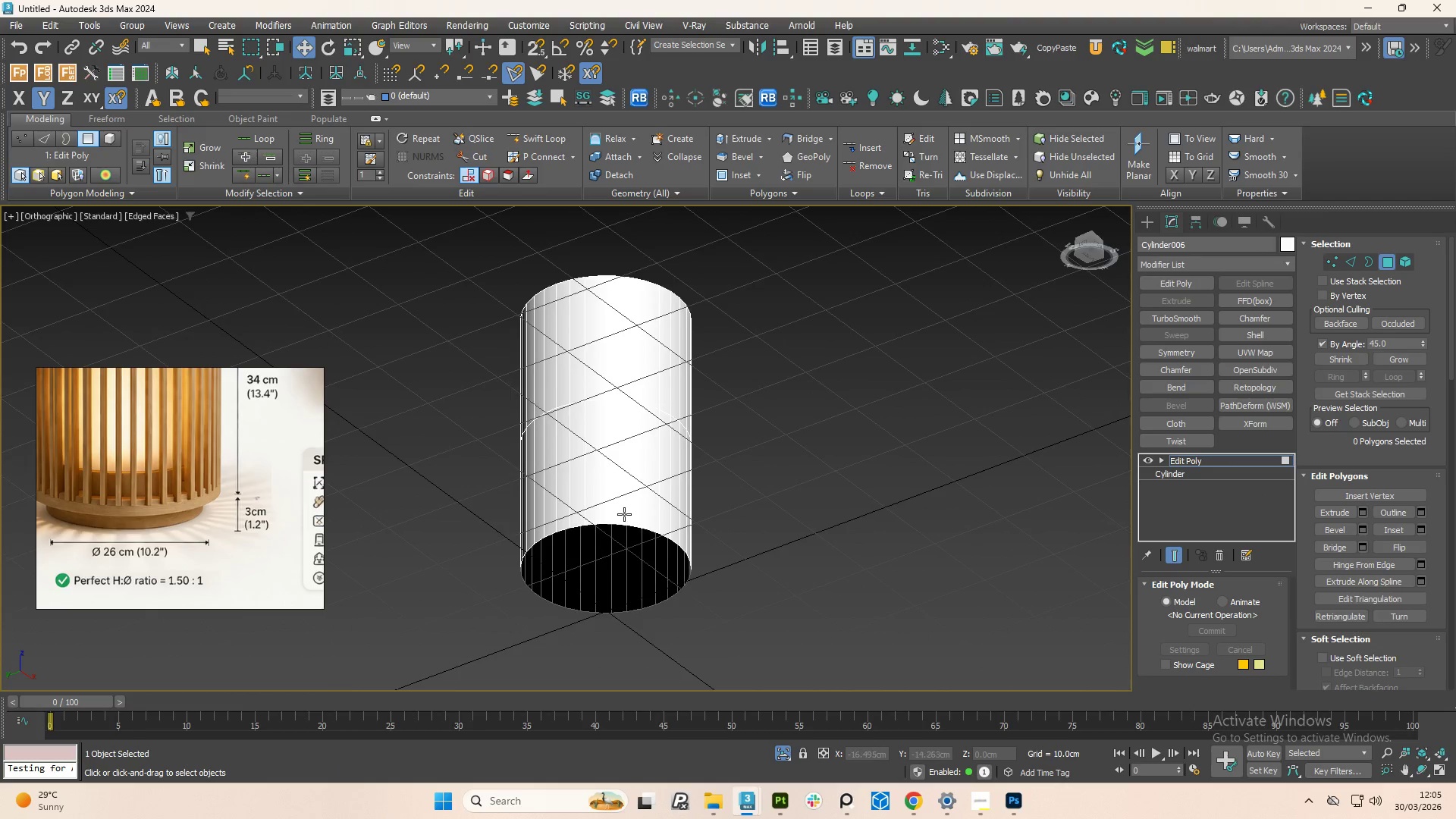 
scroll: coordinate [624, 514], scroll_direction: down, amount: 2.0
 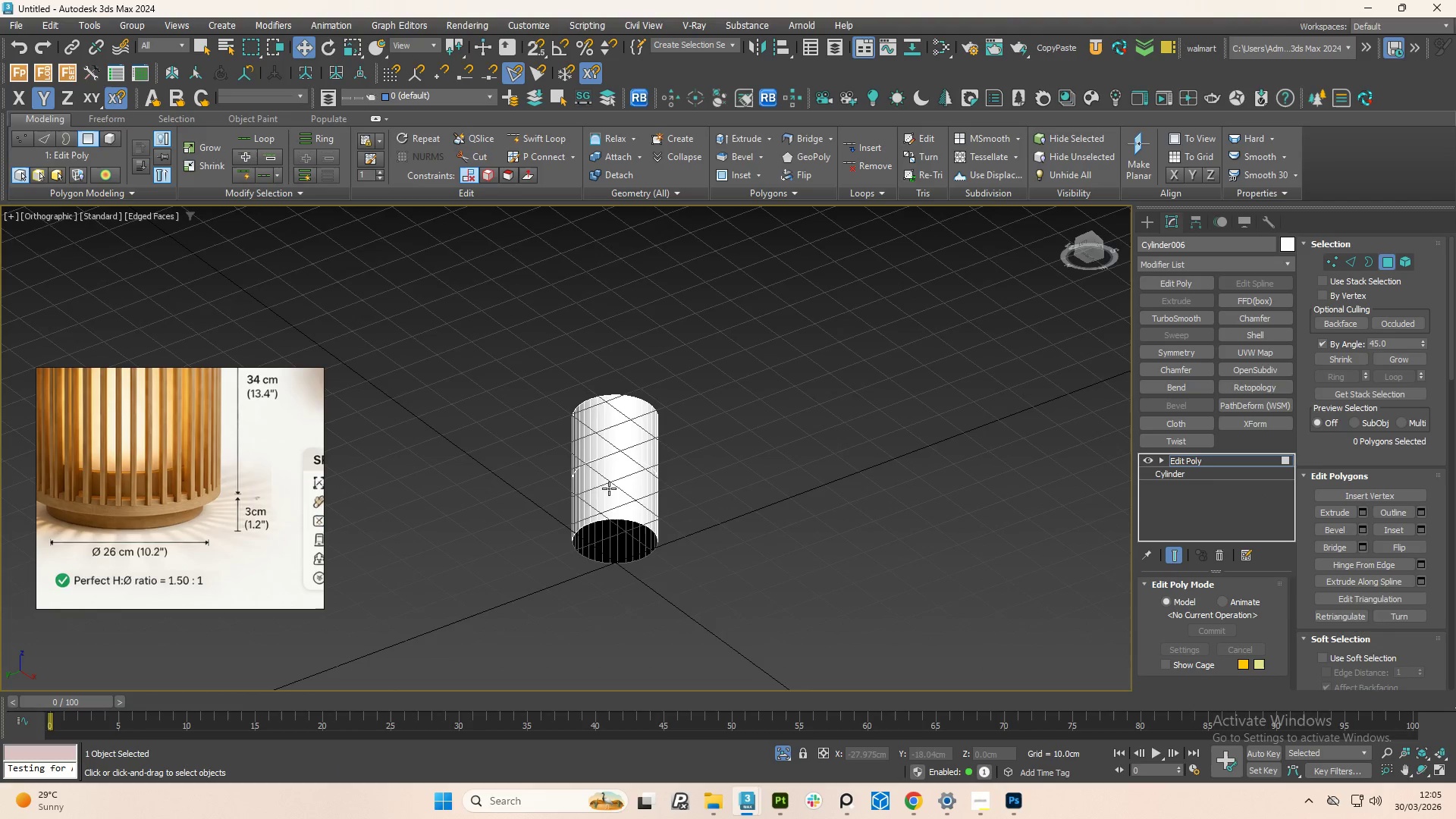 
key(Alt+3)
 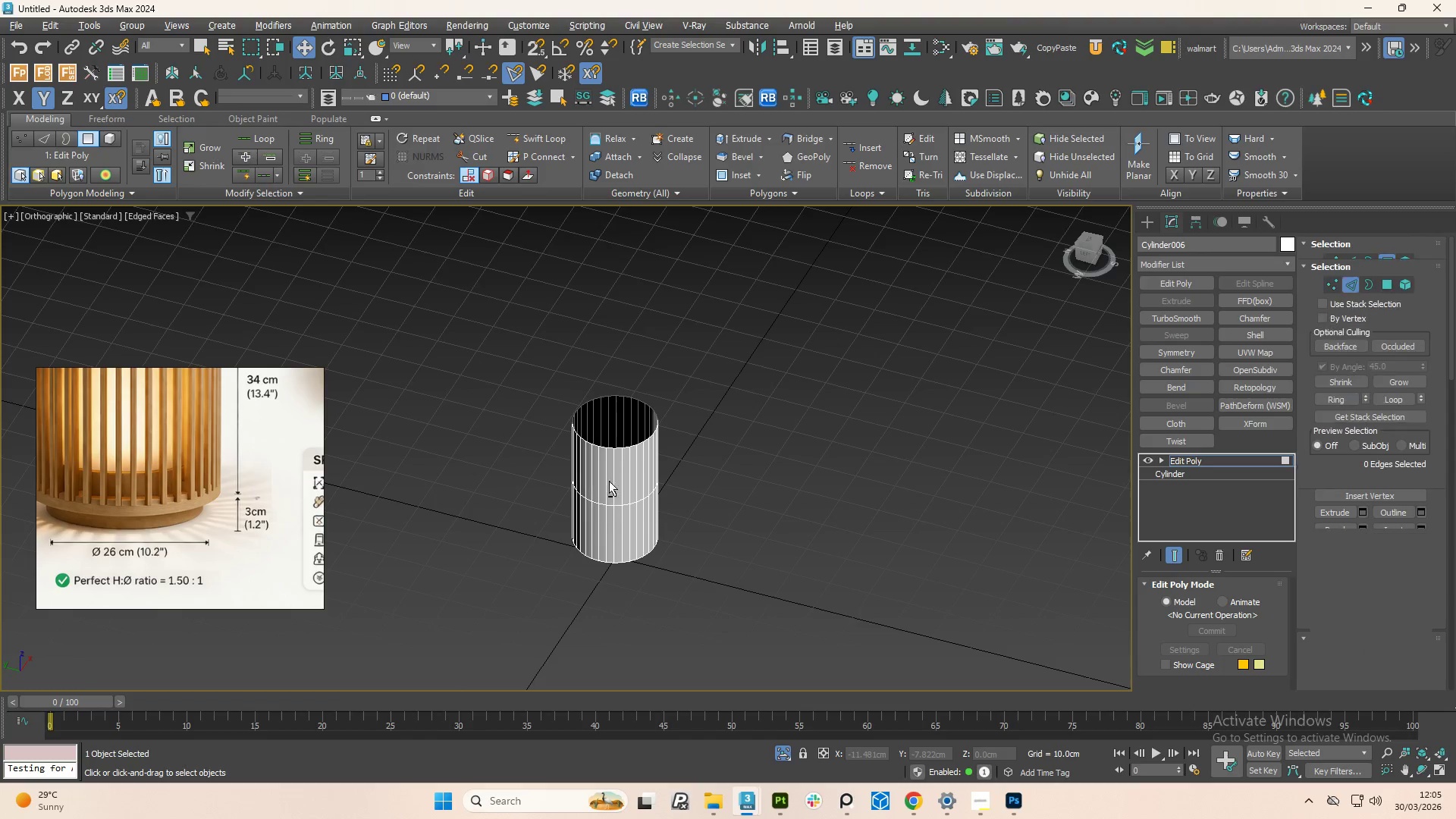 
scroll: coordinate [617, 444], scroll_direction: up, amount: 4.0
 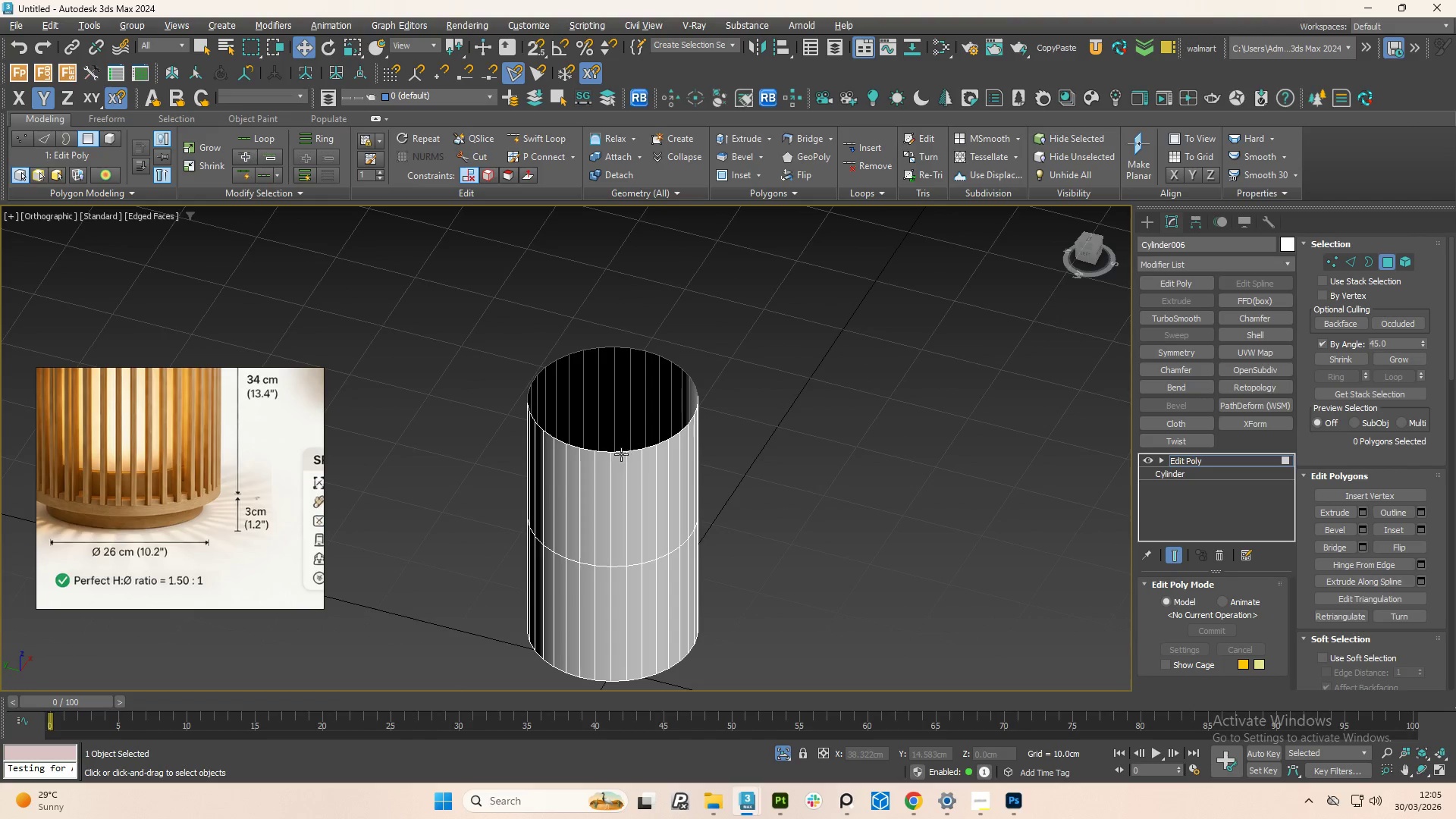 
left_click([616, 452])
 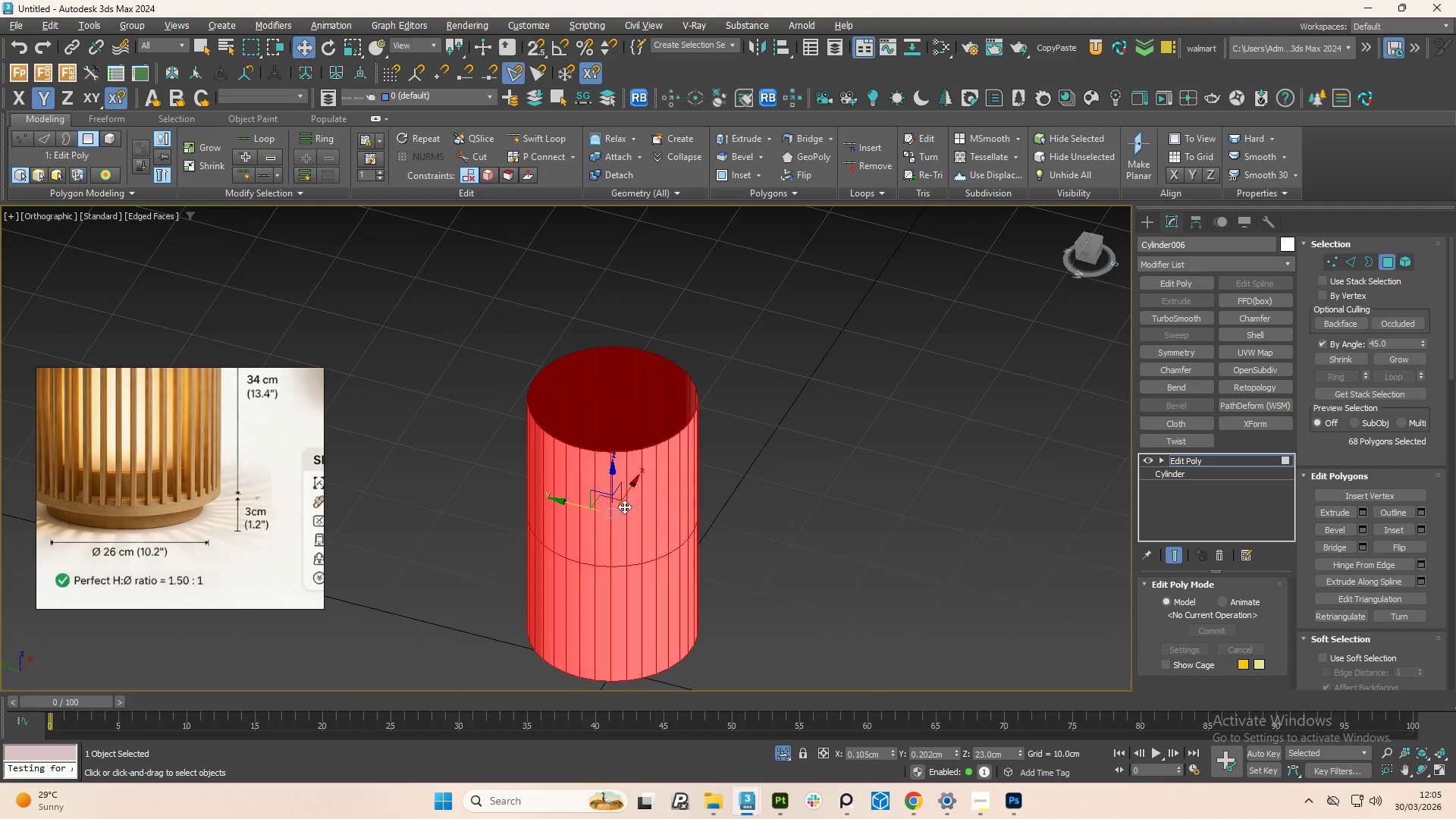 
scroll: coordinate [624, 510], scroll_direction: down, amount: 1.0
 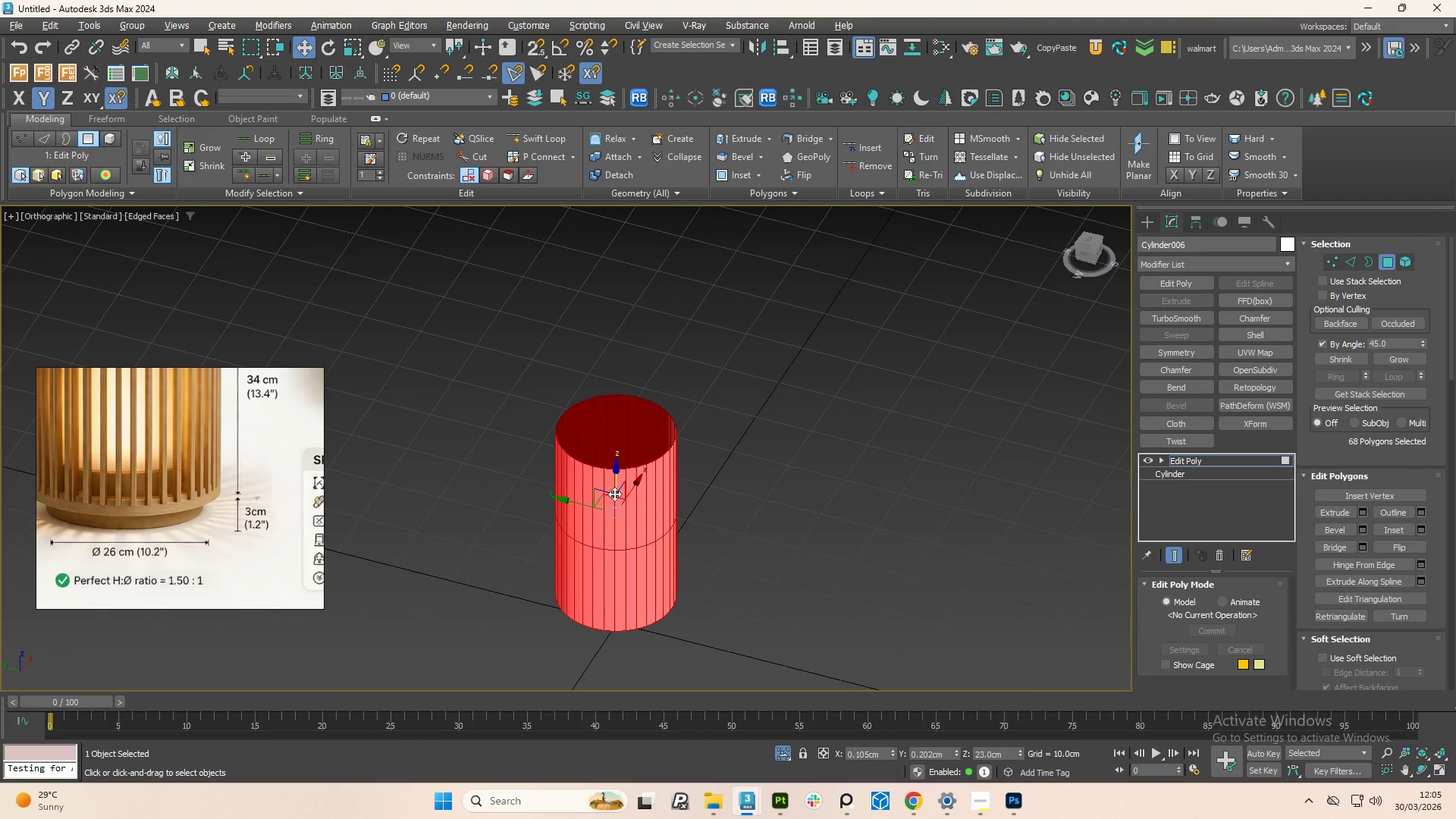 
key(3)
 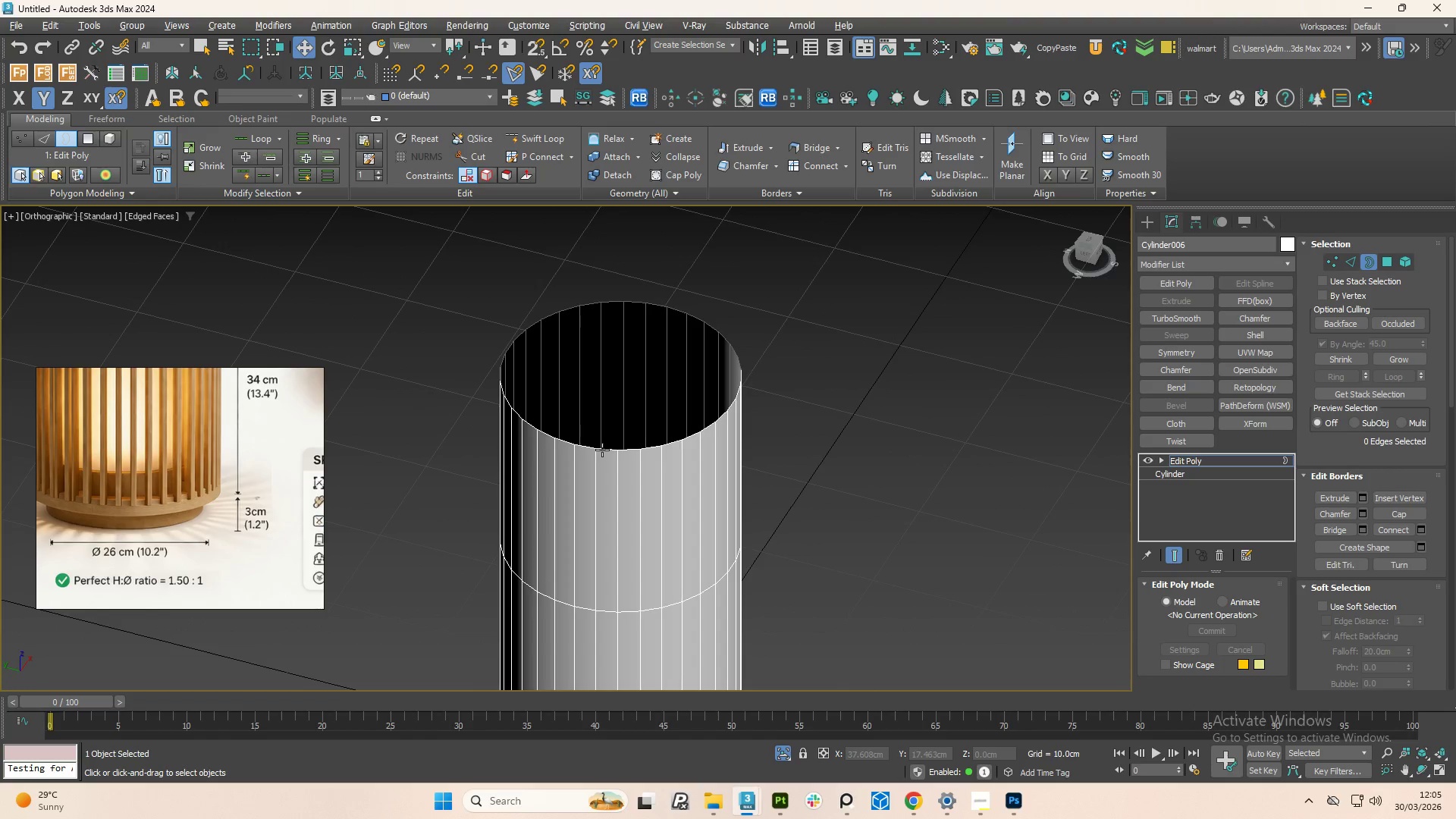 
scroll: coordinate [611, 488], scroll_direction: up, amount: 2.0
 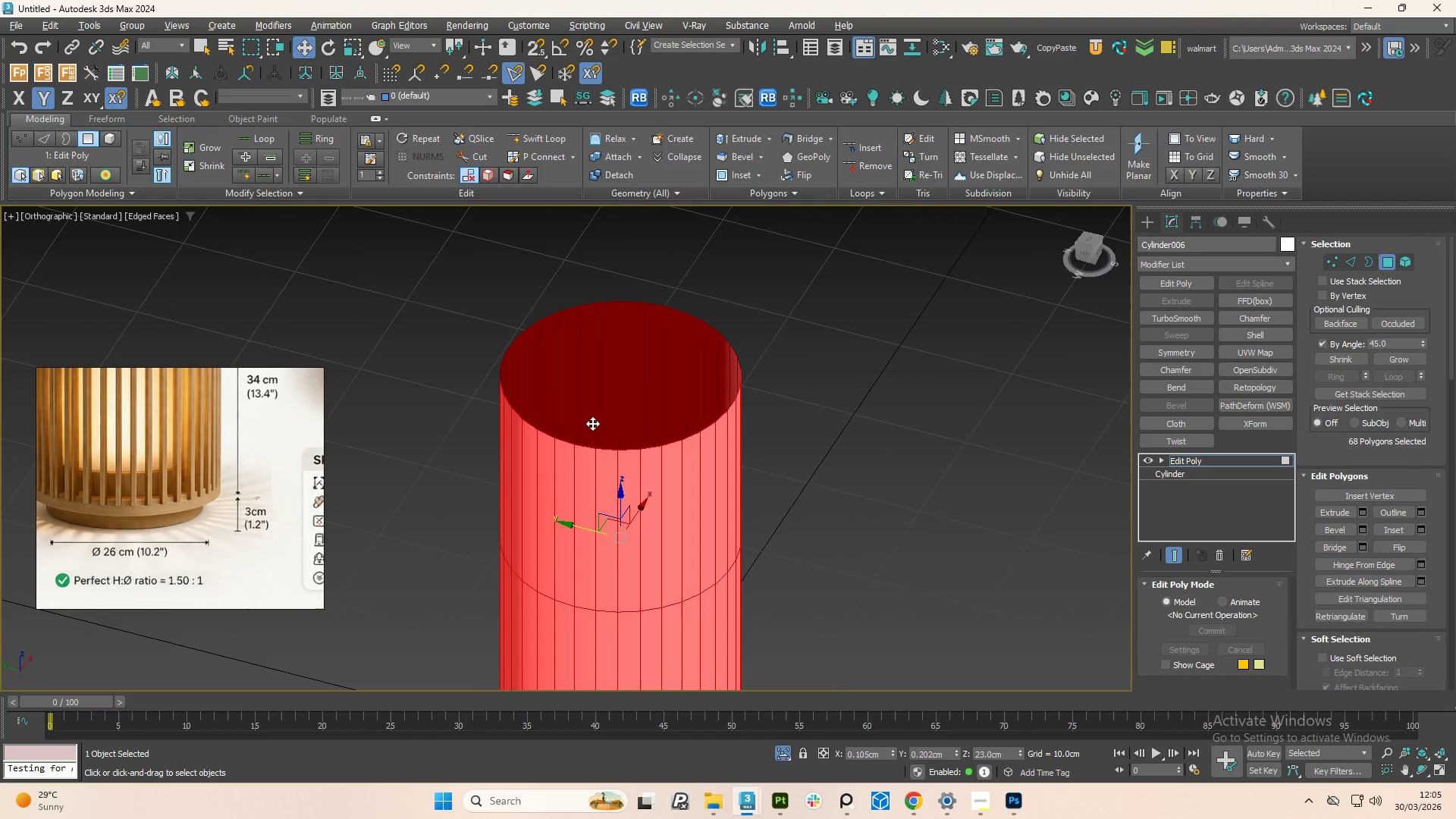 
left_click([602, 450])
 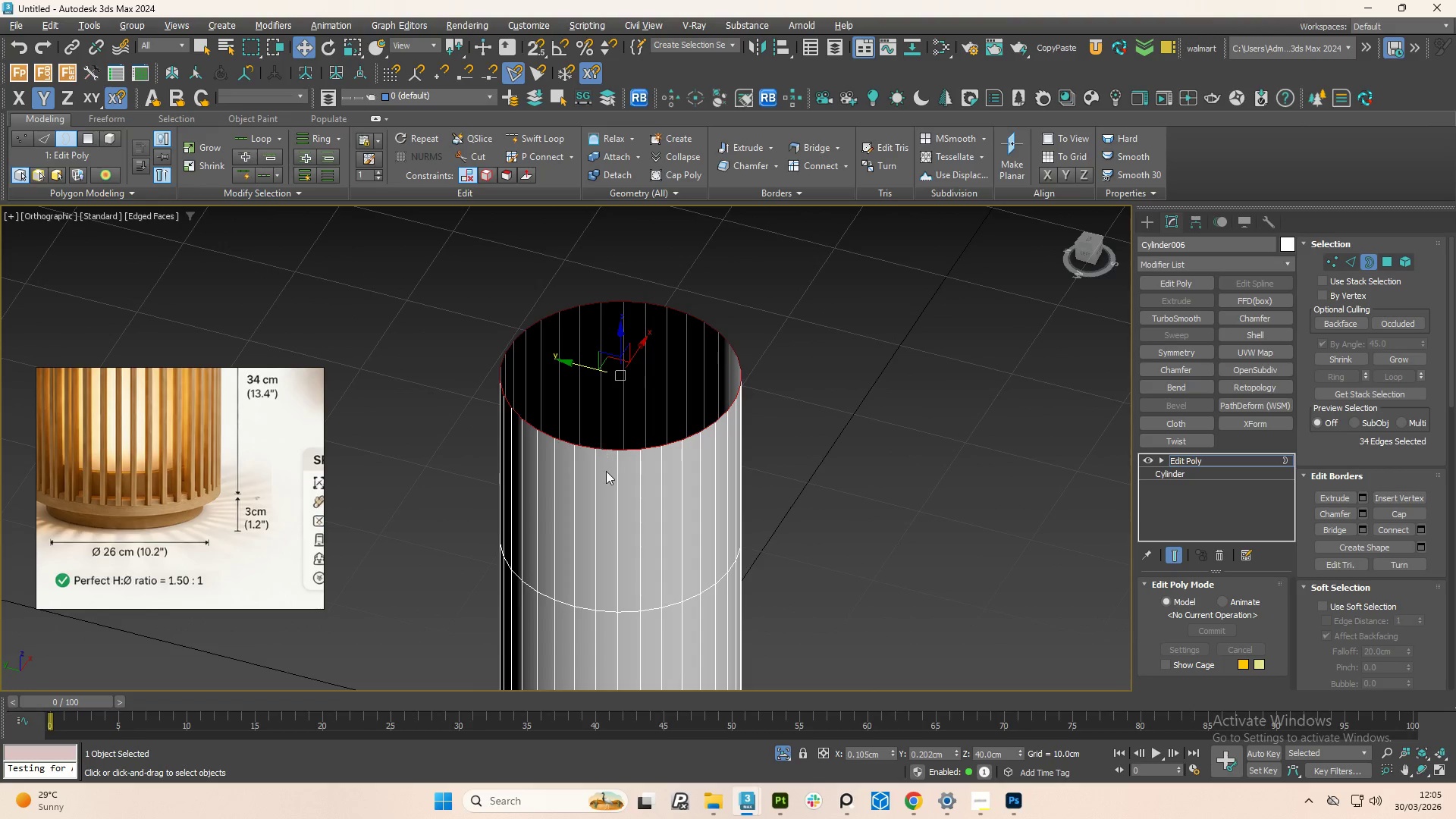 
hold_key(key=AltLeft, duration=0.5)
 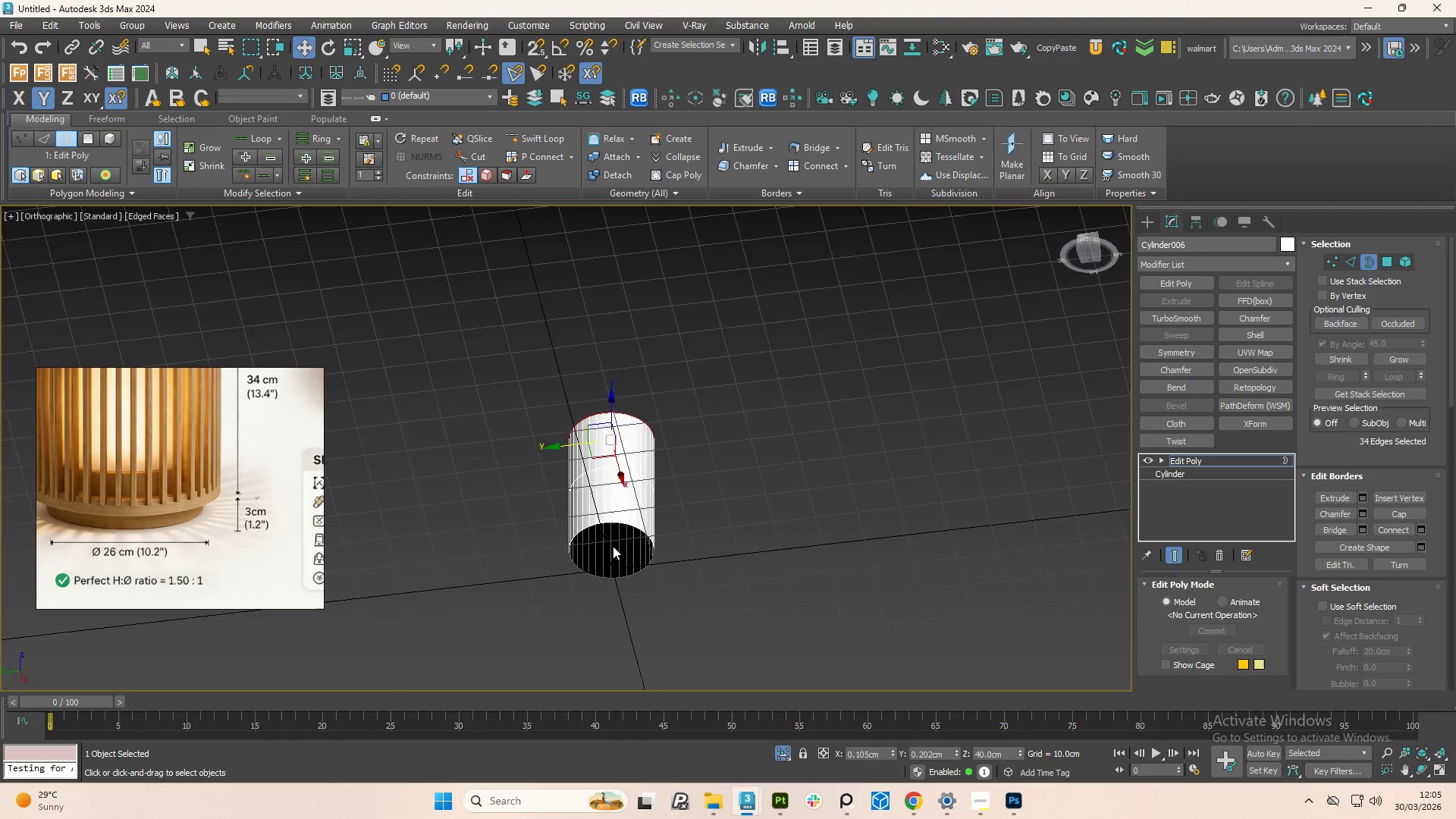 
scroll: coordinate [607, 472], scroll_direction: down, amount: 3.0
 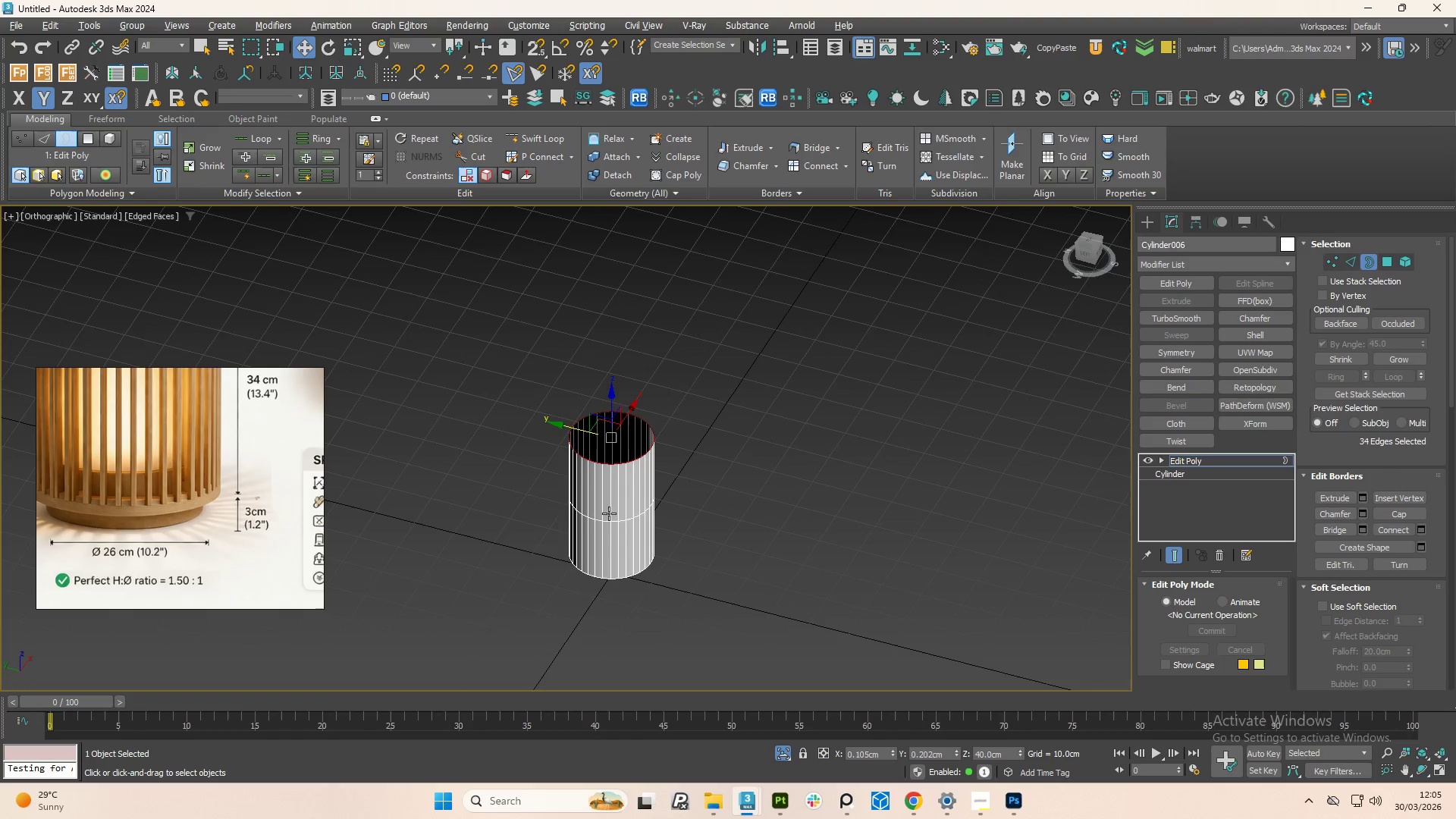 
hold_key(key=ControlLeft, duration=0.67)
left_click([620, 484])
 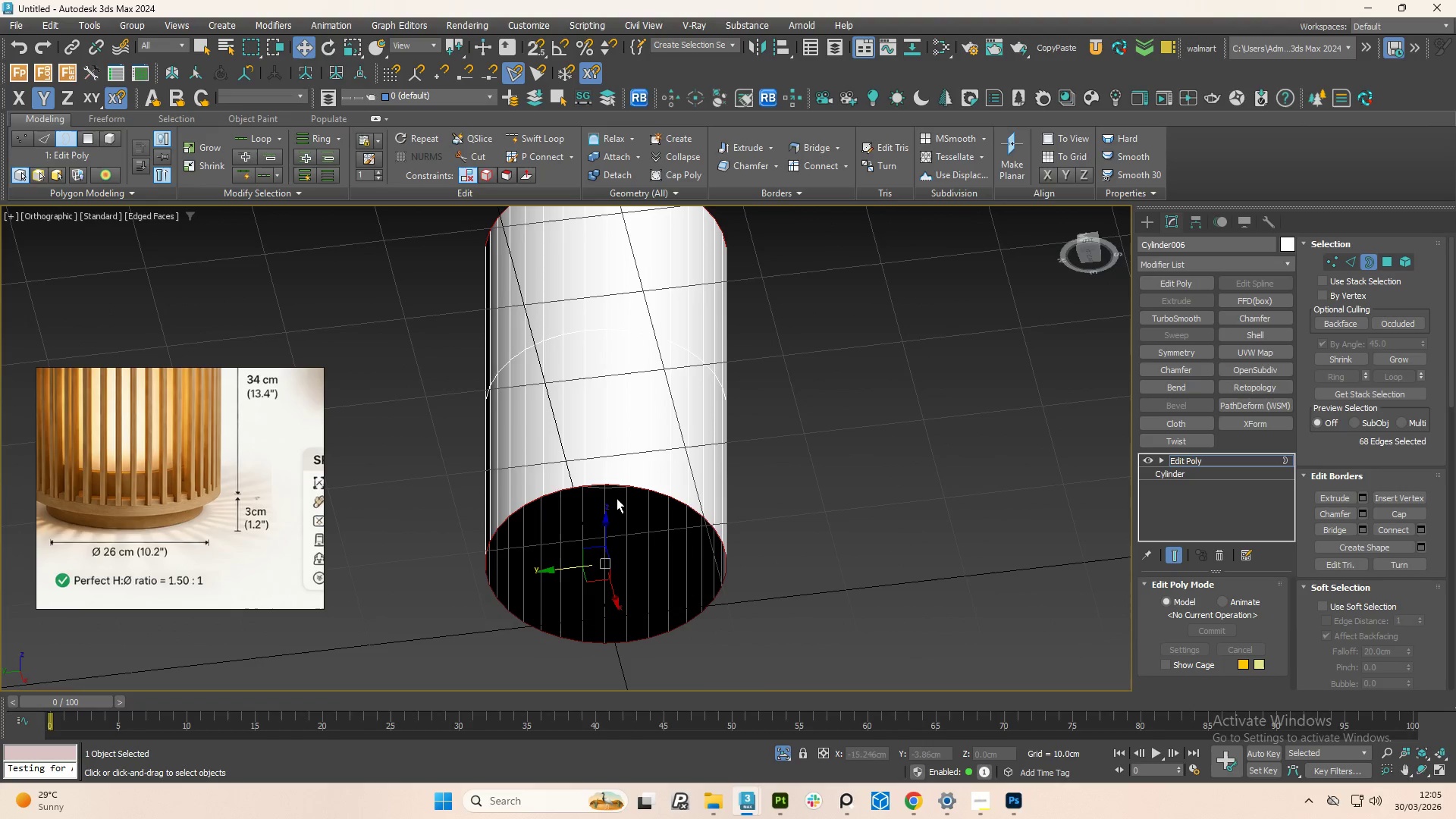 
scroll: coordinate [617, 533], scroll_direction: up, amount: 3.0
 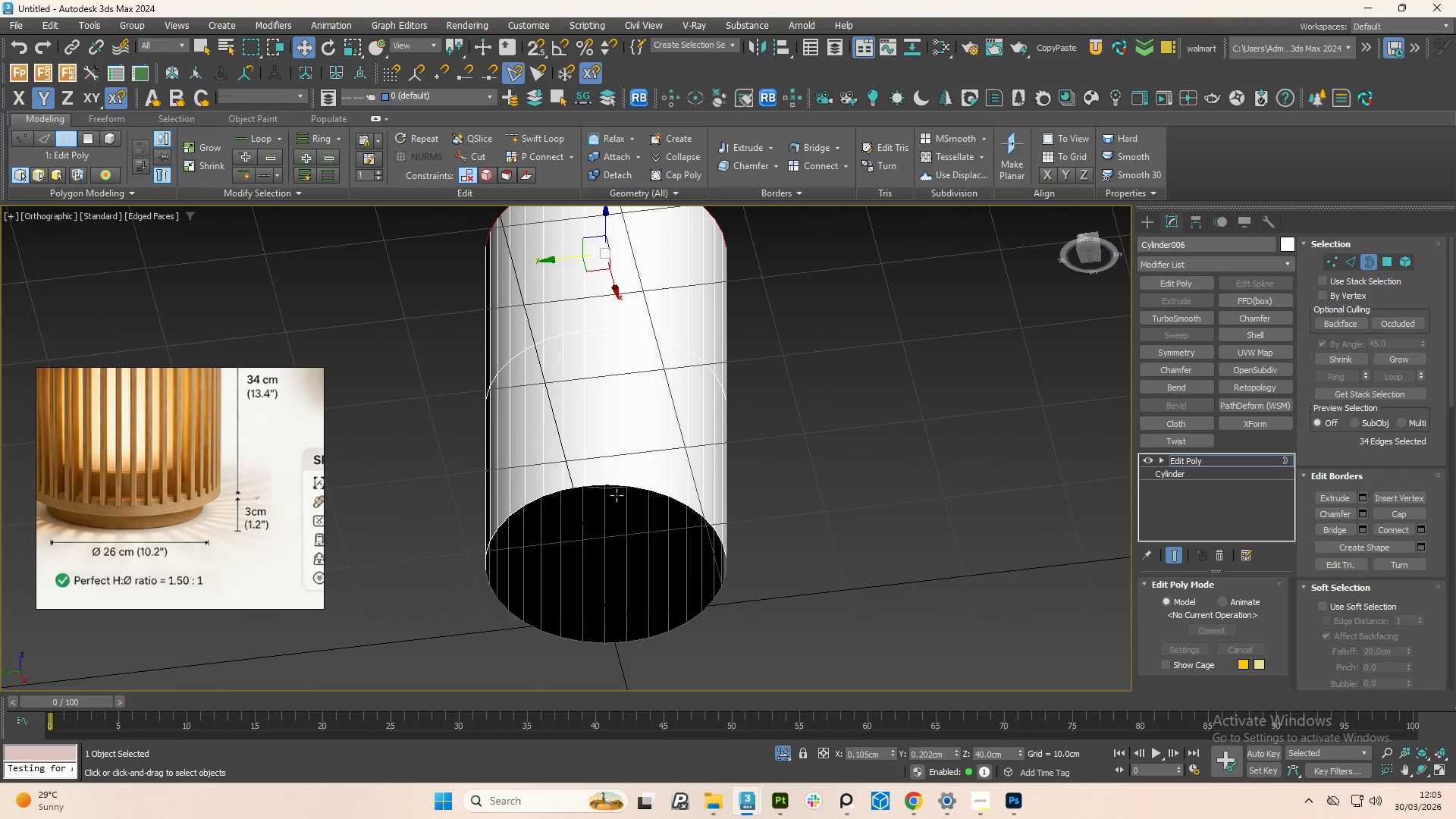 
hold_key(key=ControlLeft, duration=23.75)
 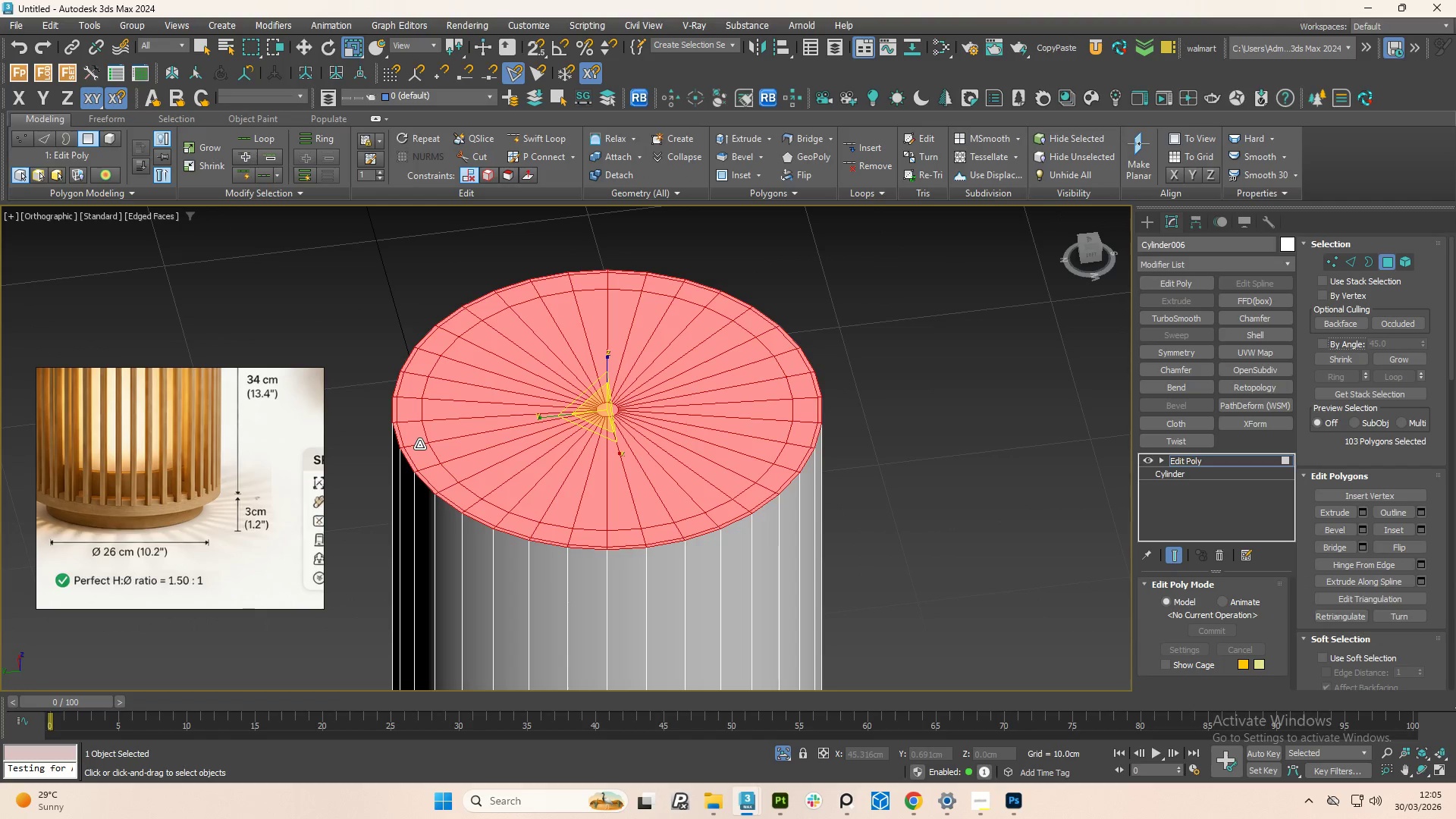 
hold_key(key=AltLeft, duration=0.72)
 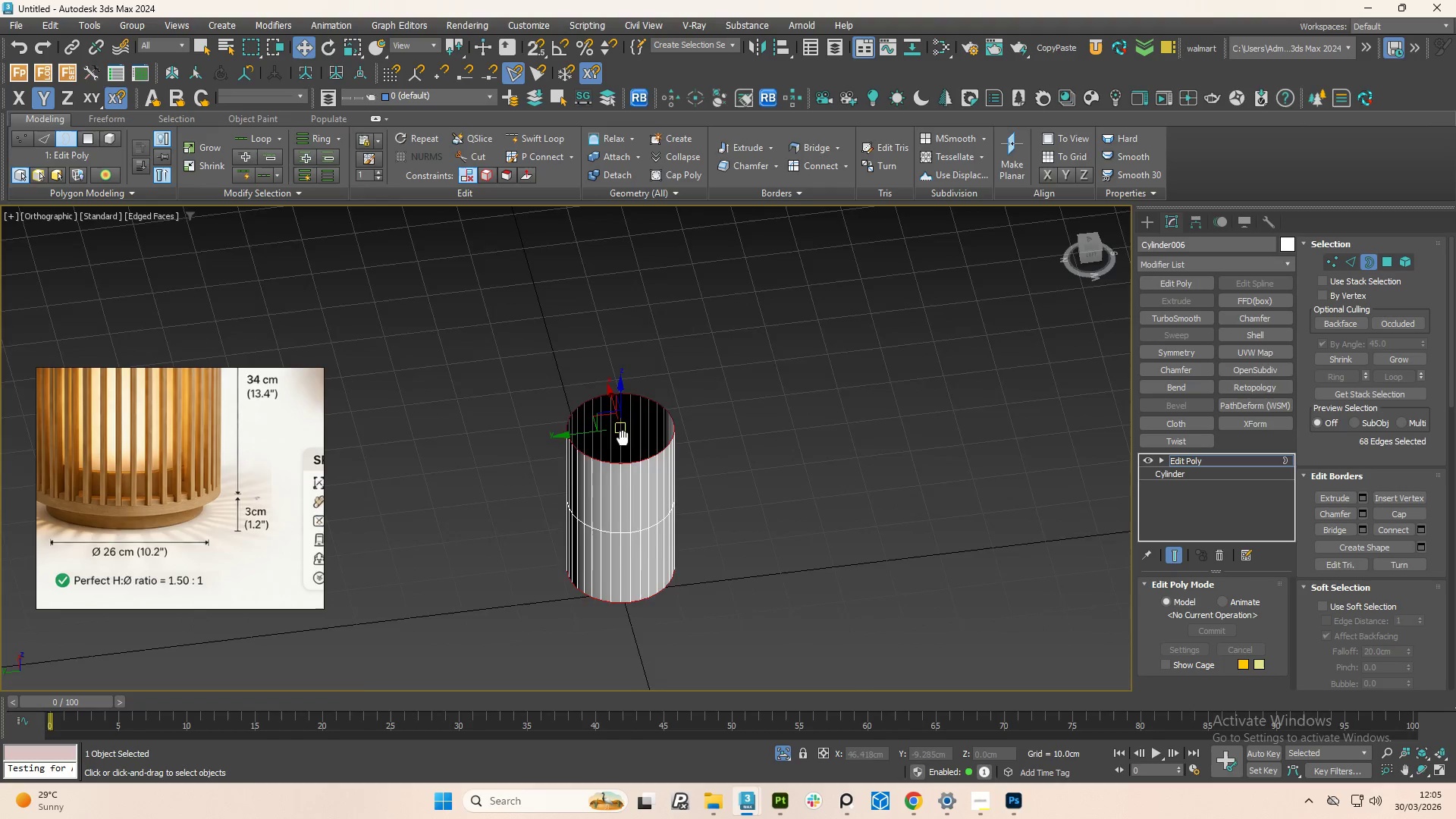 
scroll: coordinate [622, 498], scroll_direction: down, amount: 3.0
 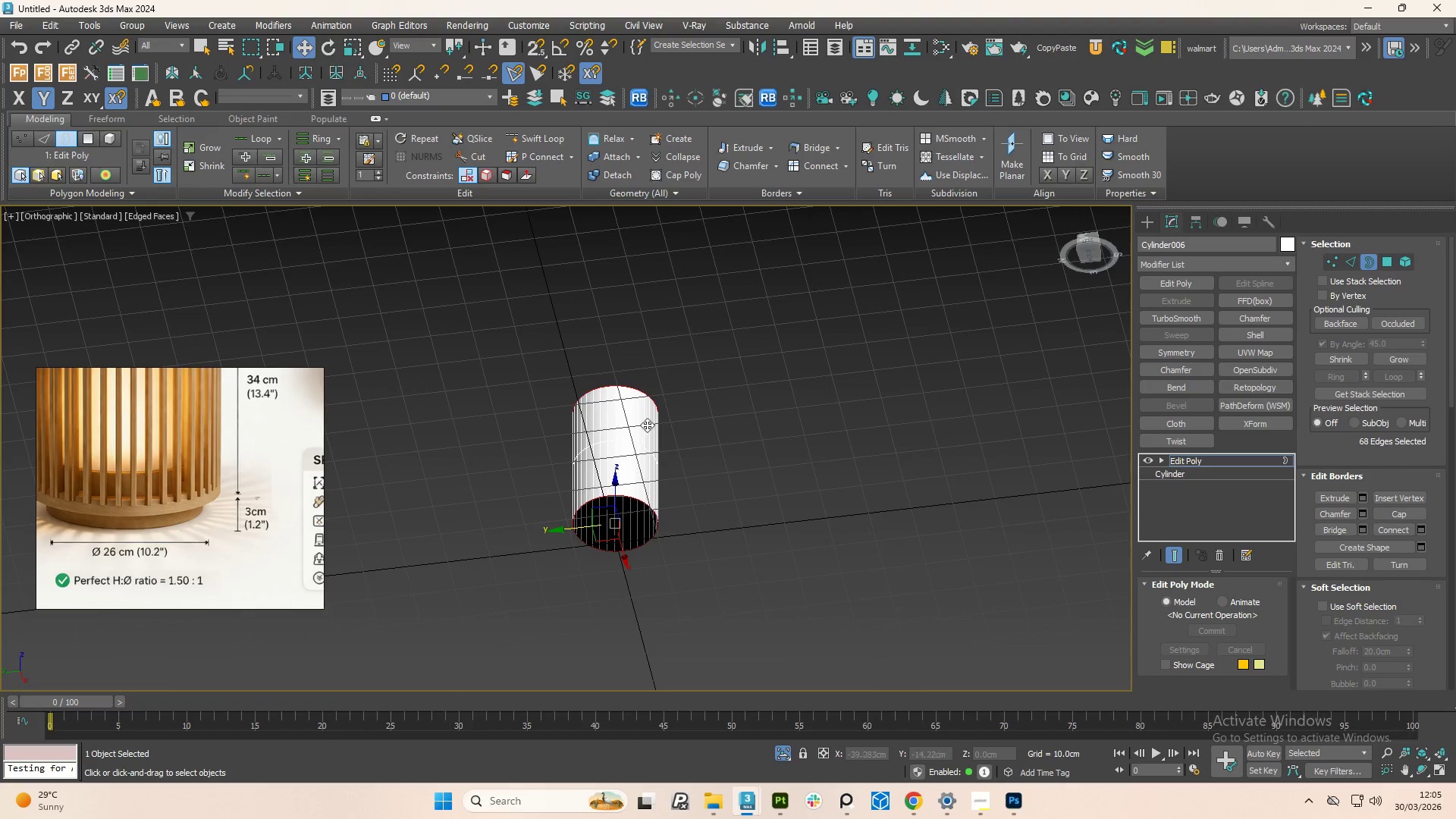 
key(R)
 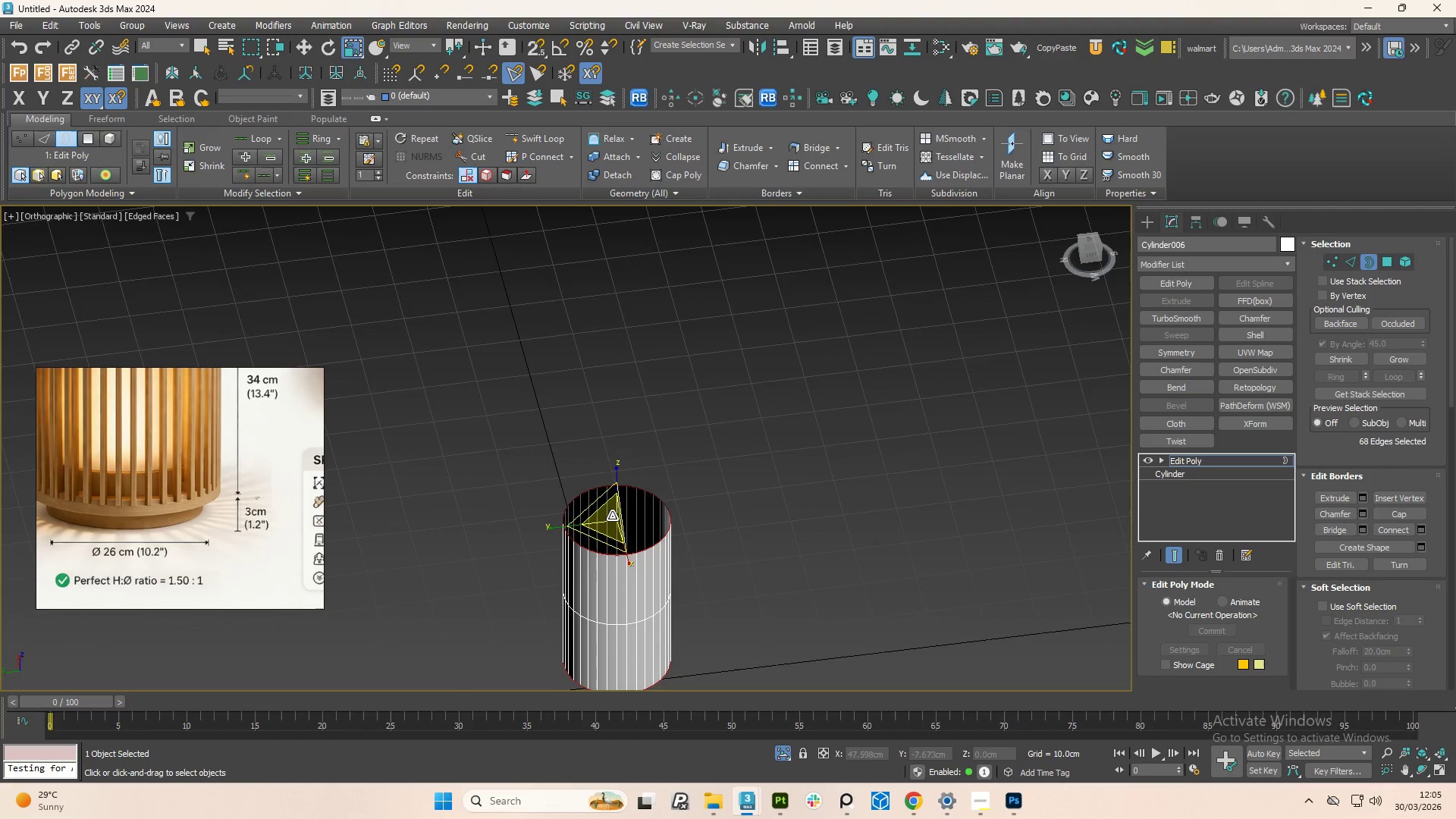 
scroll: coordinate [626, 427], scroll_direction: none, amount: 0.0
 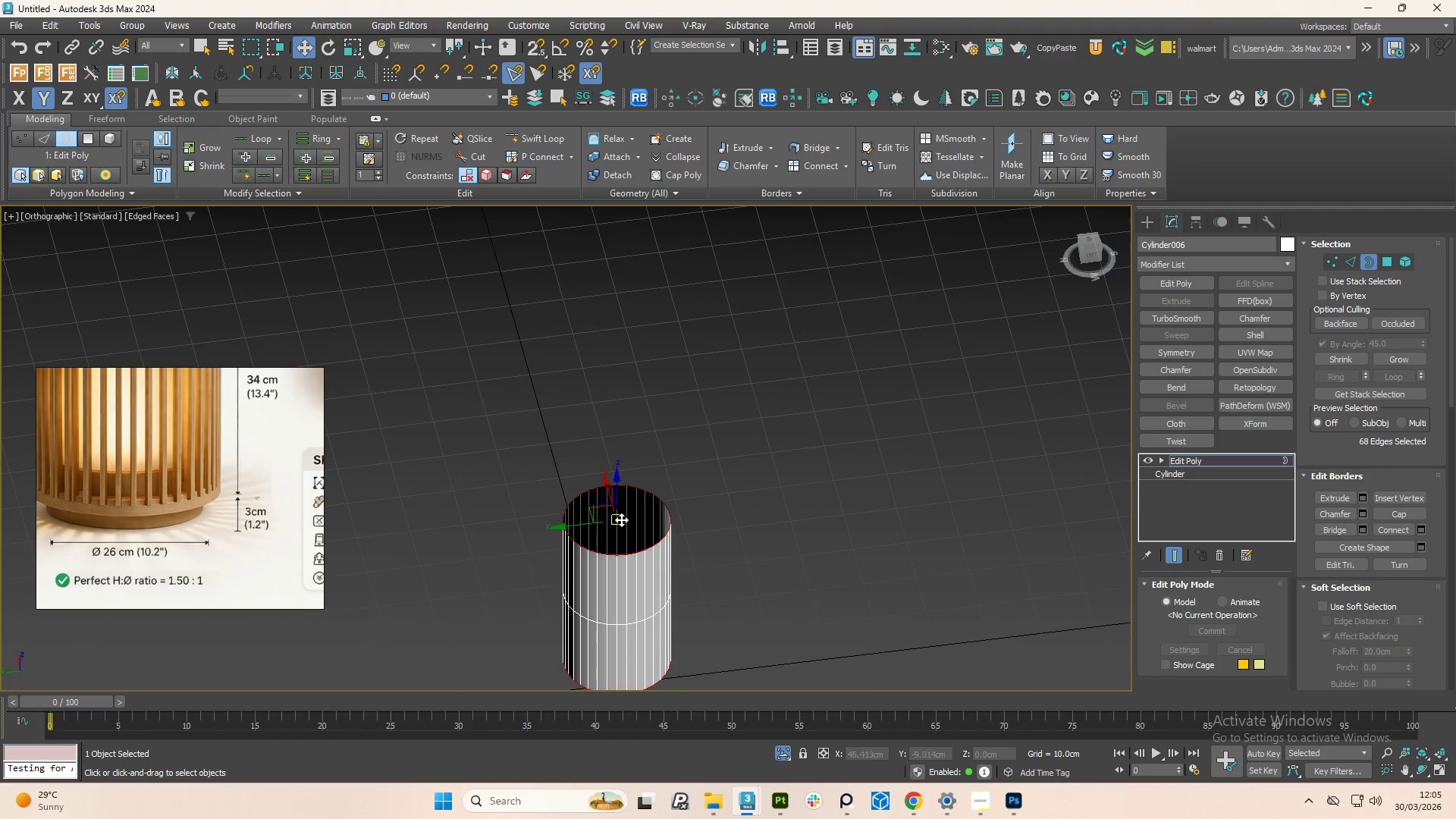 
scroll: coordinate [612, 514], scroll_direction: up, amount: 2.0
 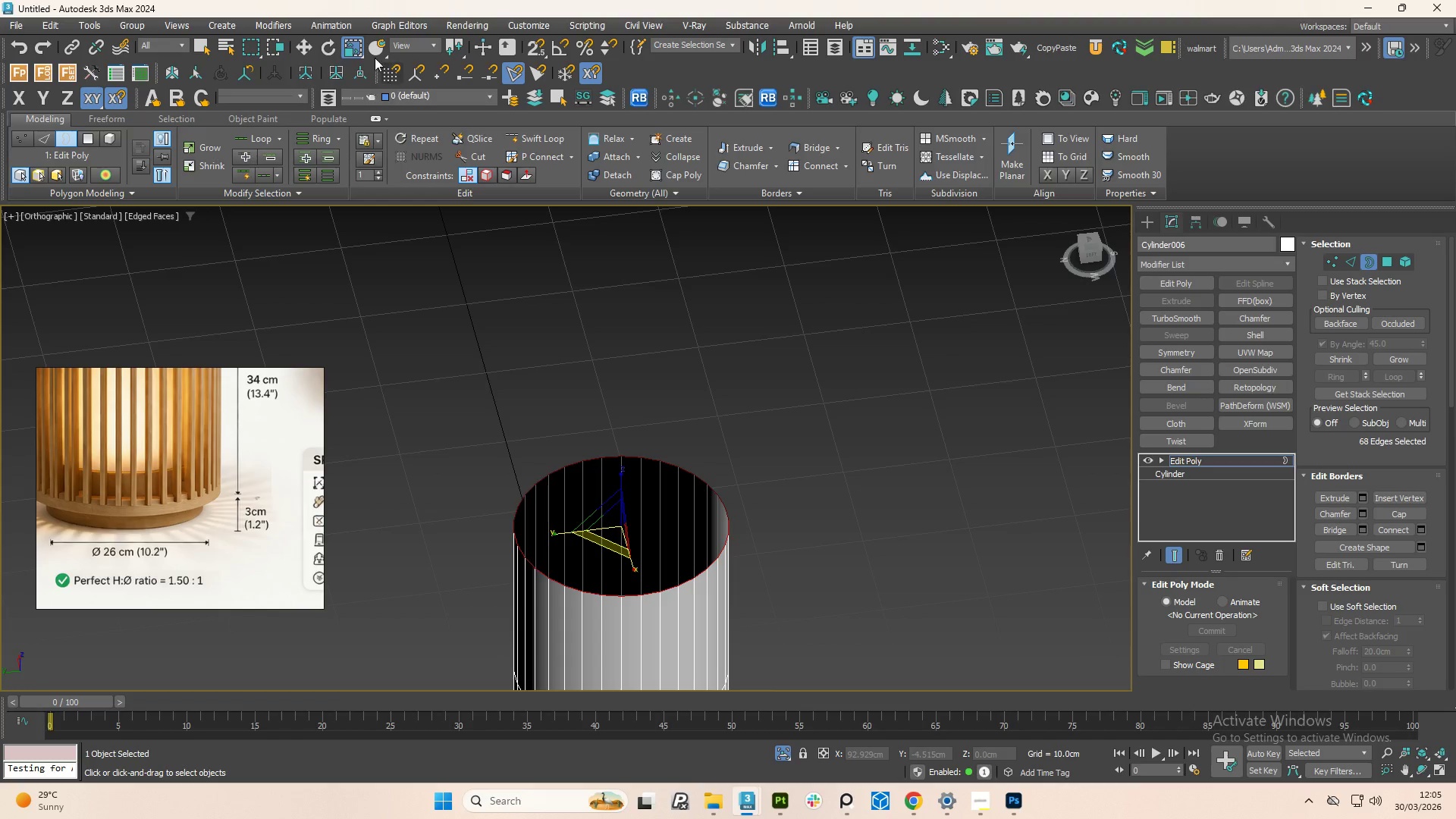 
left_click_drag(start_coordinate=[353, 50], to_coordinate=[360, 67])
 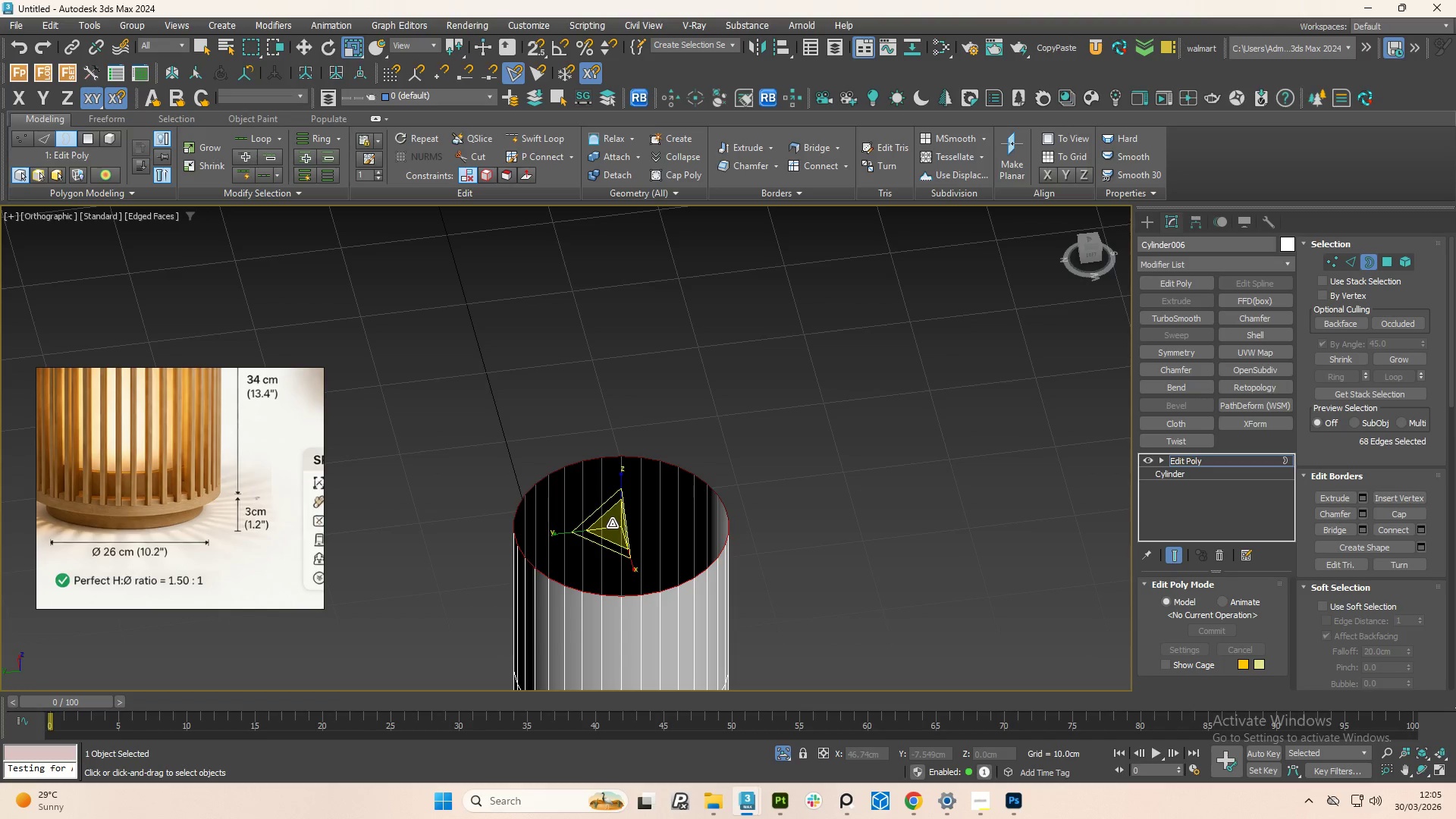 
hold_key(key=ShiftLeft, duration=1.5)
 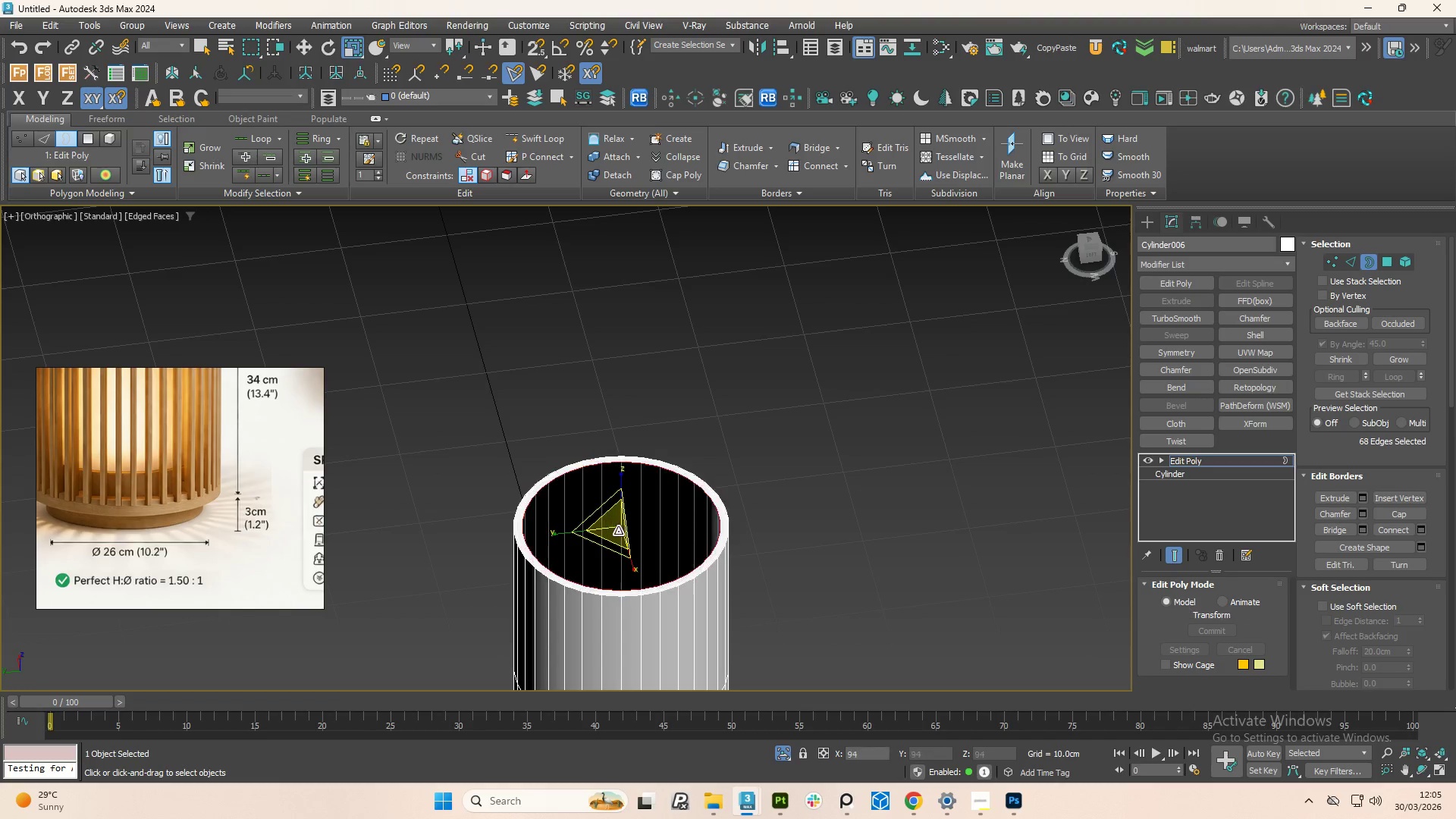 
hold_key(key=ShiftLeft, duration=1.52)
left_click_drag(start_coordinate=[609, 525], to_coordinate=[623, 535])
 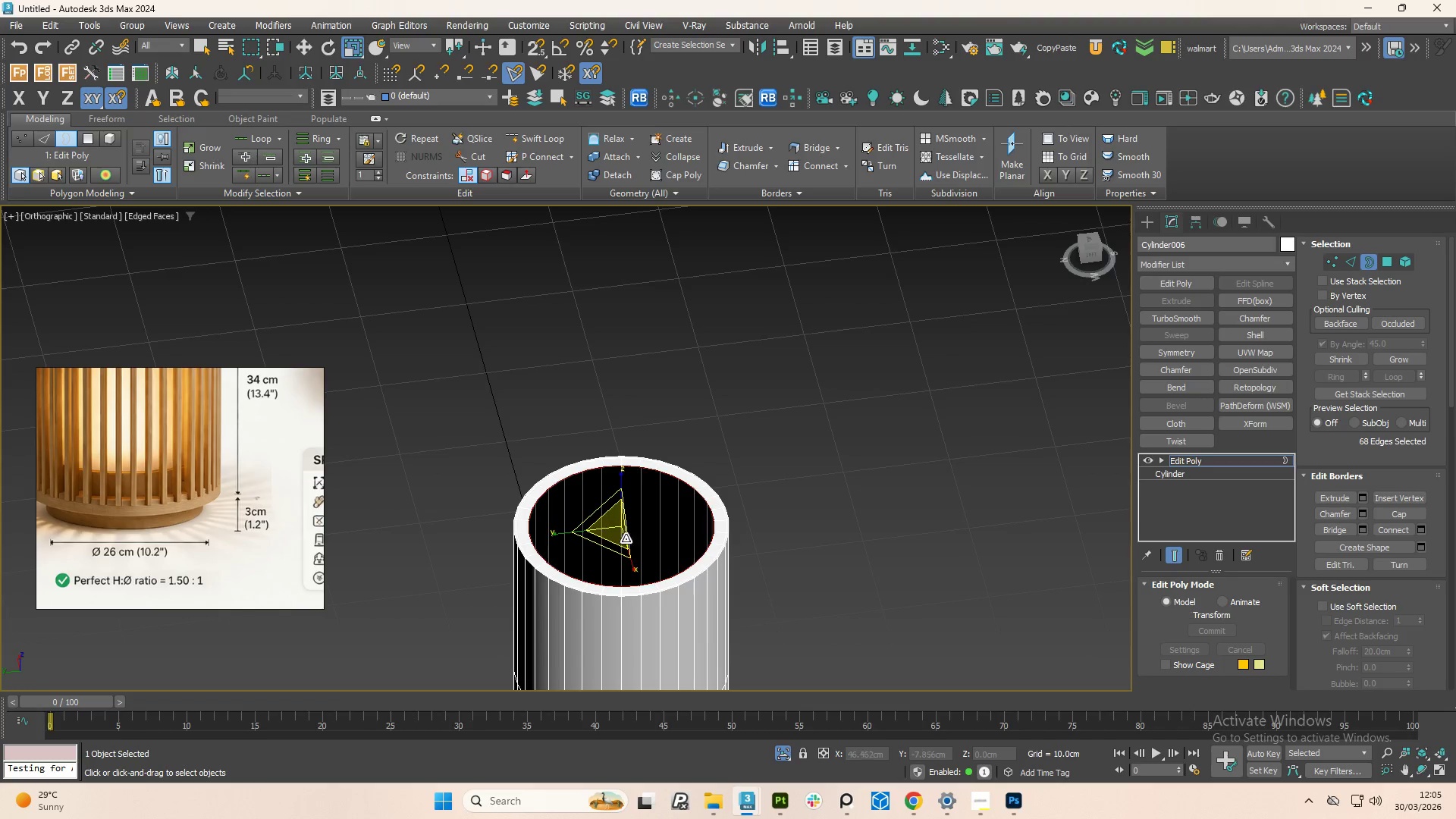 
hold_key(key=ShiftLeft, duration=1.5)
left_click_drag(start_coordinate=[611, 525], to_coordinate=[898, 215])
 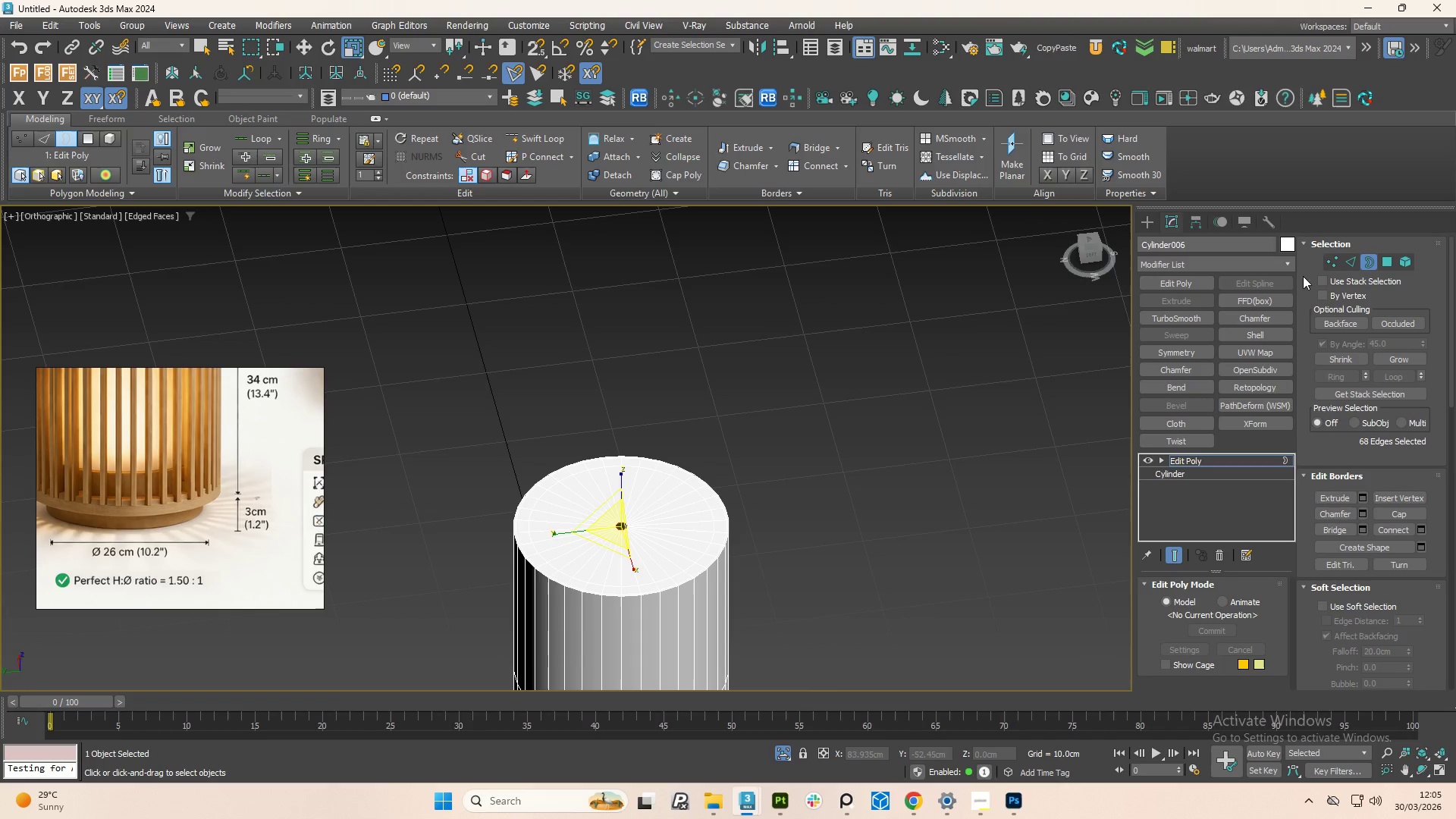 
hold_key(key=ShiftLeft, duration=1.5)
 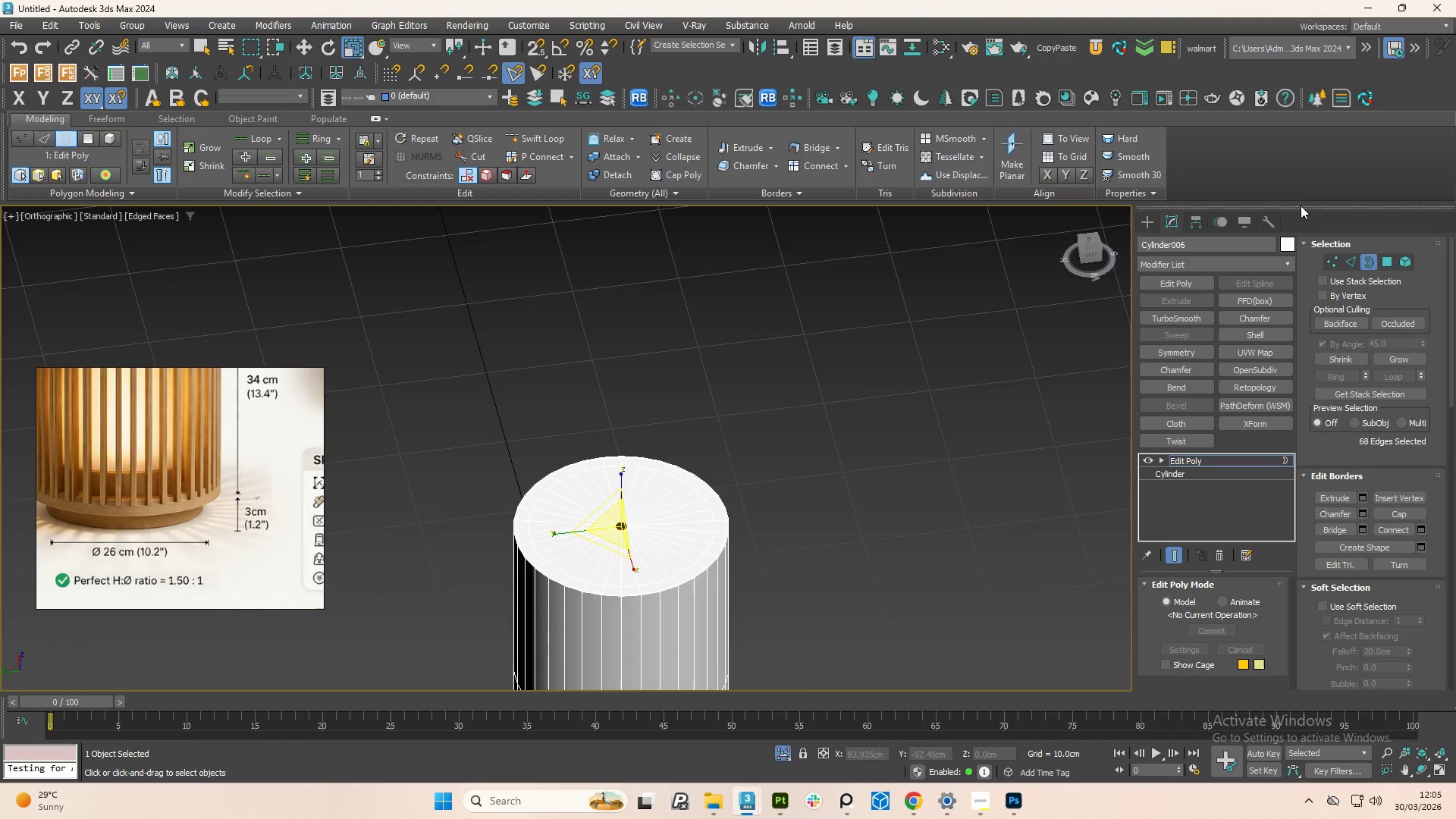 
key(Shift+ShiftLeft)
 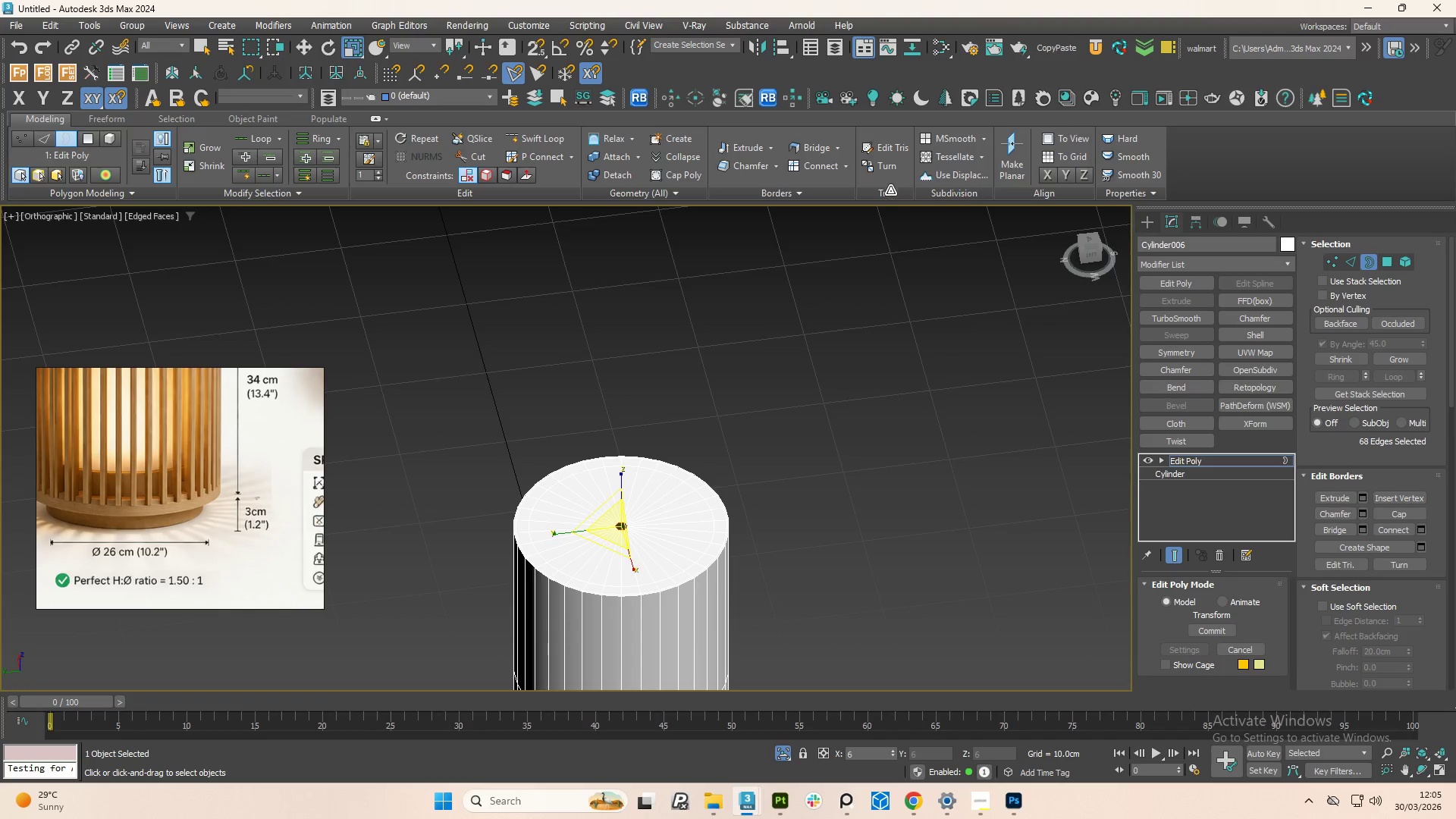 
key(Shift+ShiftLeft)
 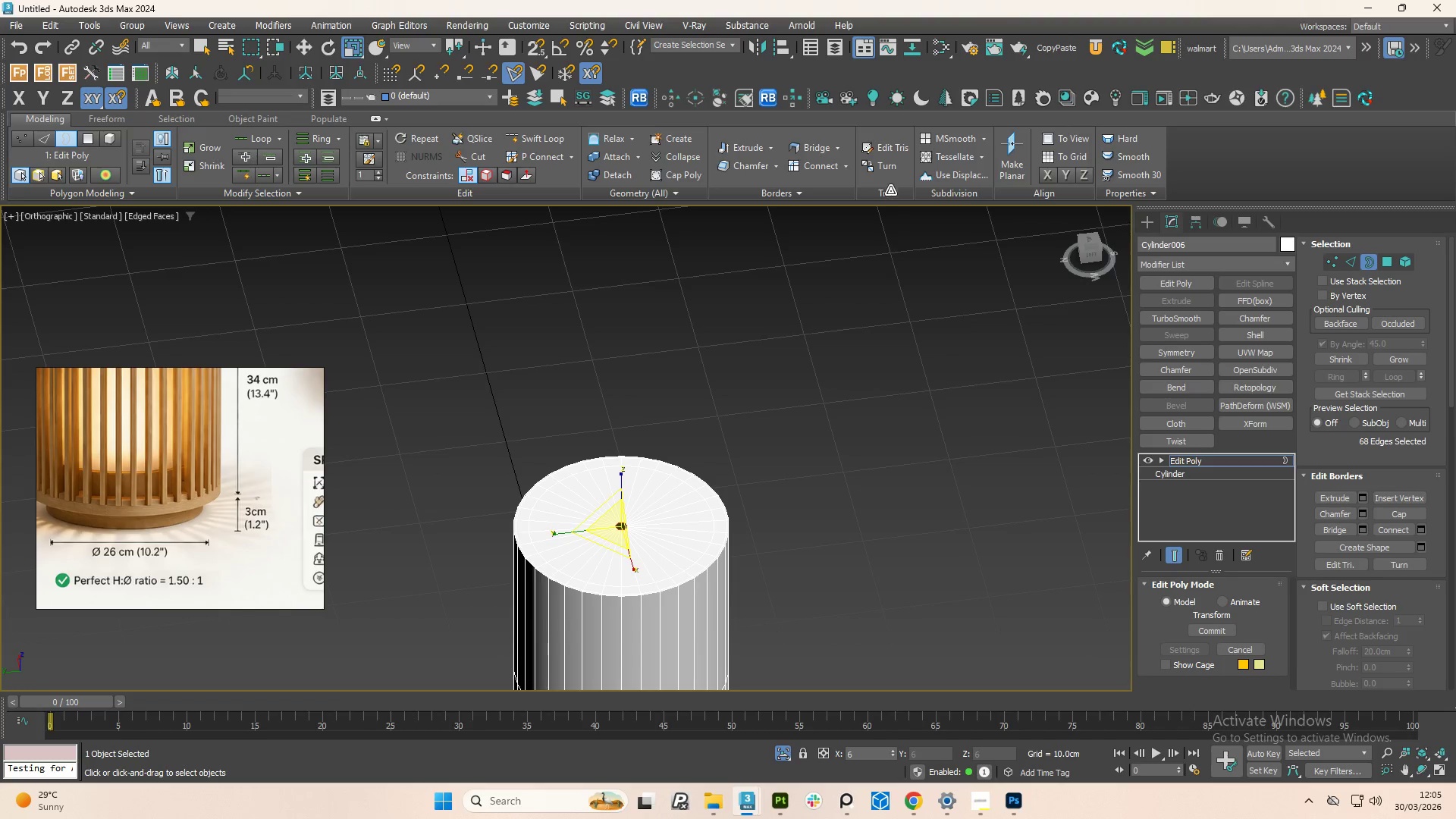 
key(Shift+ShiftLeft)
 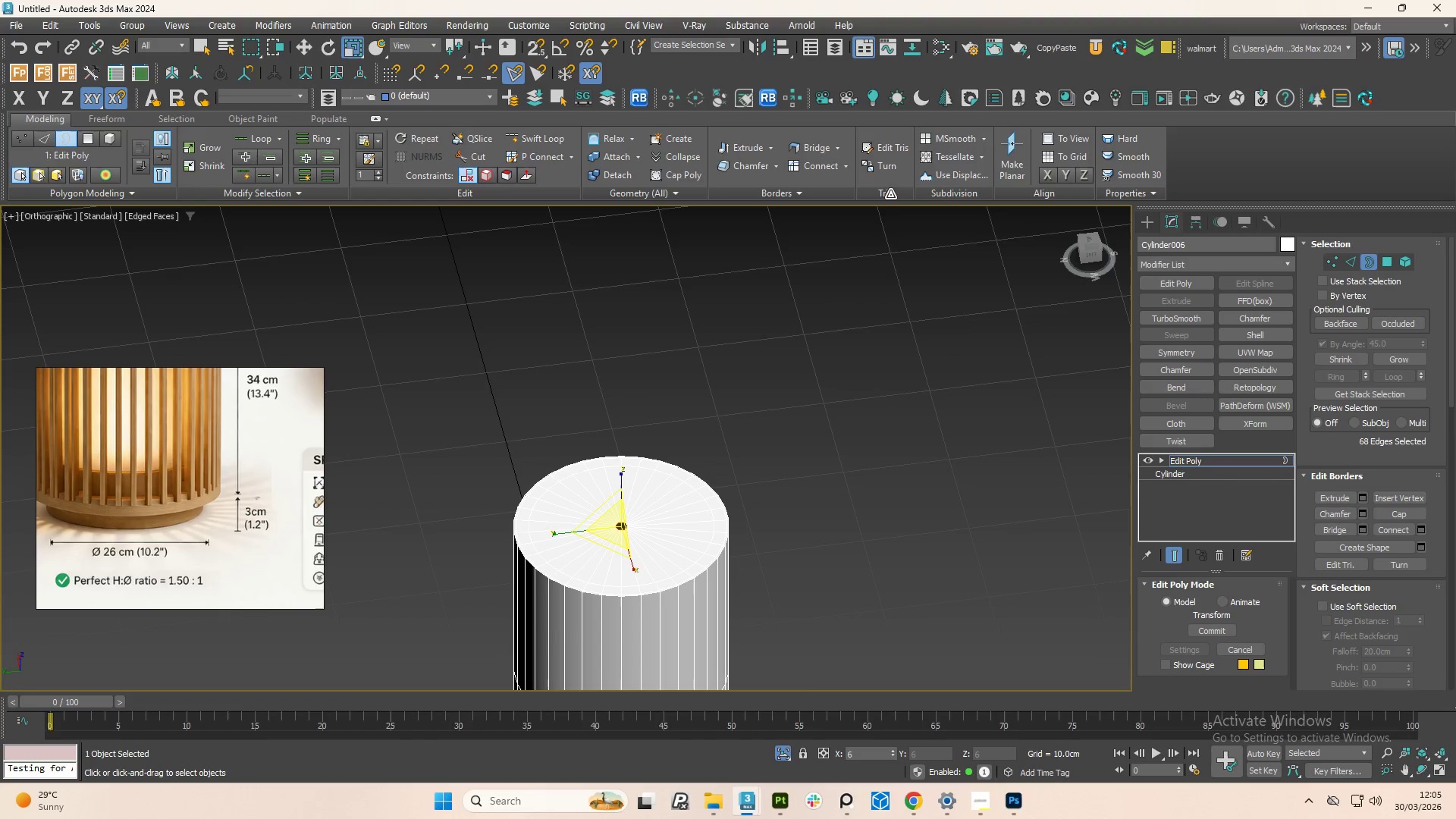 
key(Shift+ShiftLeft)
 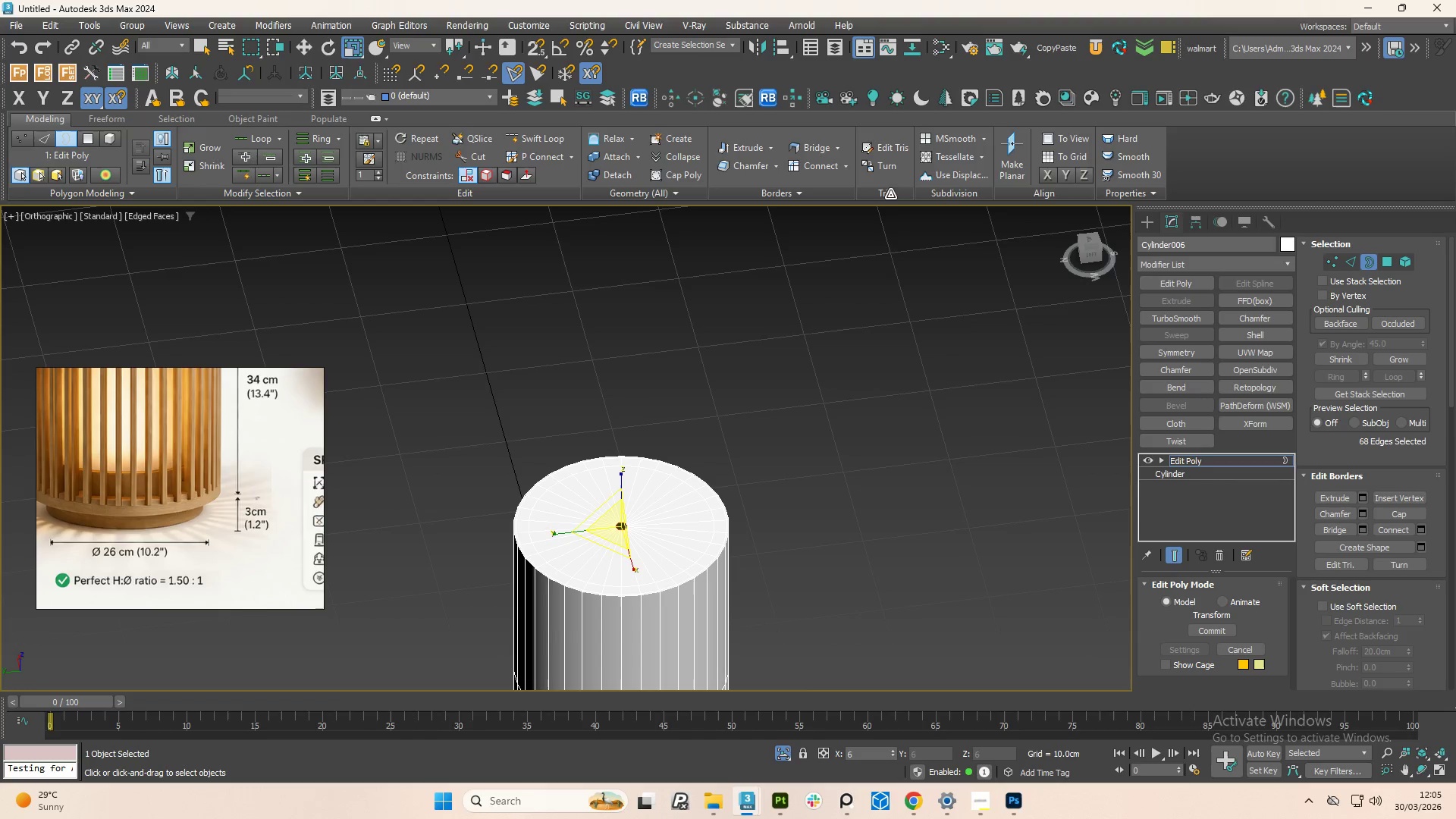 
key(Shift+ShiftLeft)
 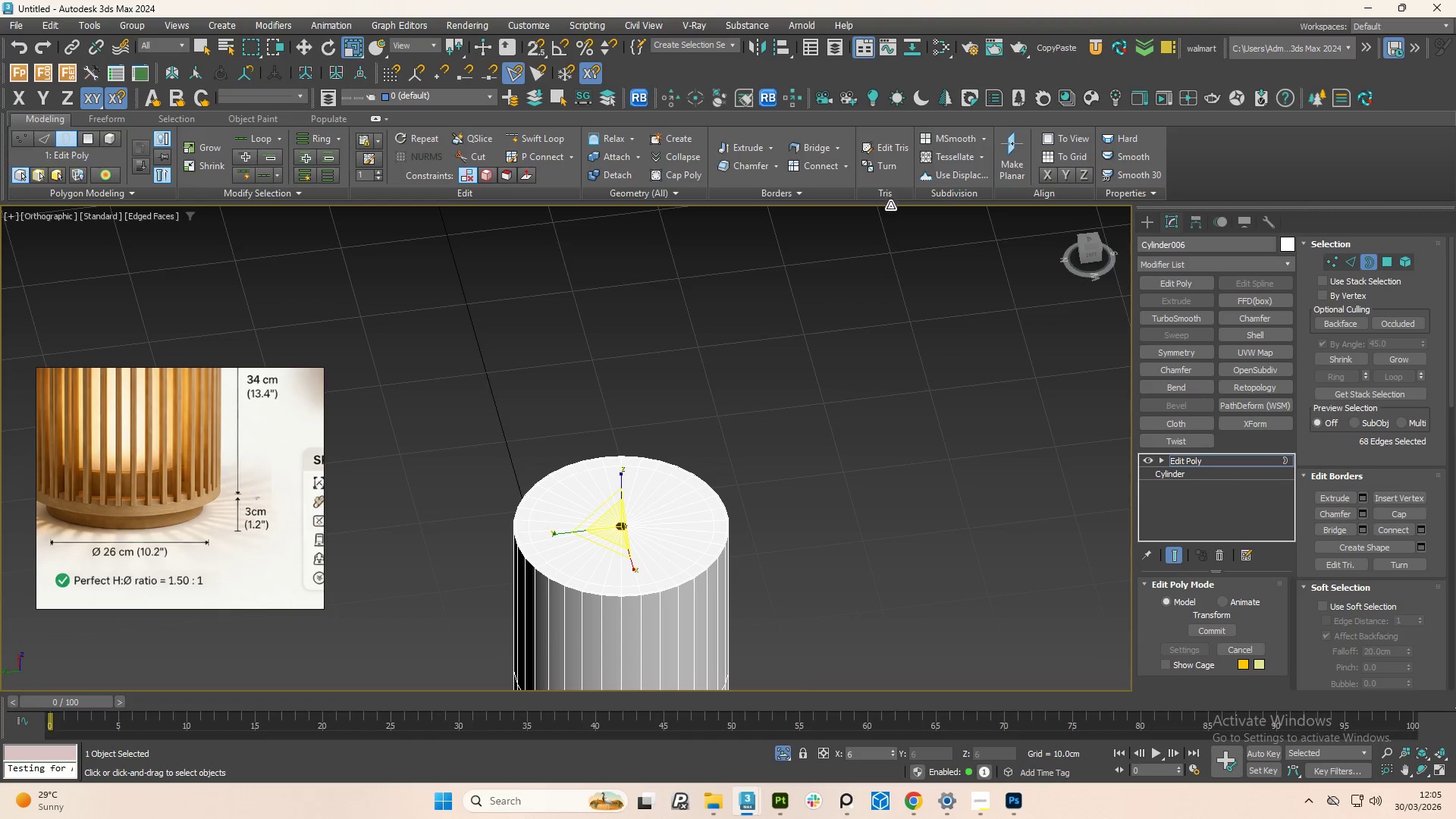 
key(Shift+ShiftLeft)
 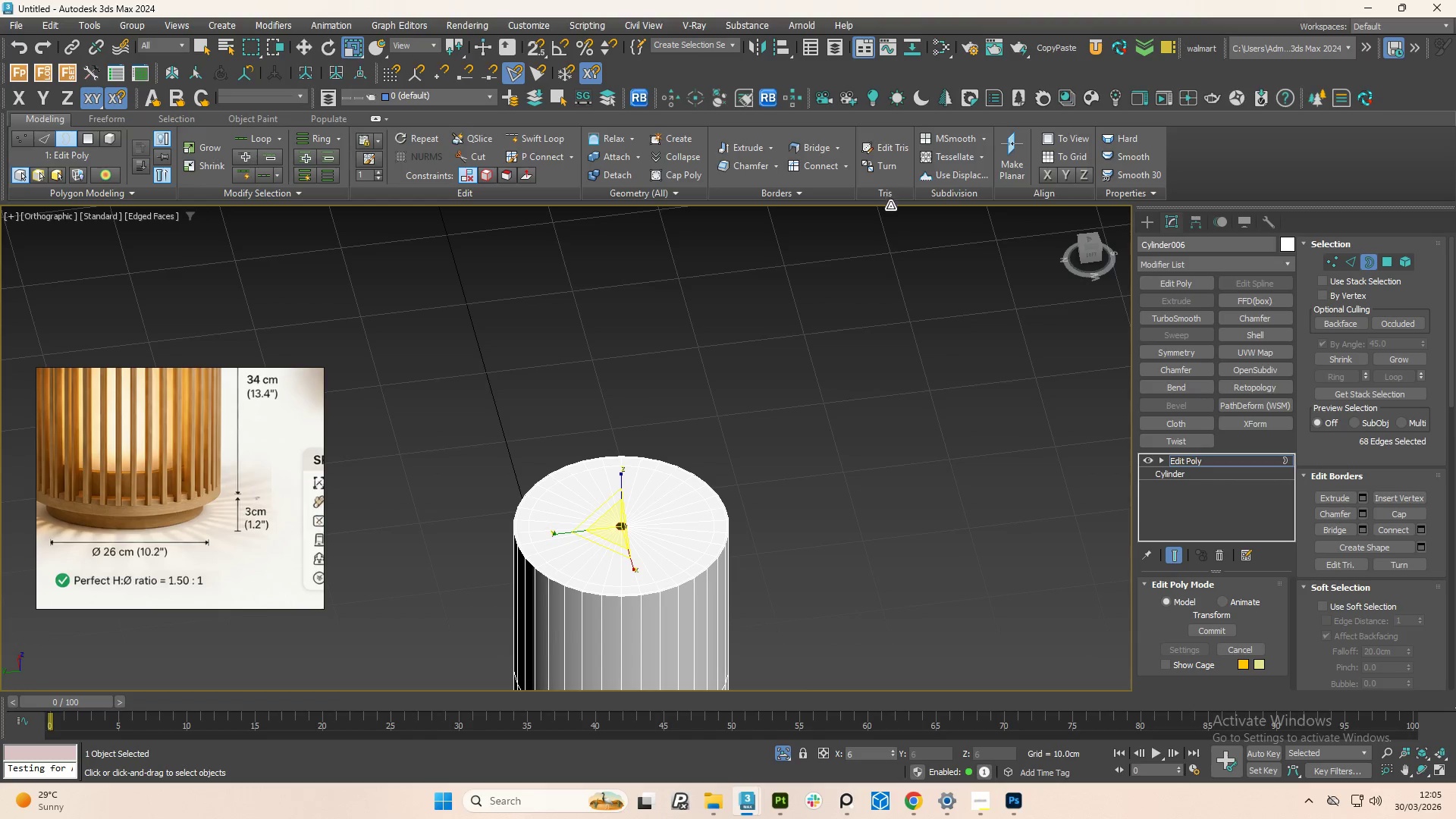 
key(Shift+ShiftLeft)
 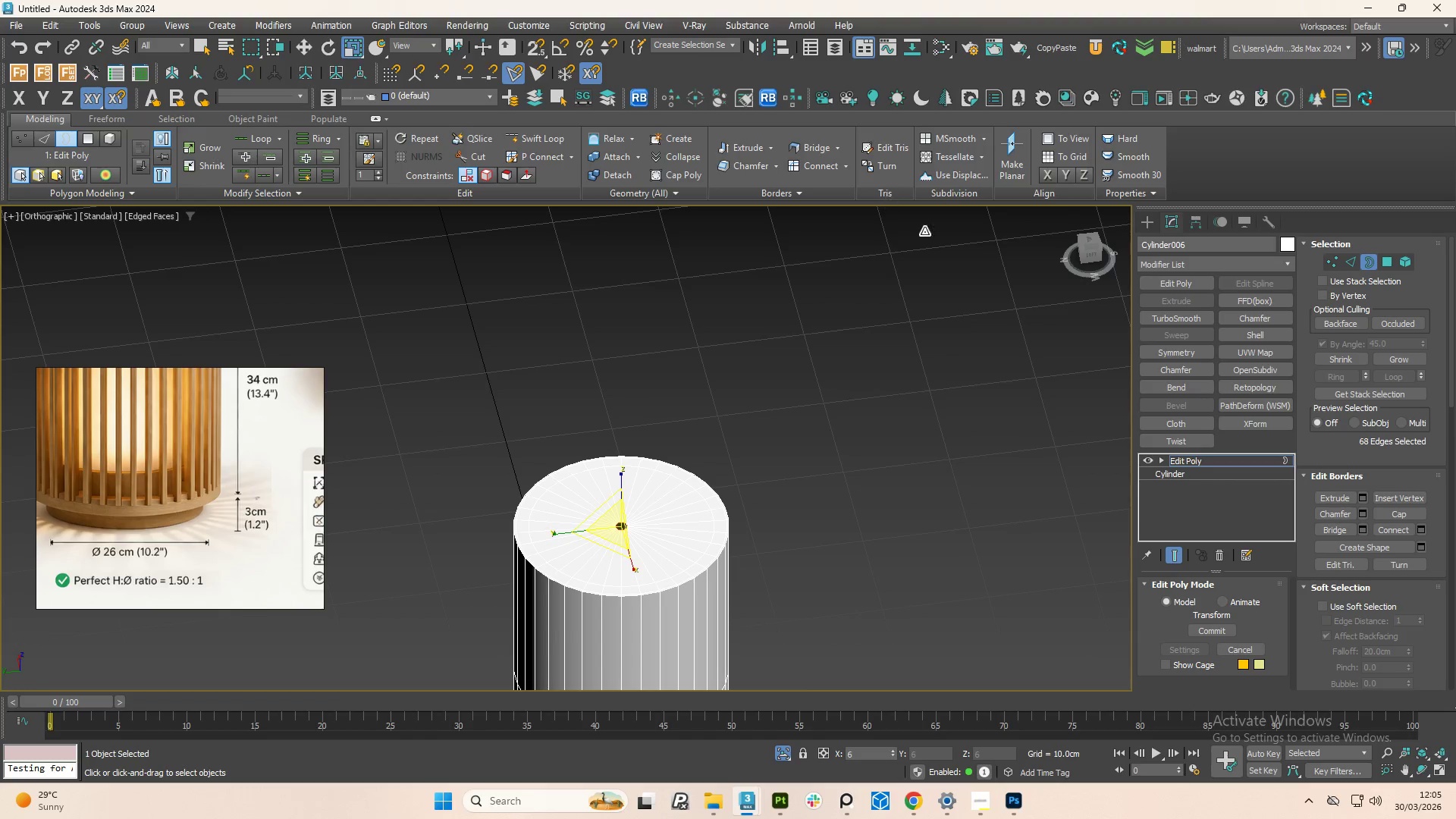 
key(Shift+ShiftLeft)
 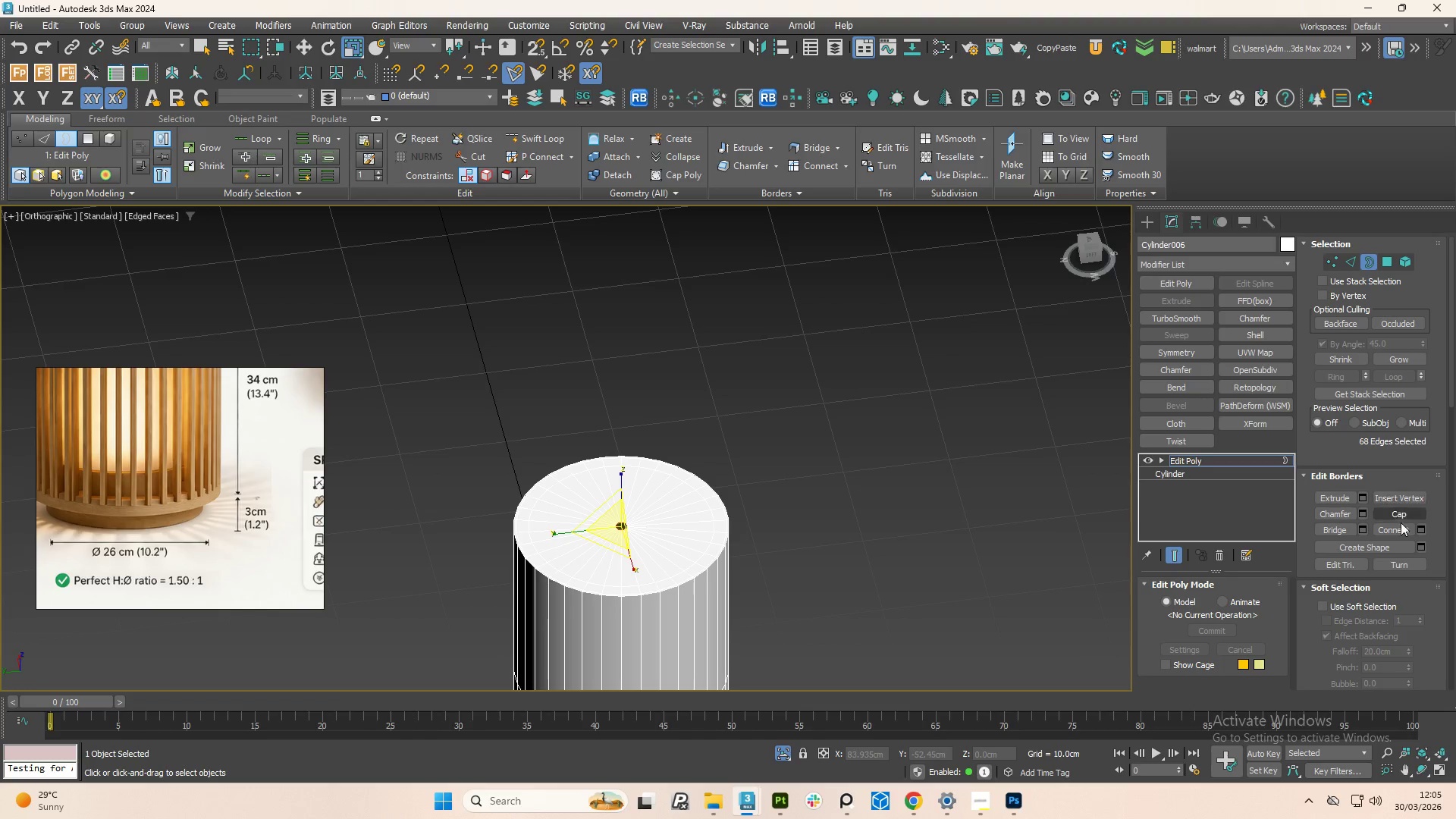 
left_click([1401, 516])
 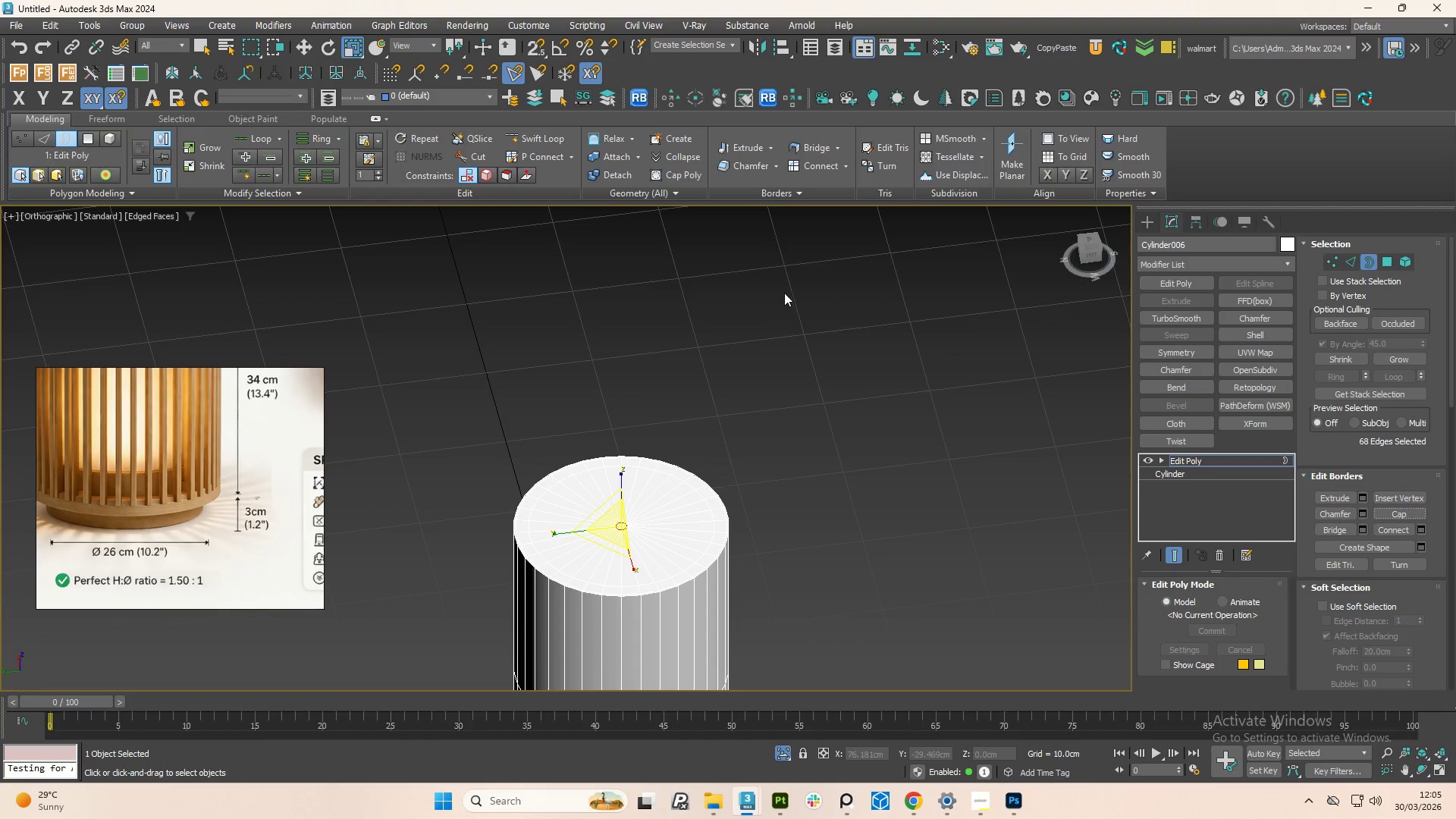 
scroll: coordinate [641, 510], scroll_direction: up, amount: 2.0
 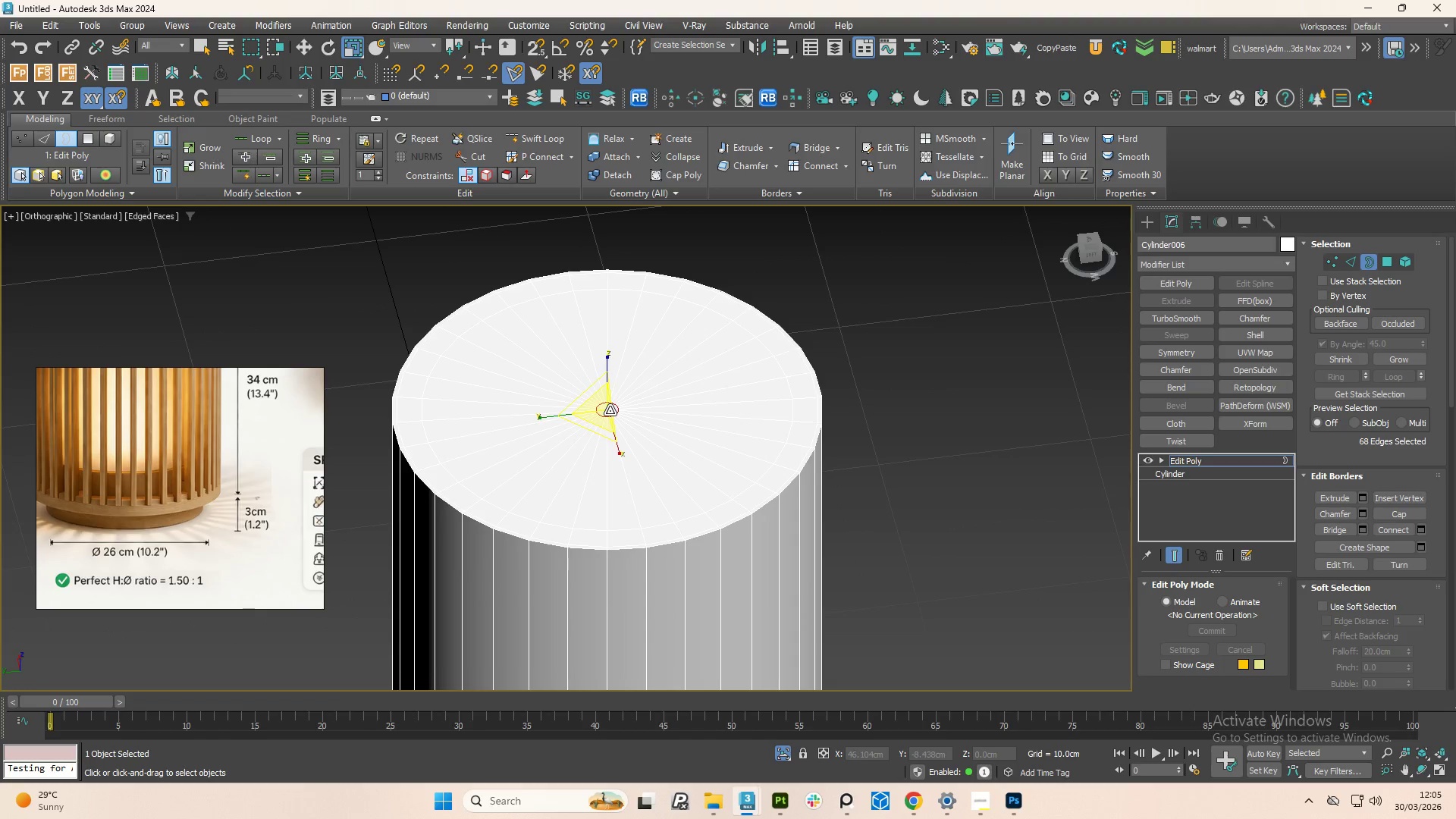 
key(4)
 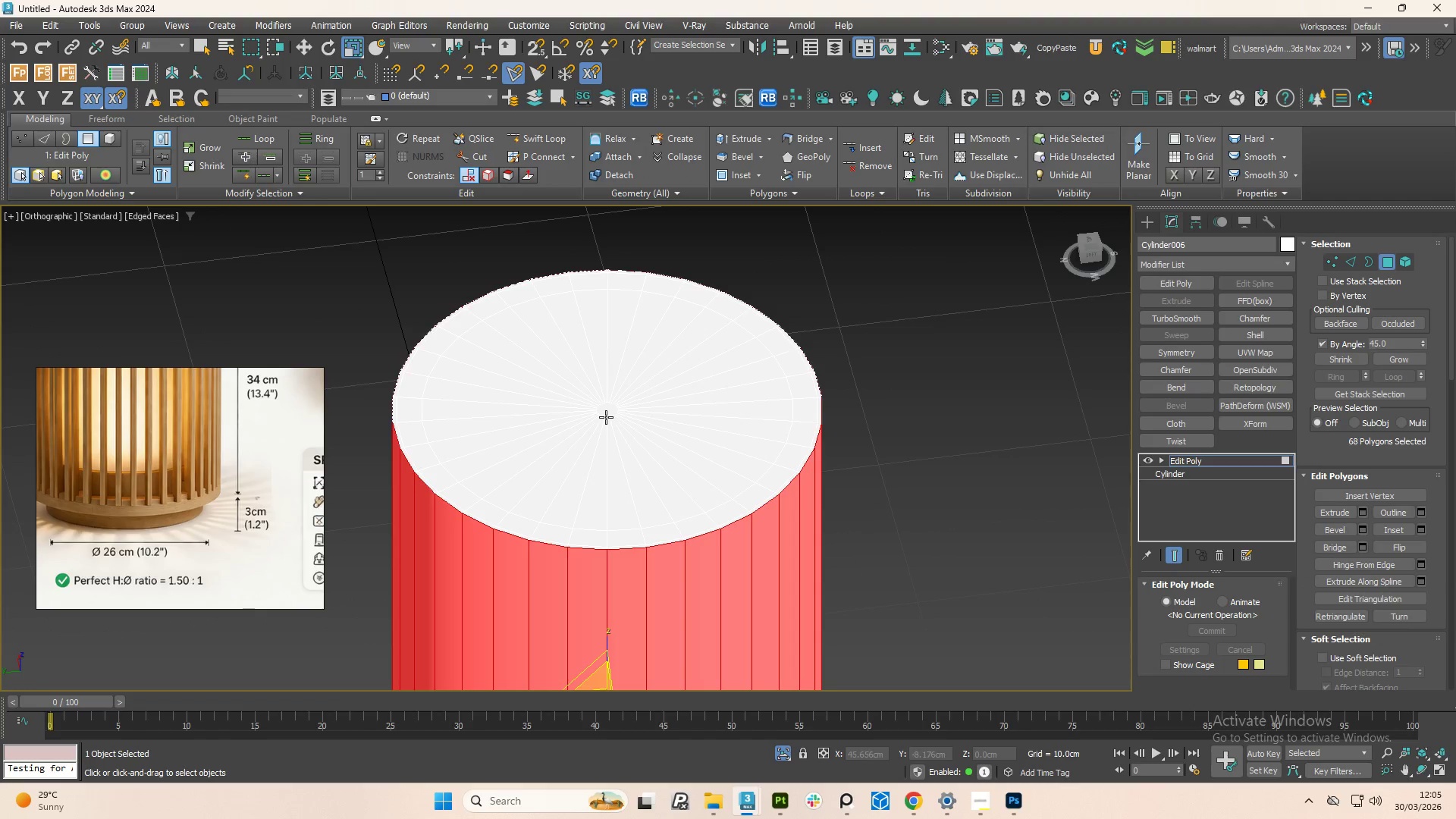 
left_click([585, 419])
 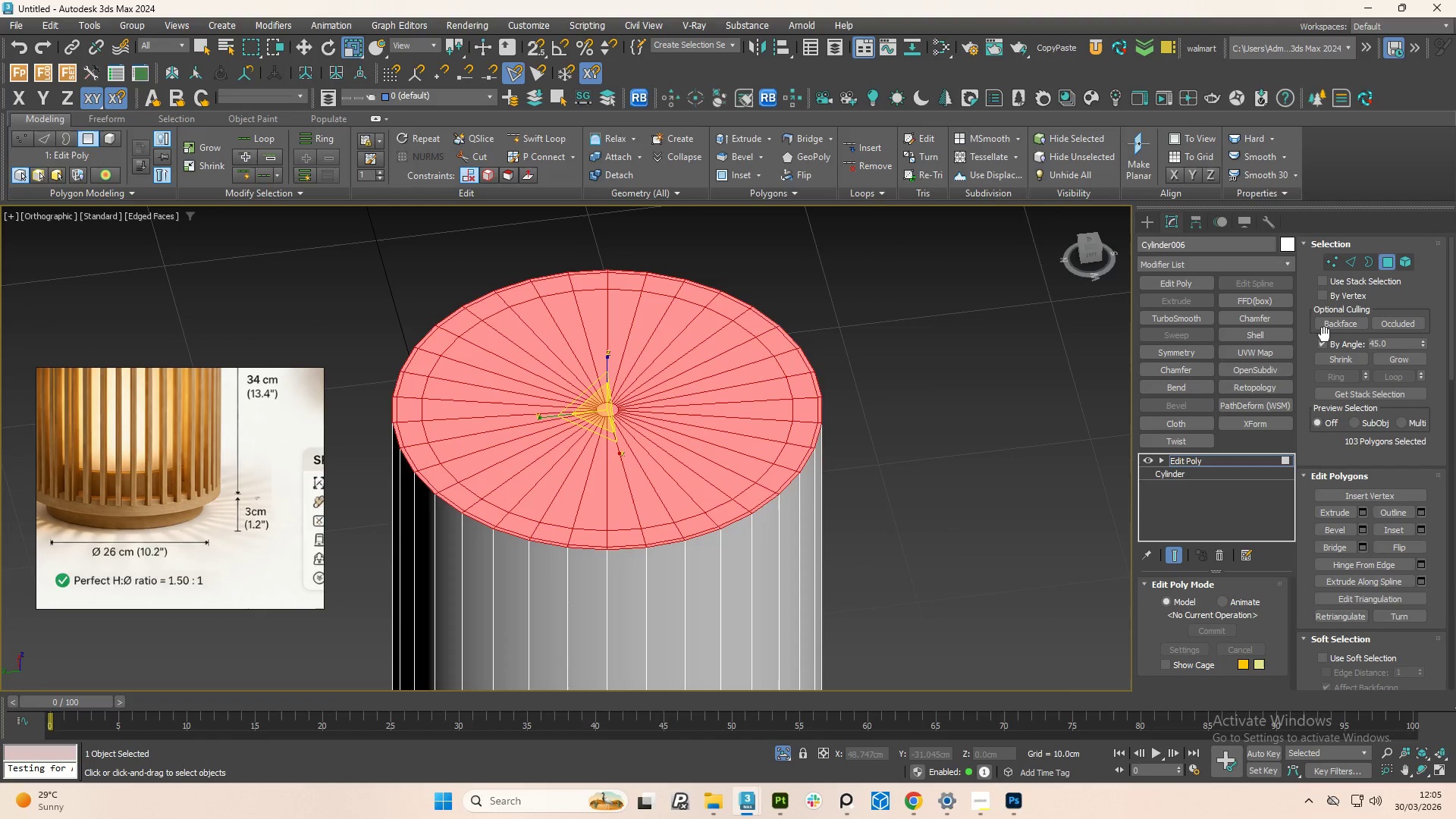 
left_click([1324, 340])
 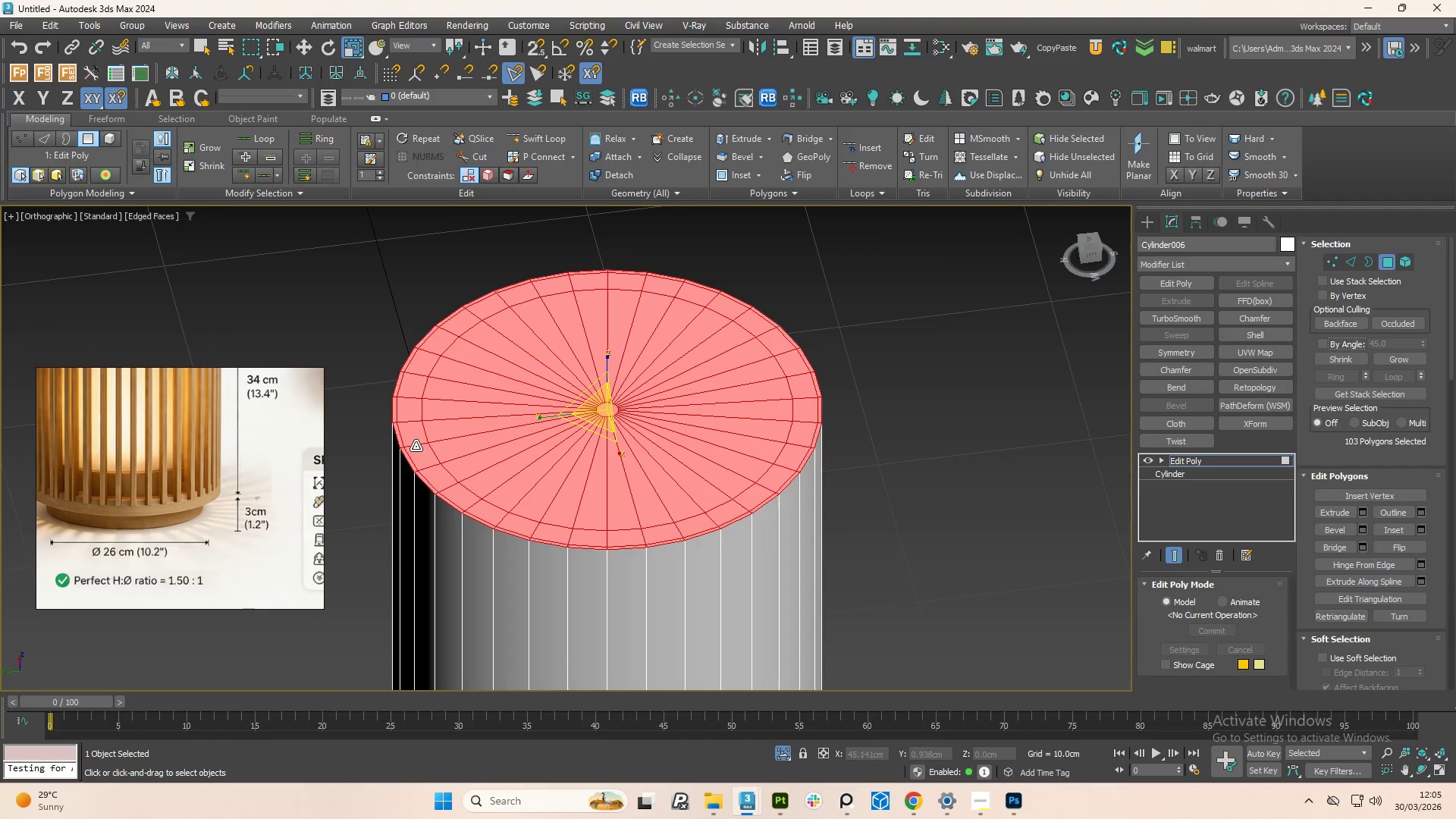 
hold_key(key=ControlLeft, duration=0.61)
 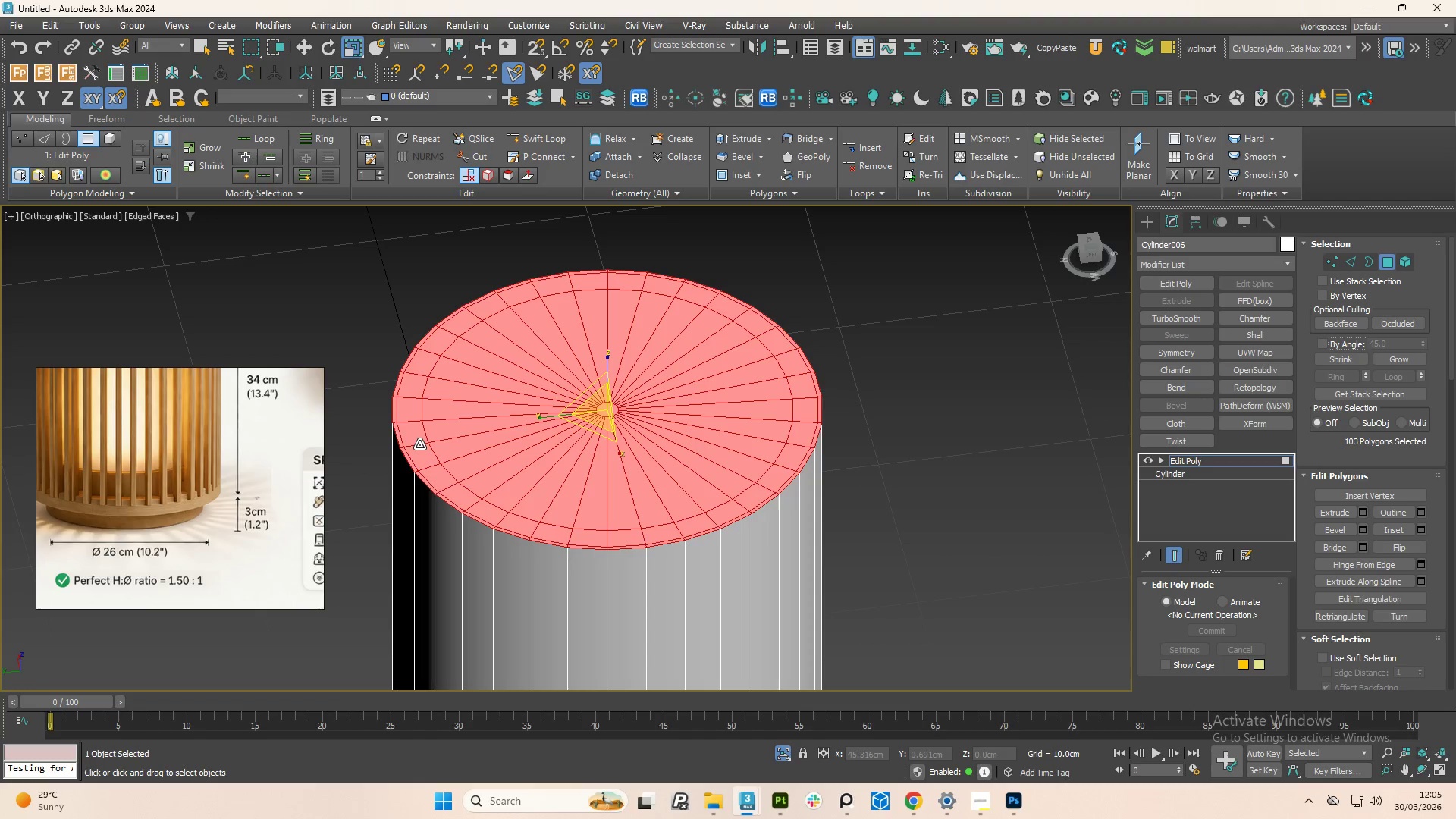 
hold_key(key=ControlLeft, duration=3.3)
left_click([417, 431])
 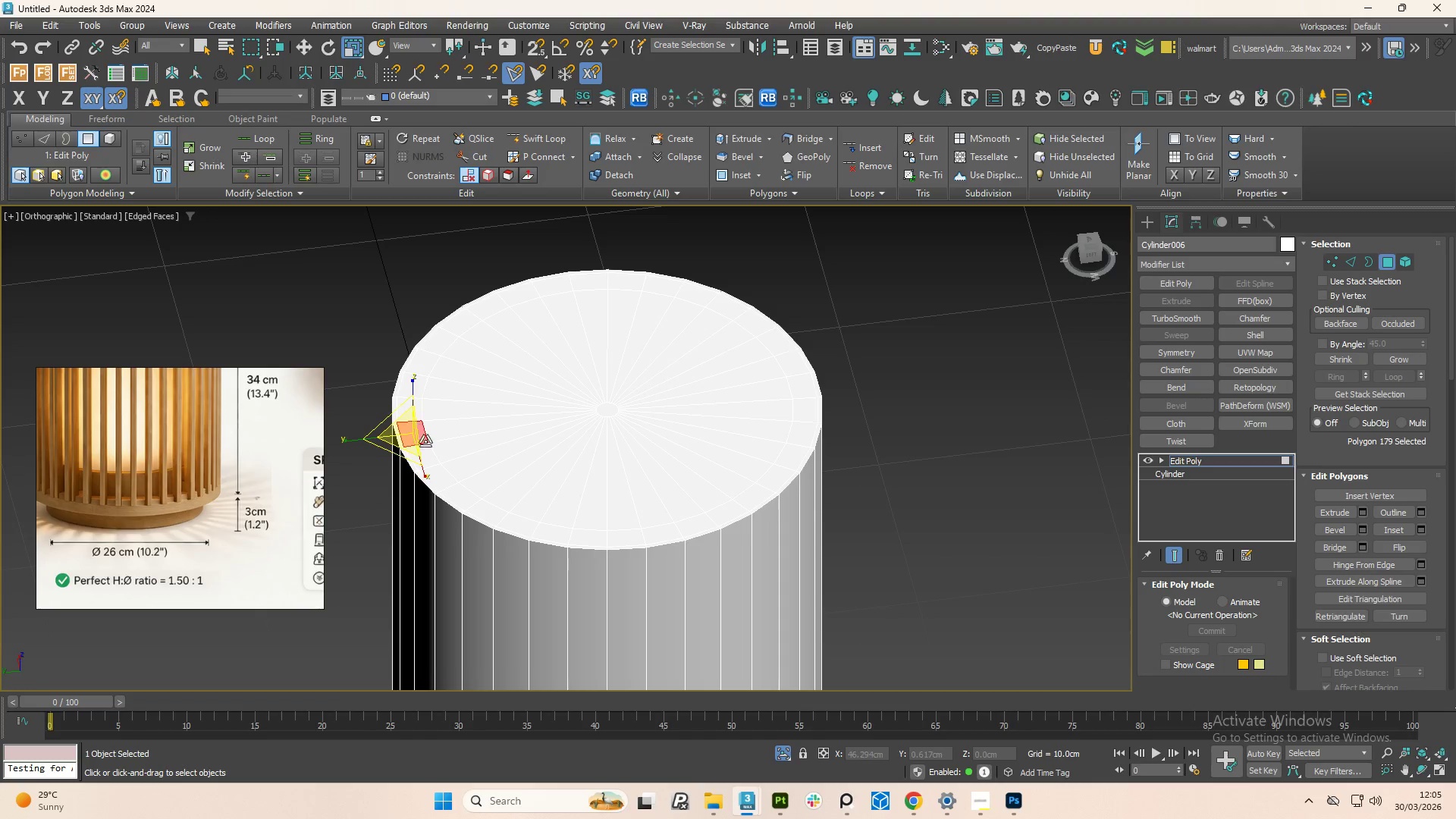 
hold_key(key=ShiftLeft, duration=0.61)
 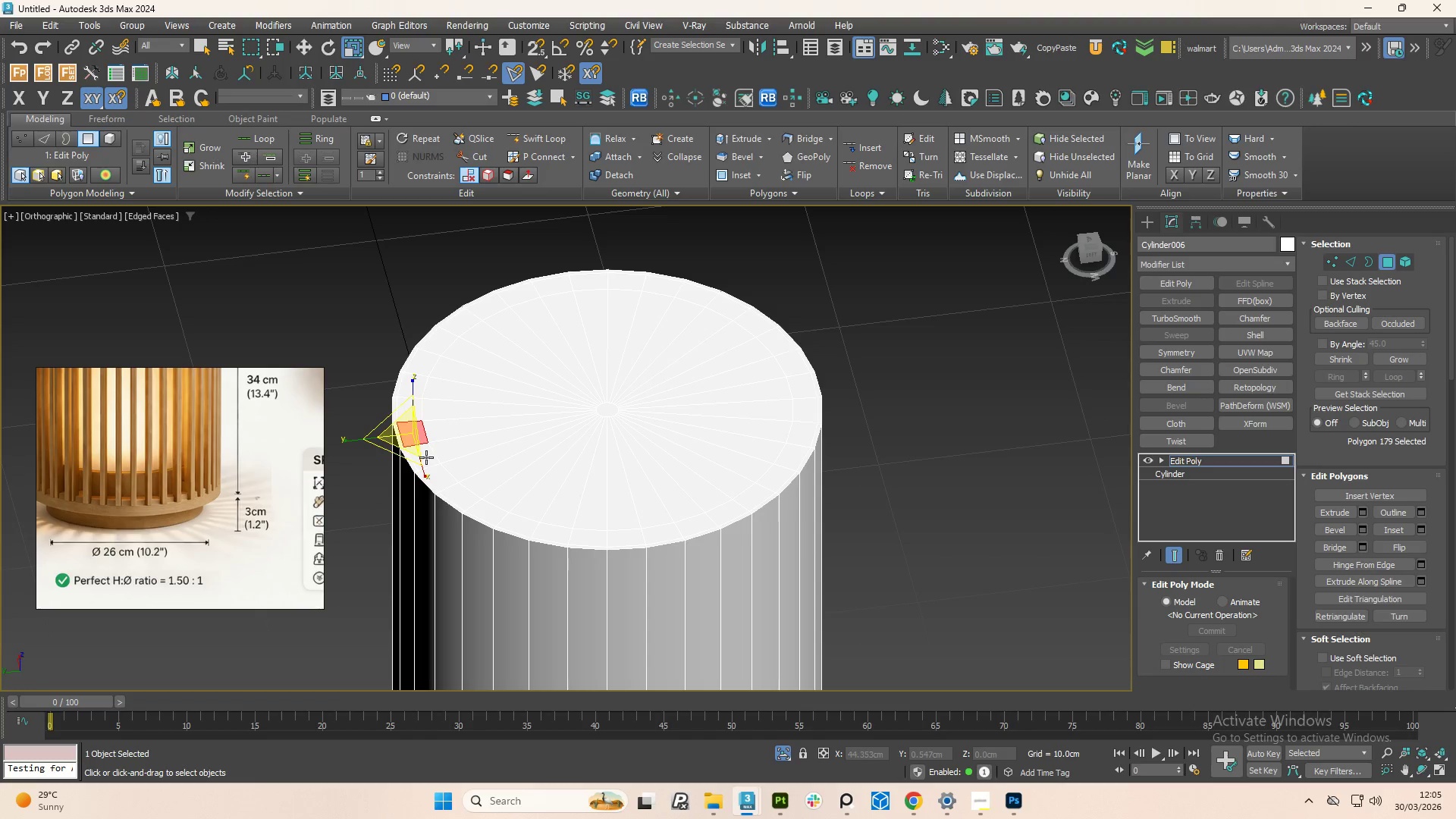 
hold_key(key=ControlLeft, duration=1.5)
left_click([426, 457])
 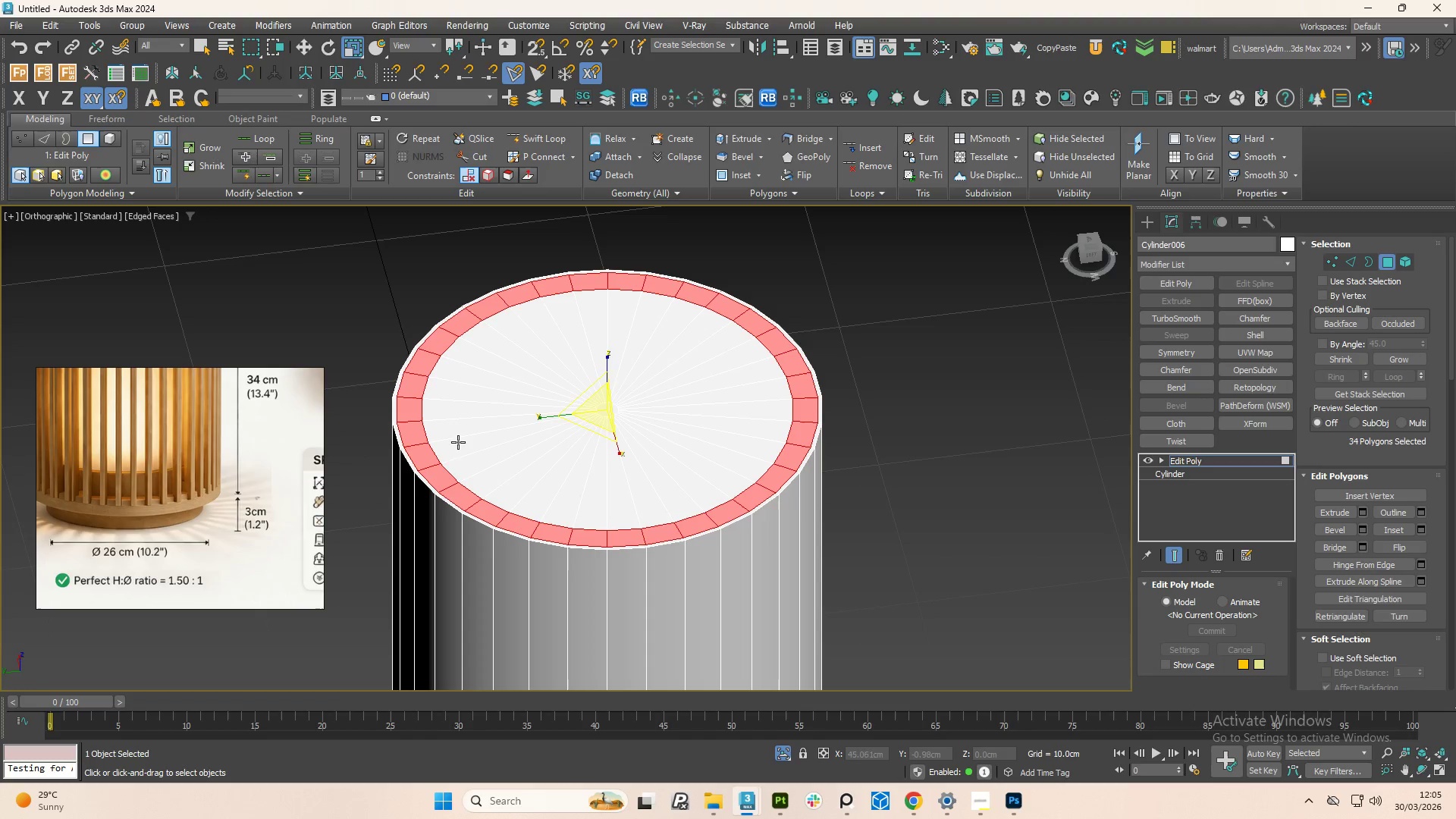 
left_click([459, 441])
 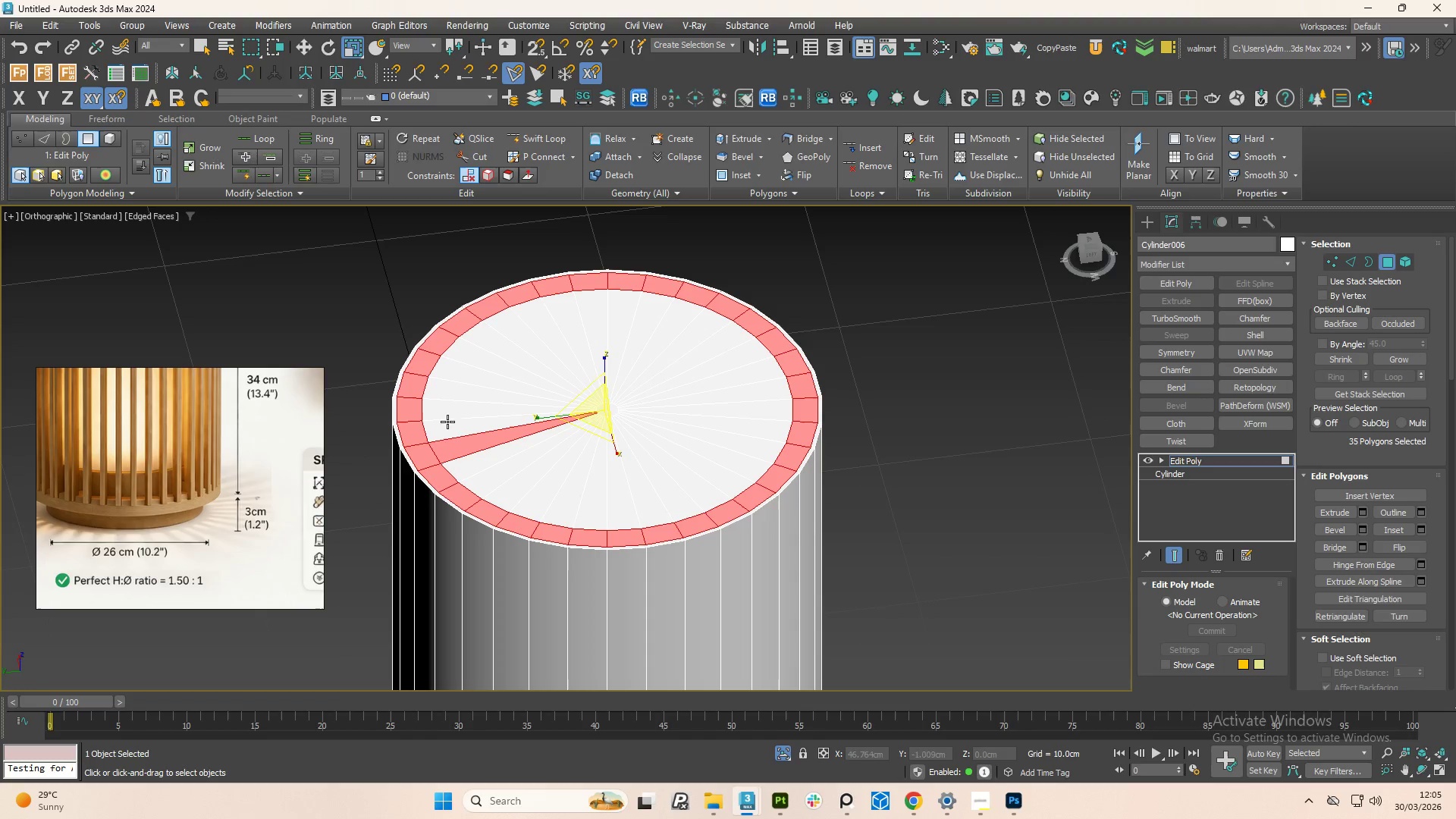 
left_click([447, 427])
 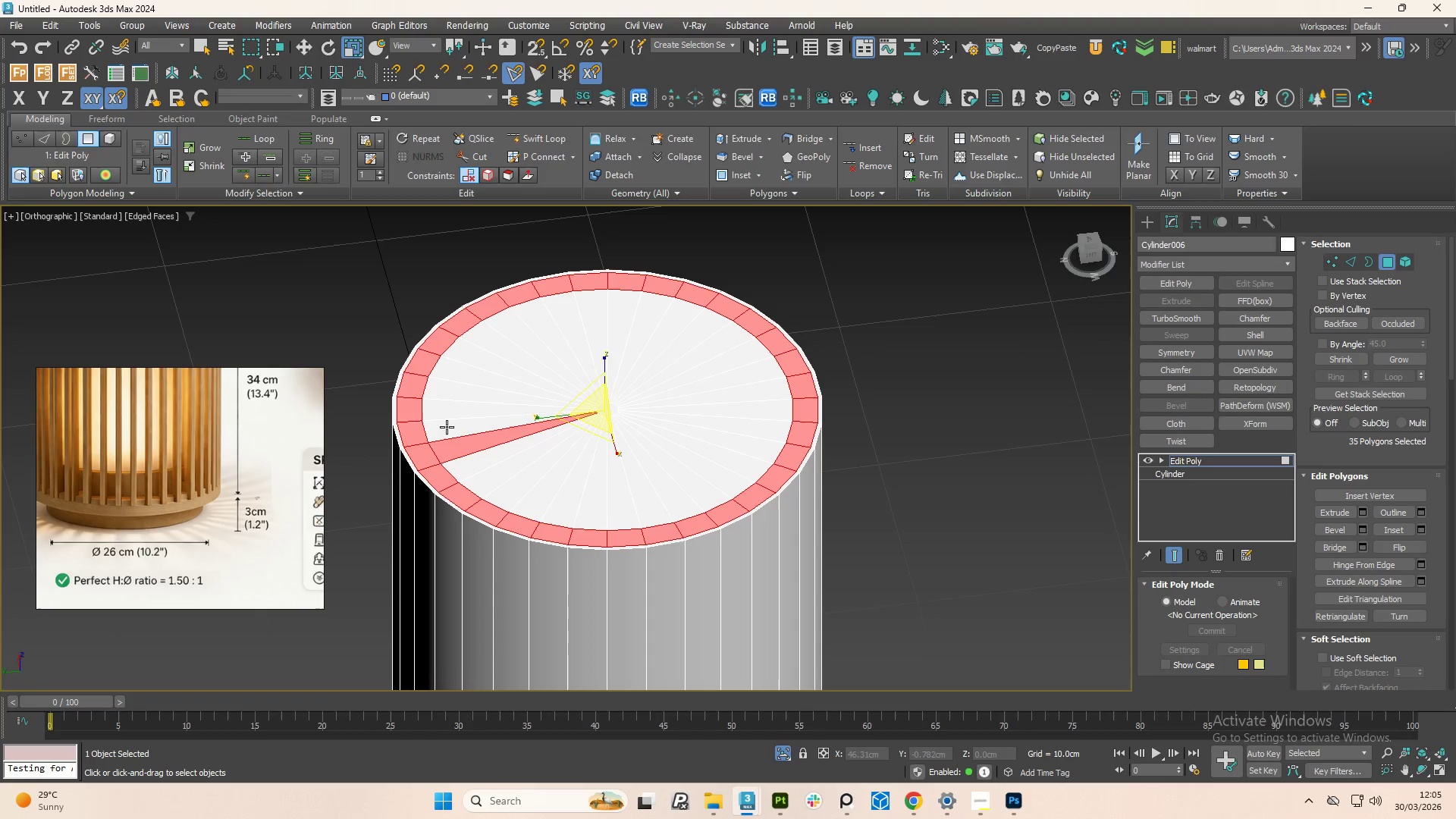 
hold_key(key=ControlLeft, duration=1.5)
double_click([447, 427])
 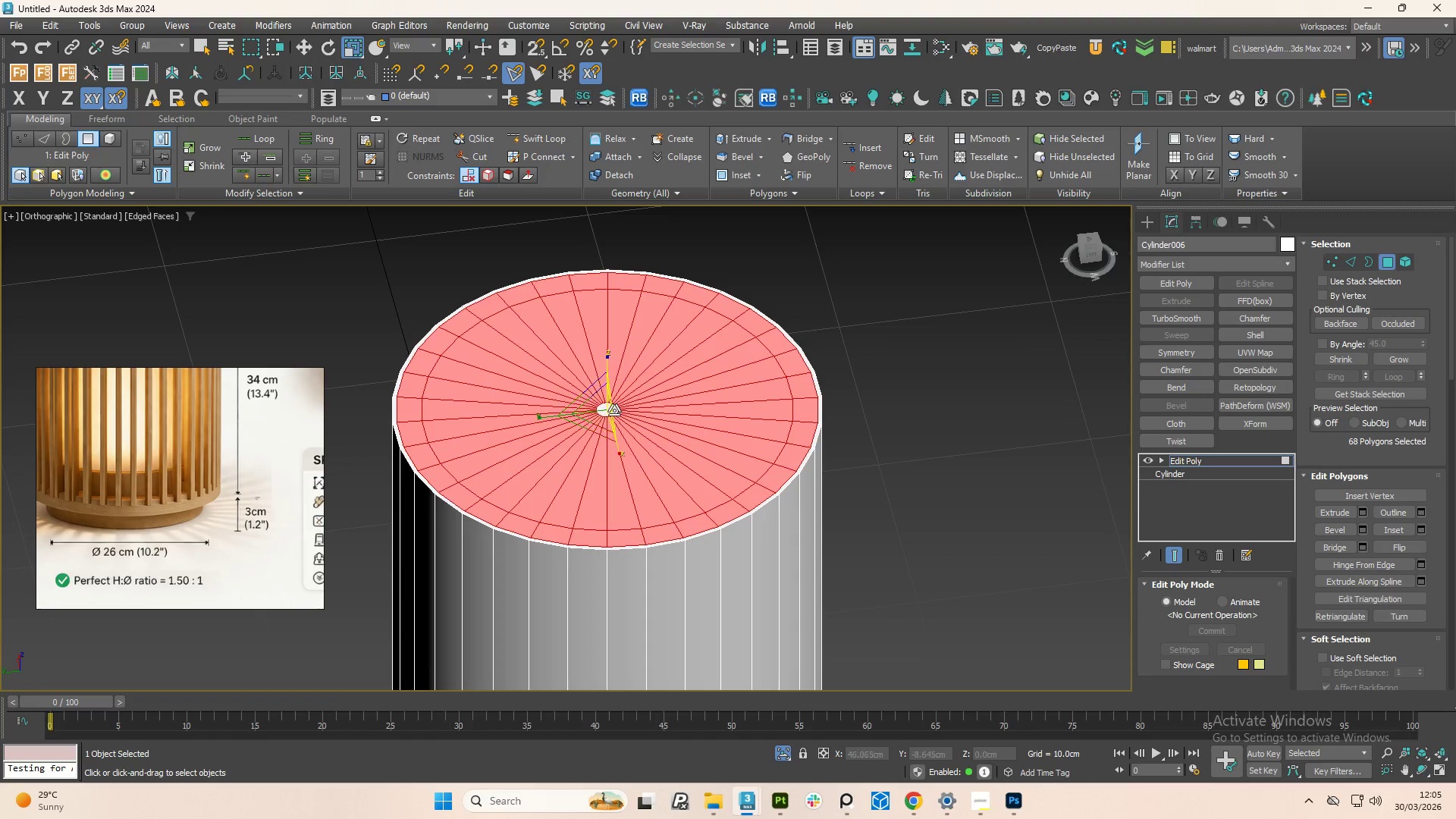 
left_click([606, 410])
 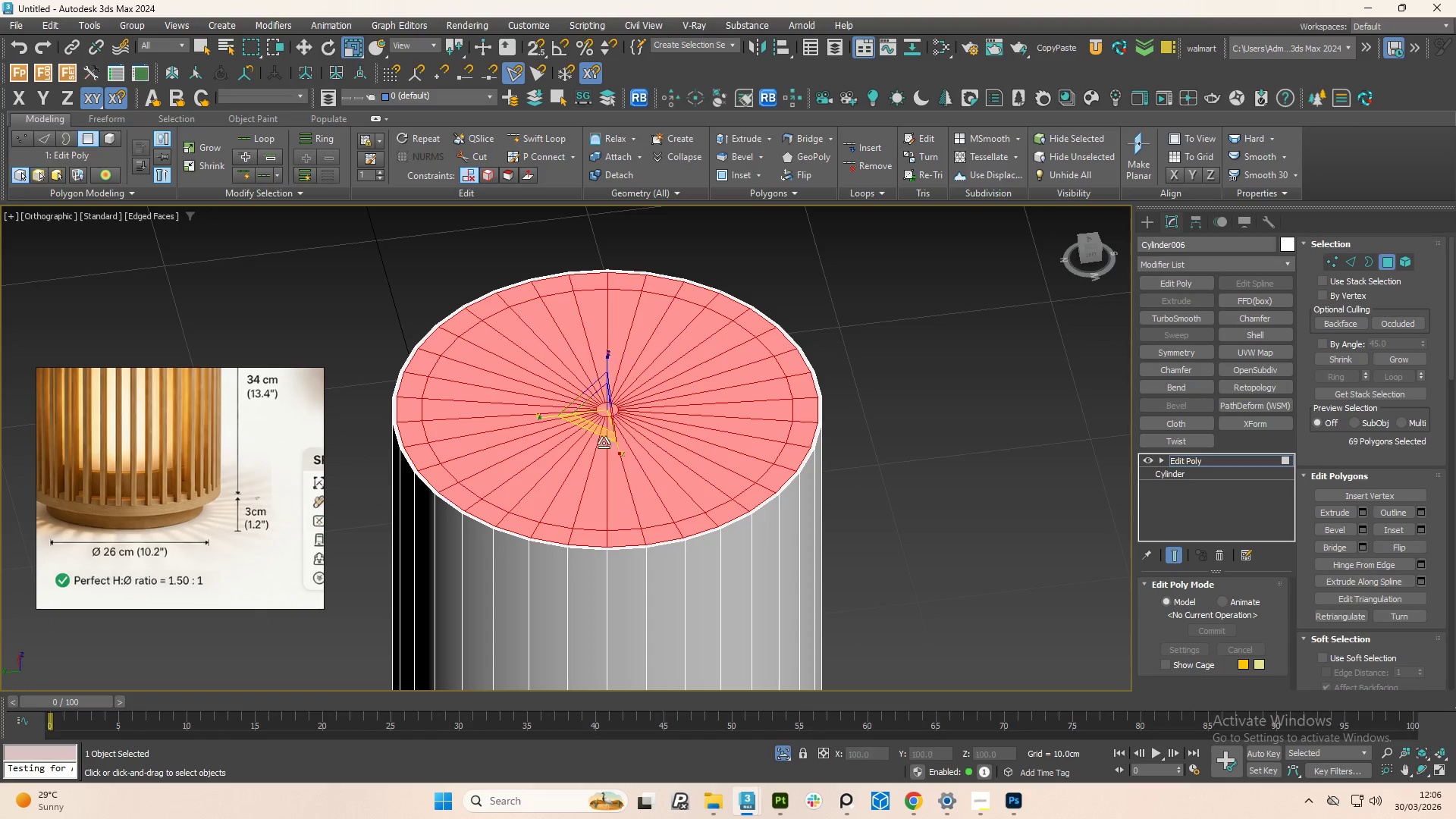 
key(Control+ControlLeft)
 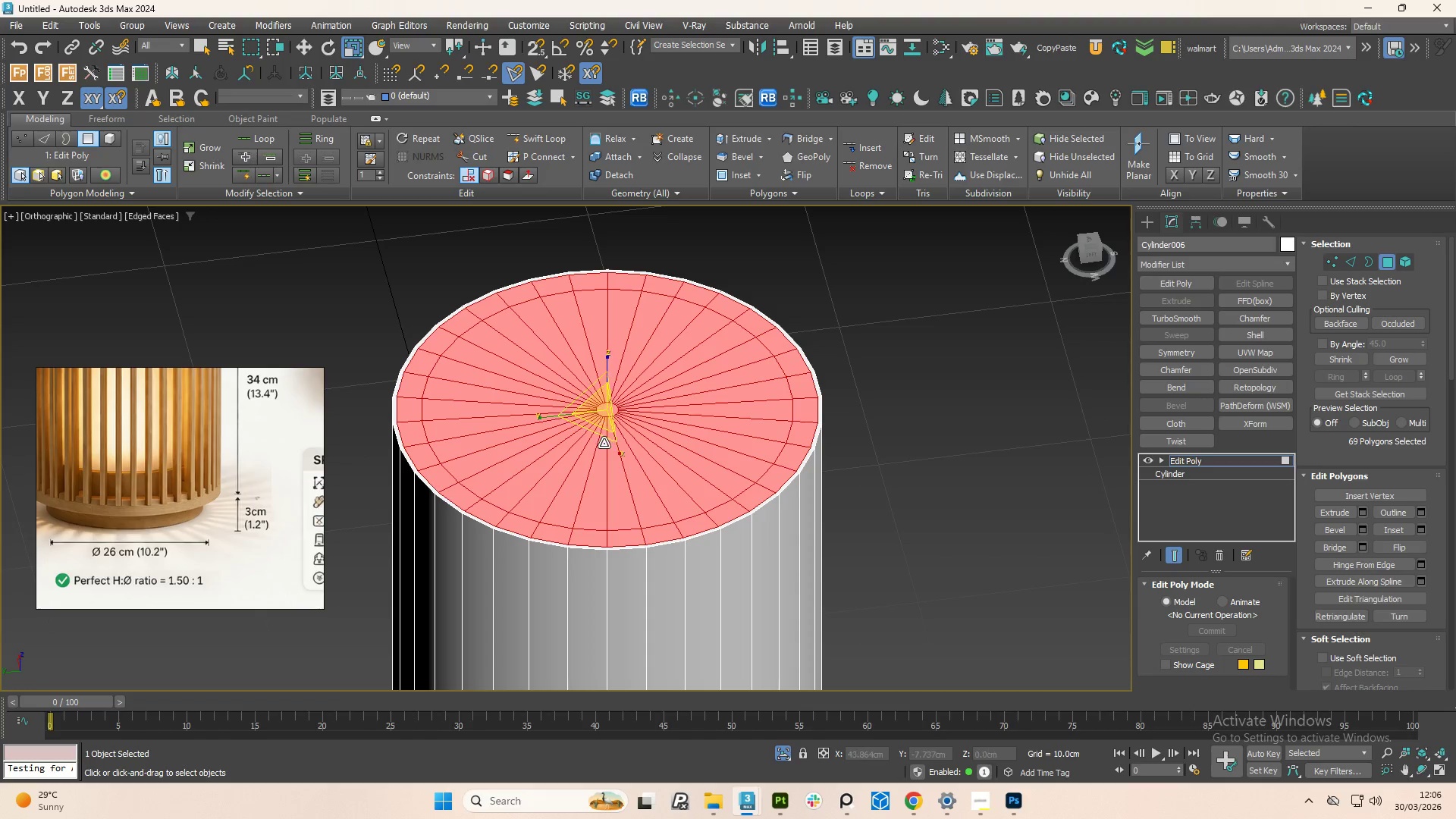 
key(Control+ControlLeft)
 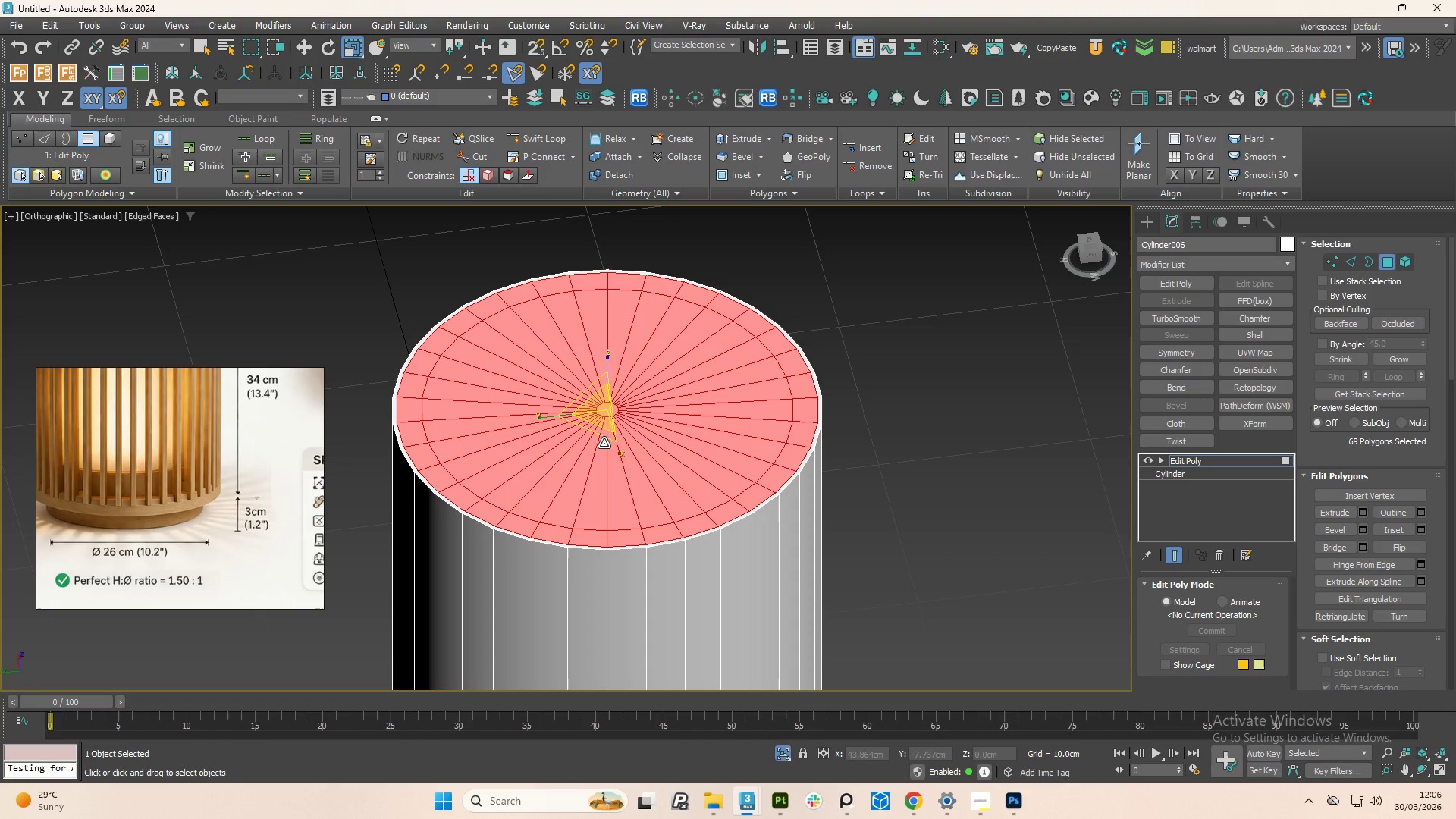 
key(Control+ControlLeft)
 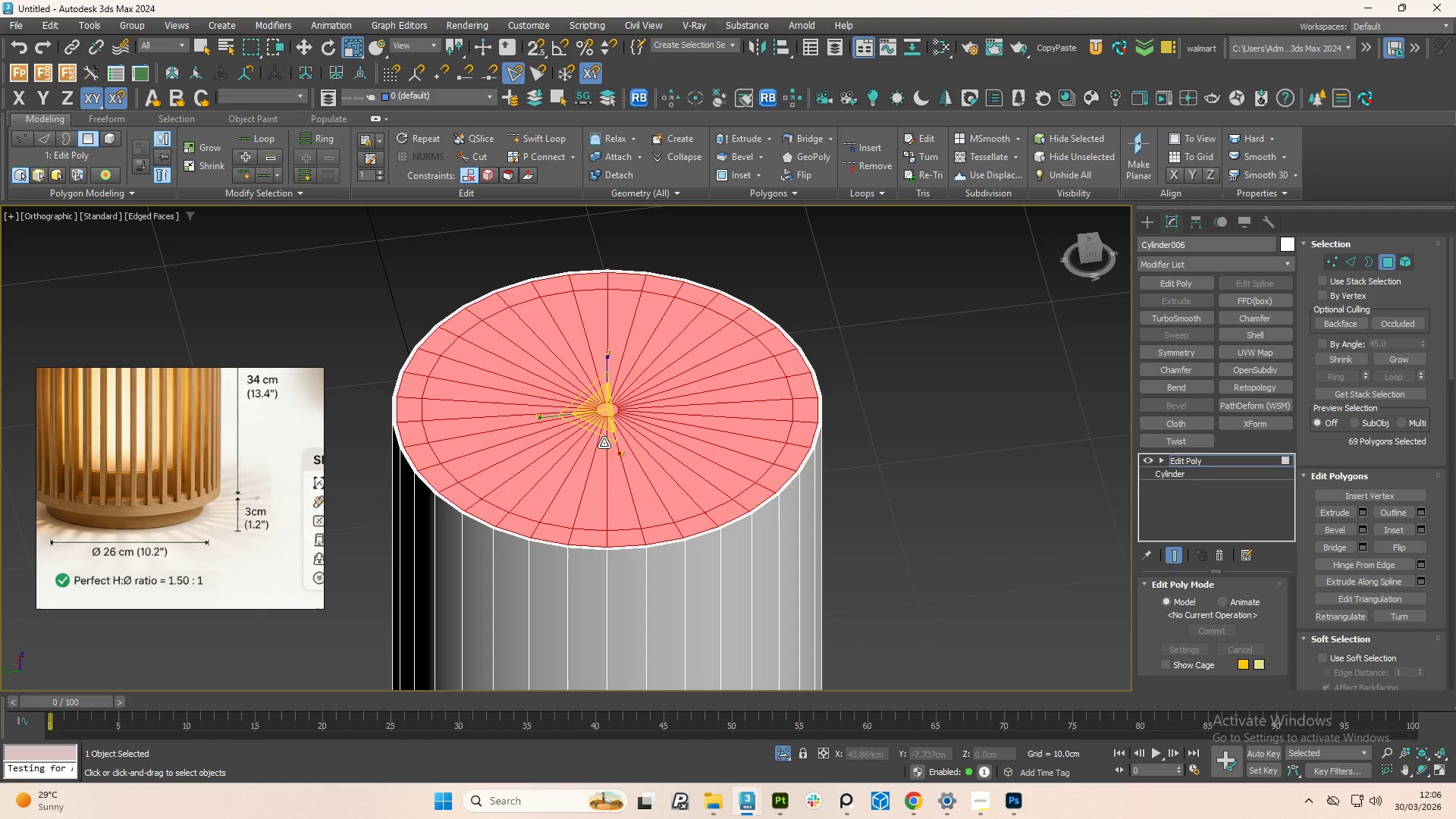 
key(Control+ControlLeft)
 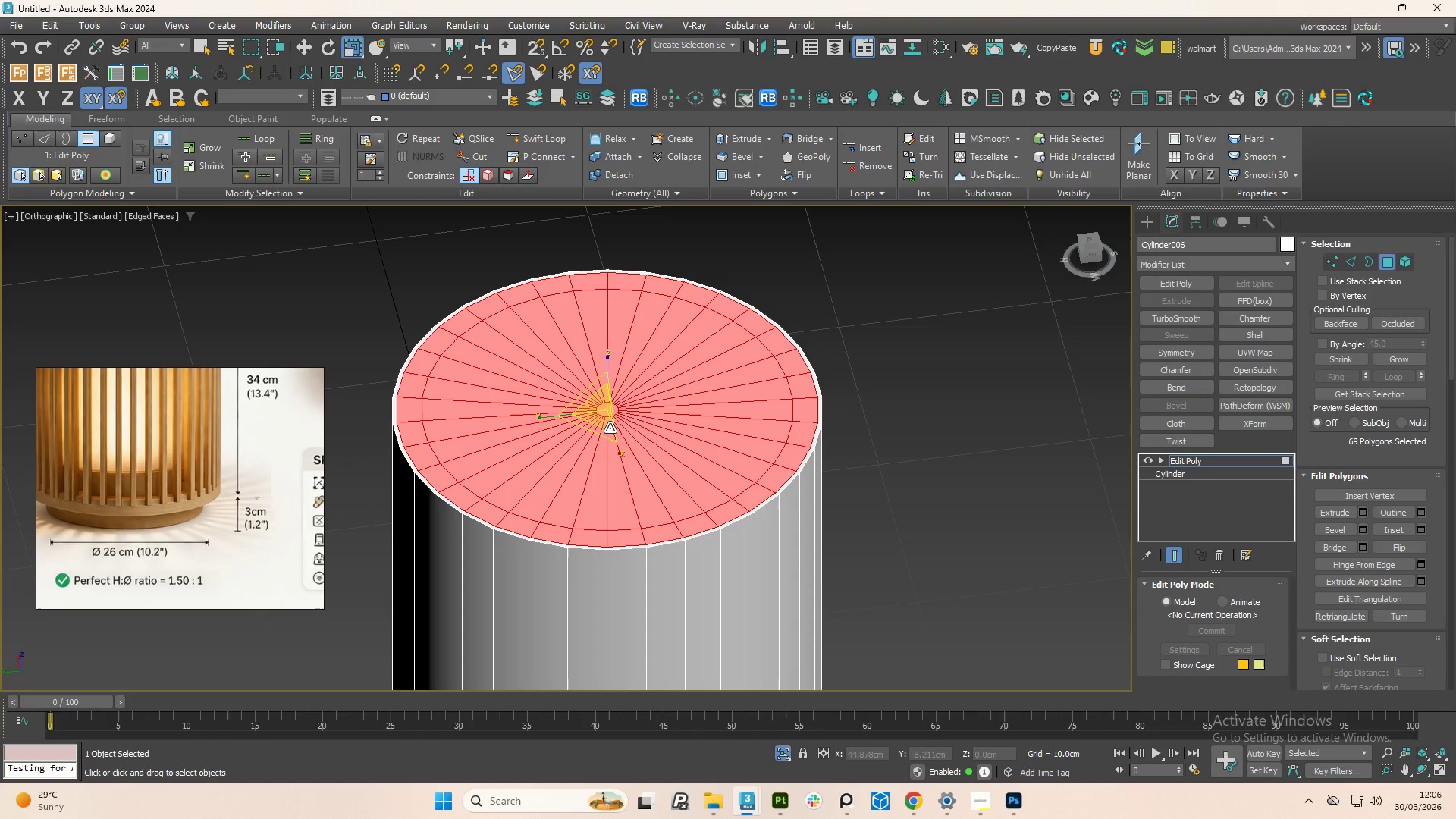 
key(W)
 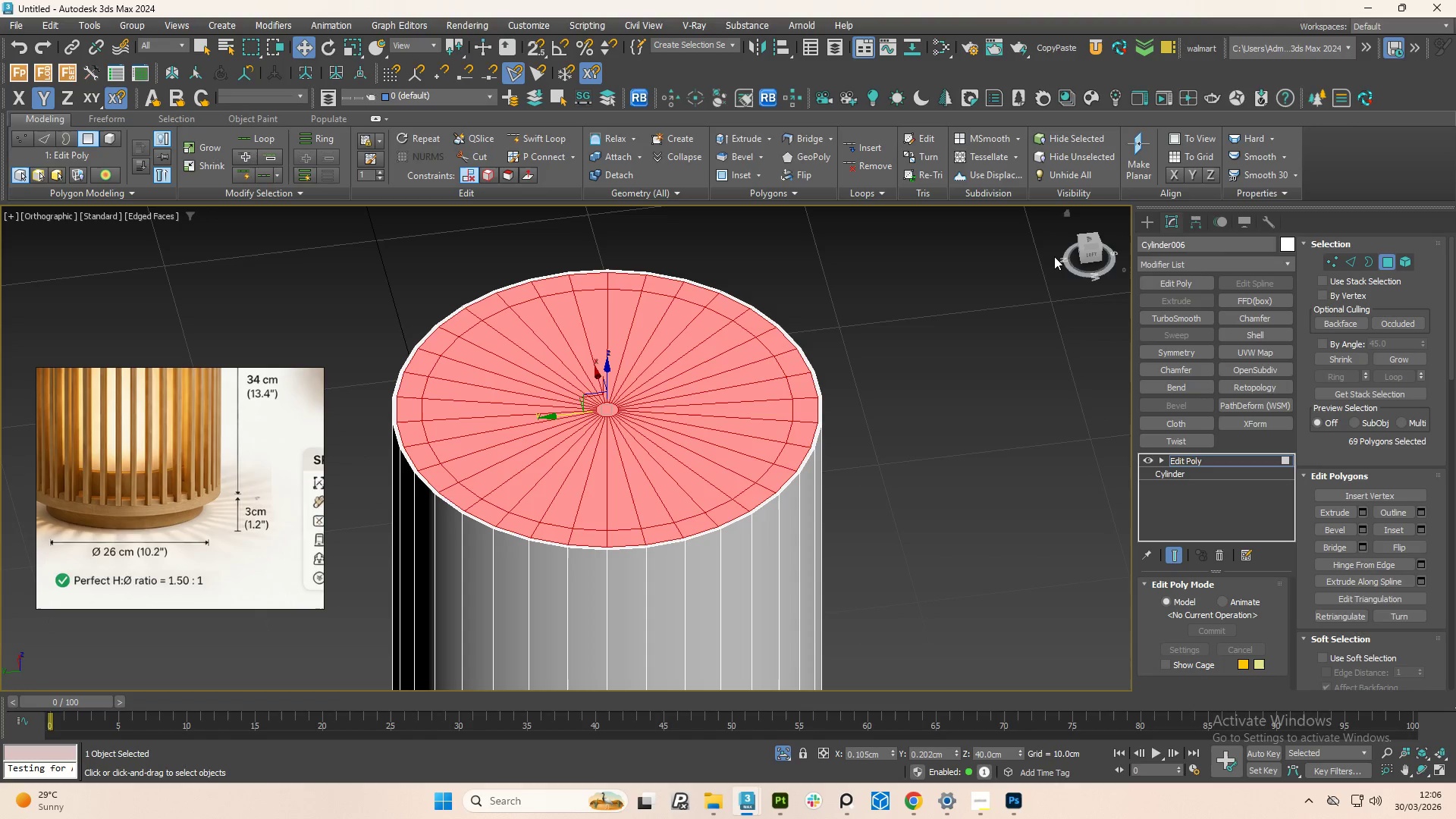 
hold_key(key=AltLeft, duration=1.06)
 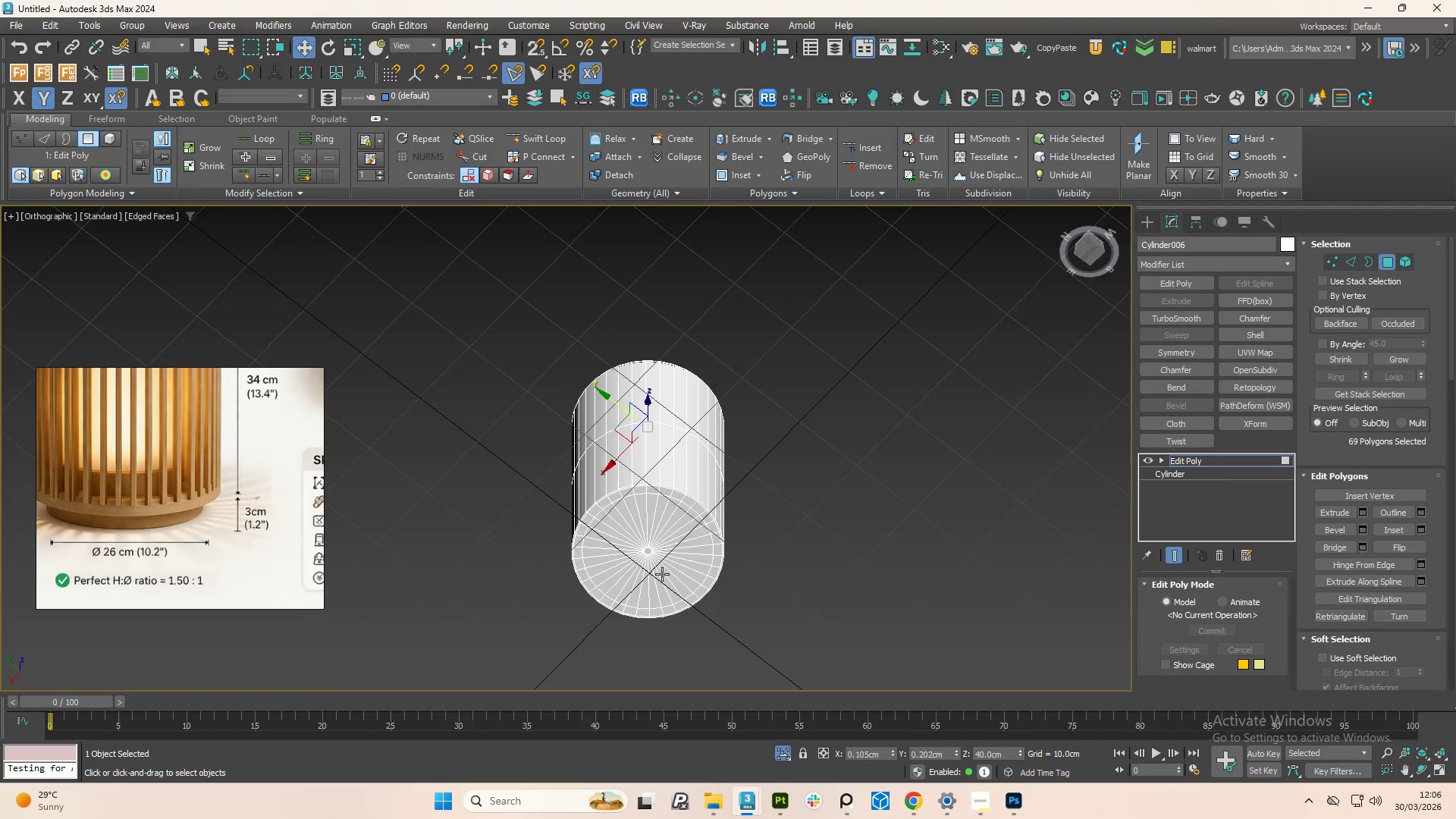 
scroll: coordinate [673, 381], scroll_direction: down, amount: 3.0
 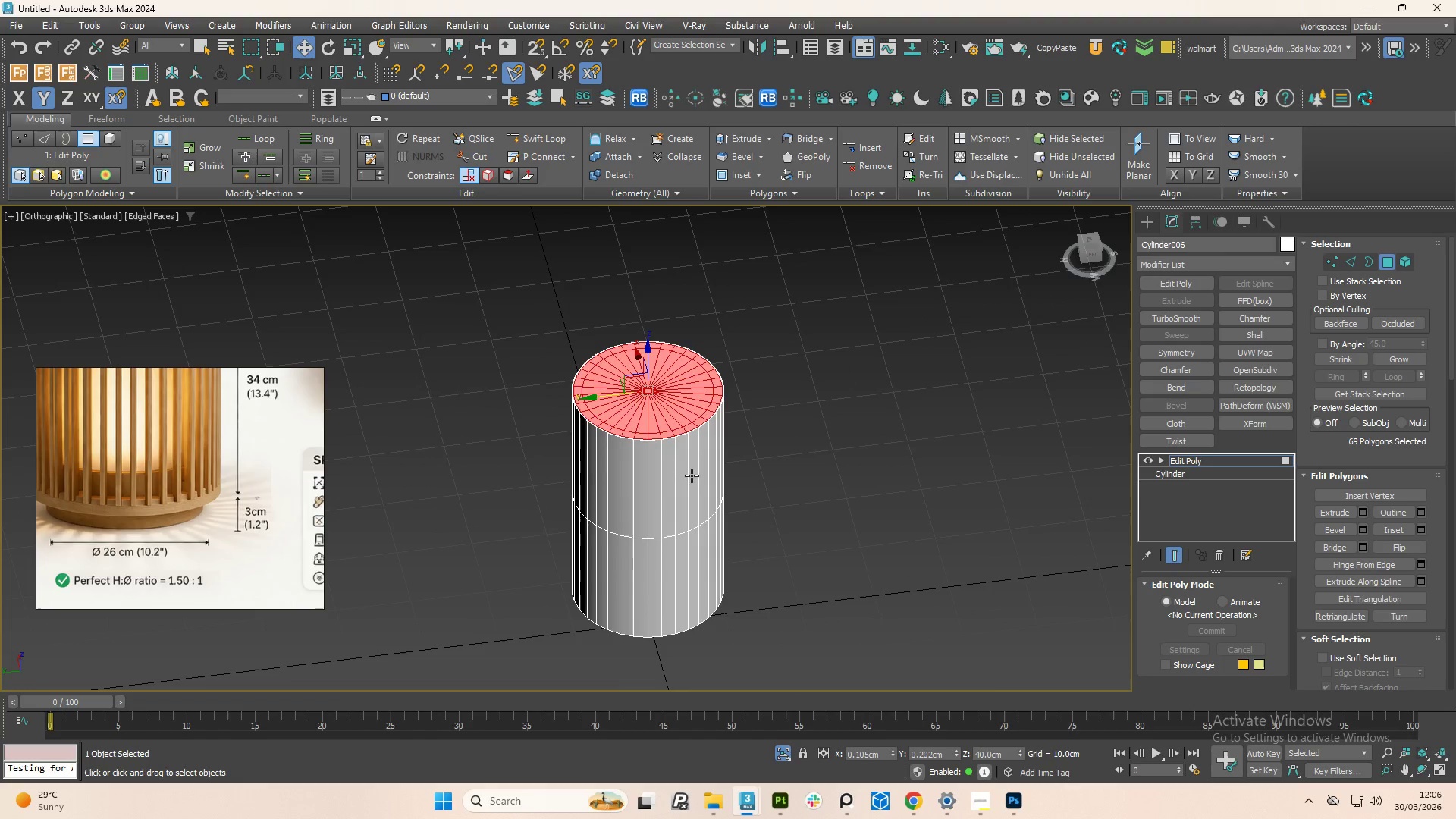 
hold_key(key=ControlLeft, duration=1.5)
 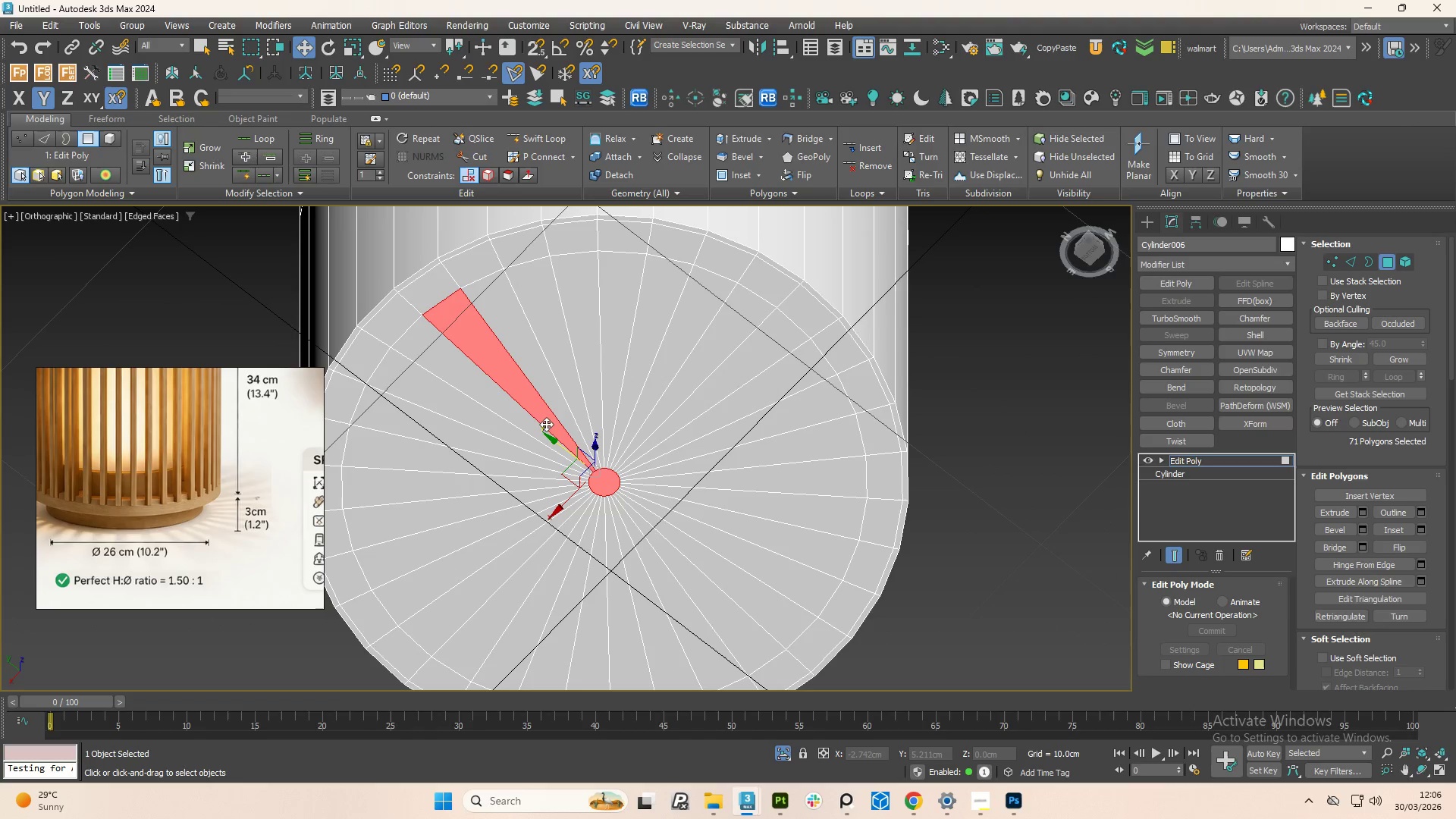 
scroll: coordinate [662, 574], scroll_direction: up, amount: 4.0
 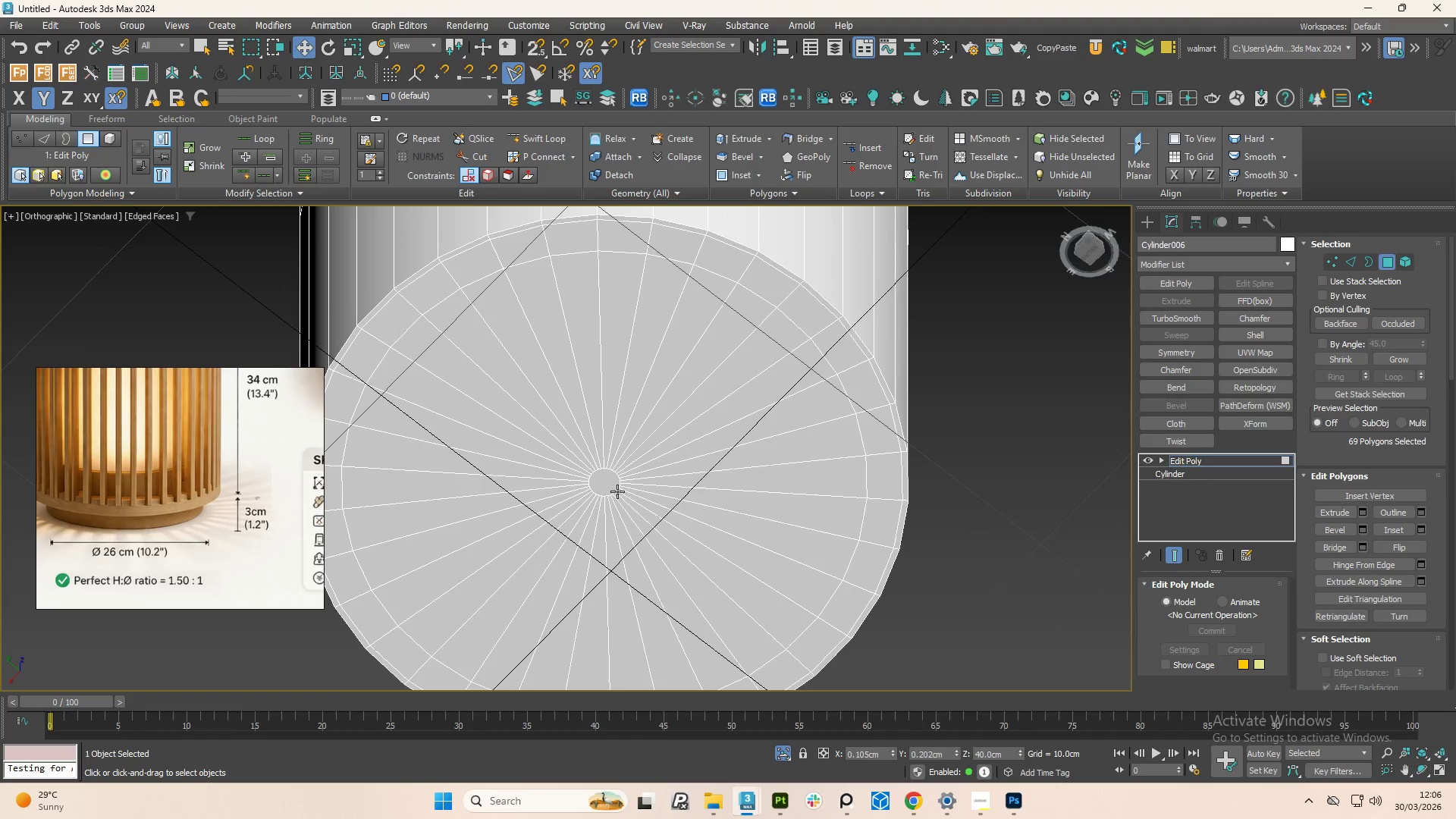 
left_click([605, 488])
 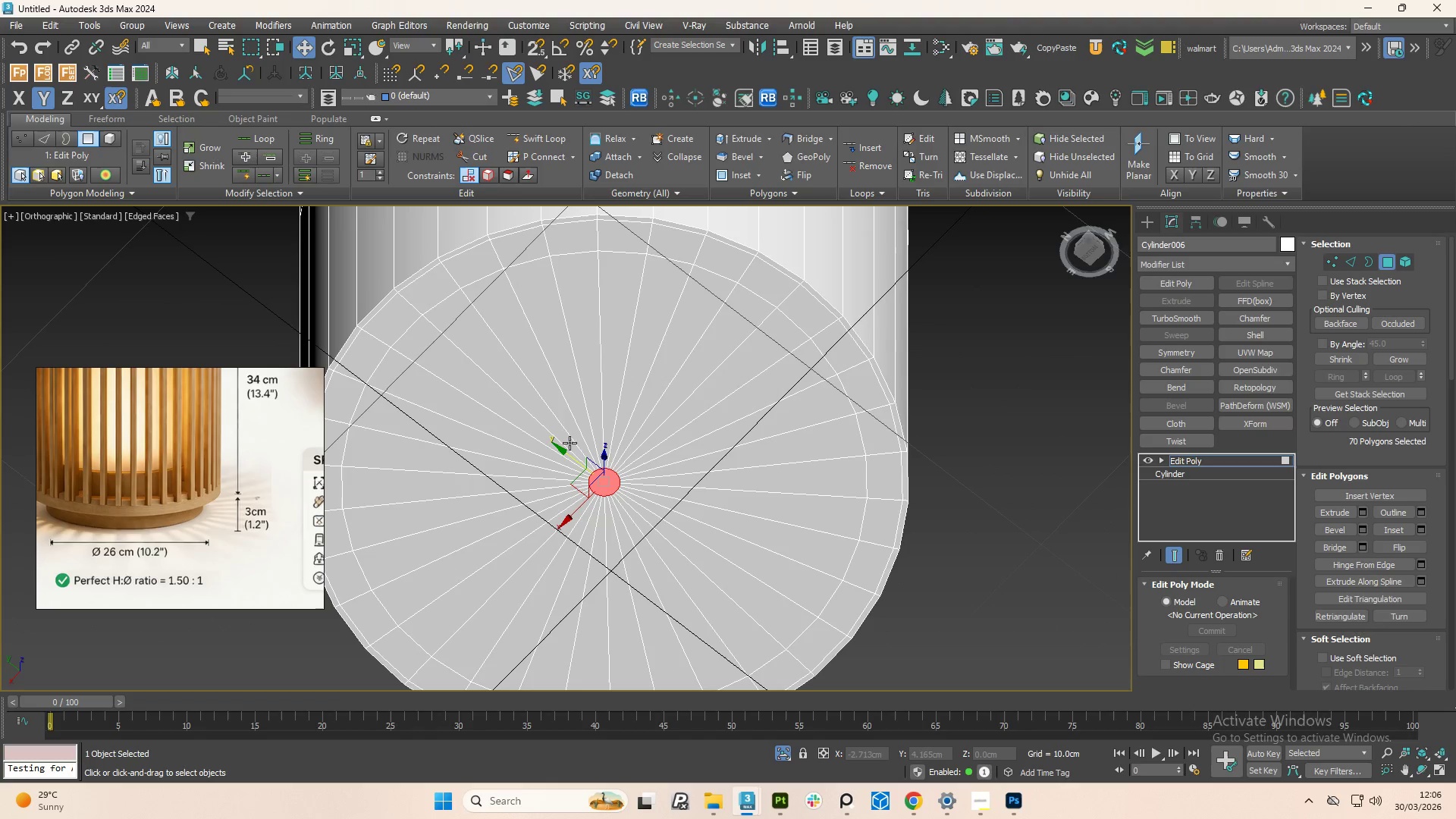 
hold_key(key=ControlLeft, duration=1.51)
left_click([546, 424])
 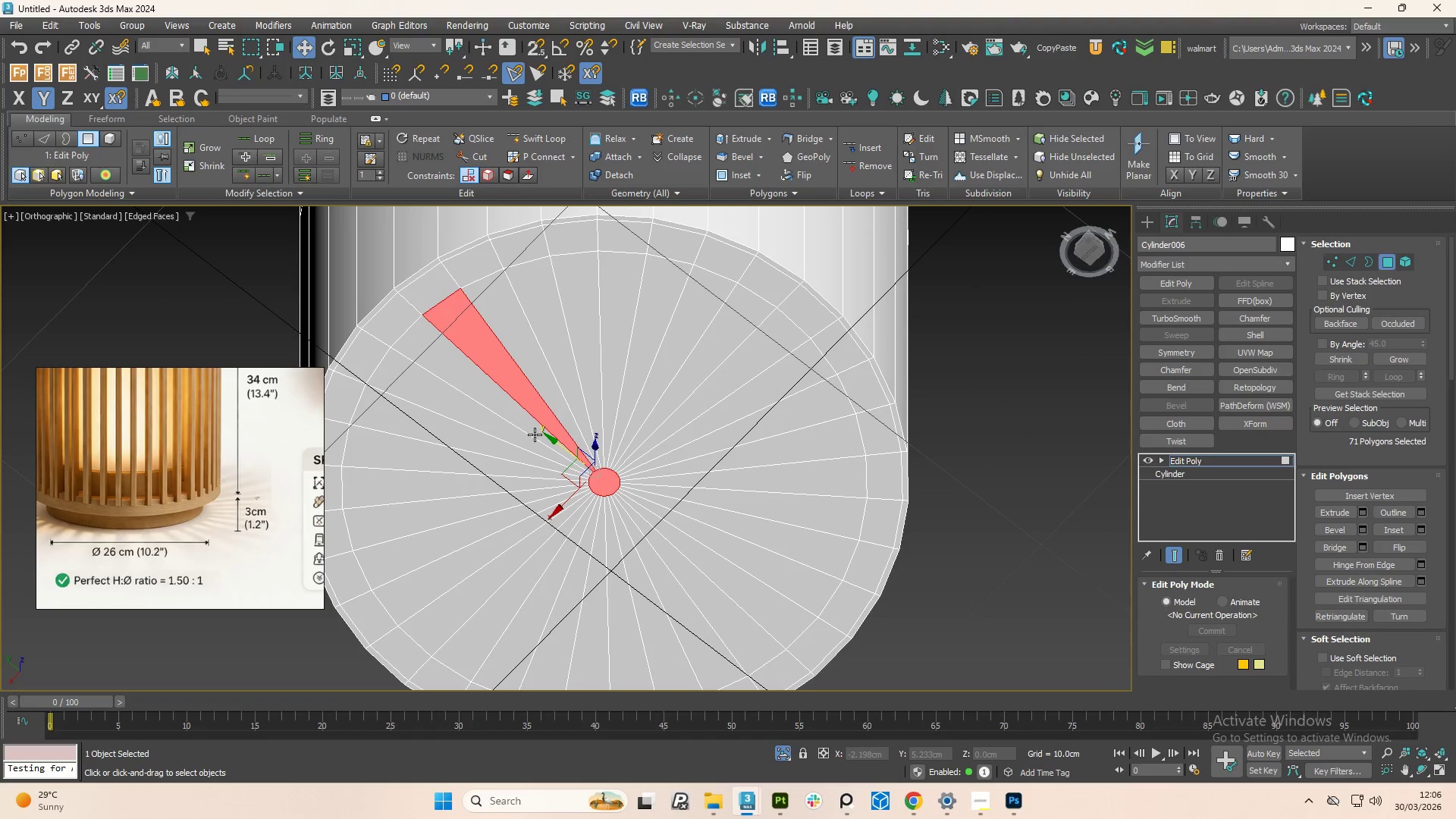 
left_click([535, 435])
 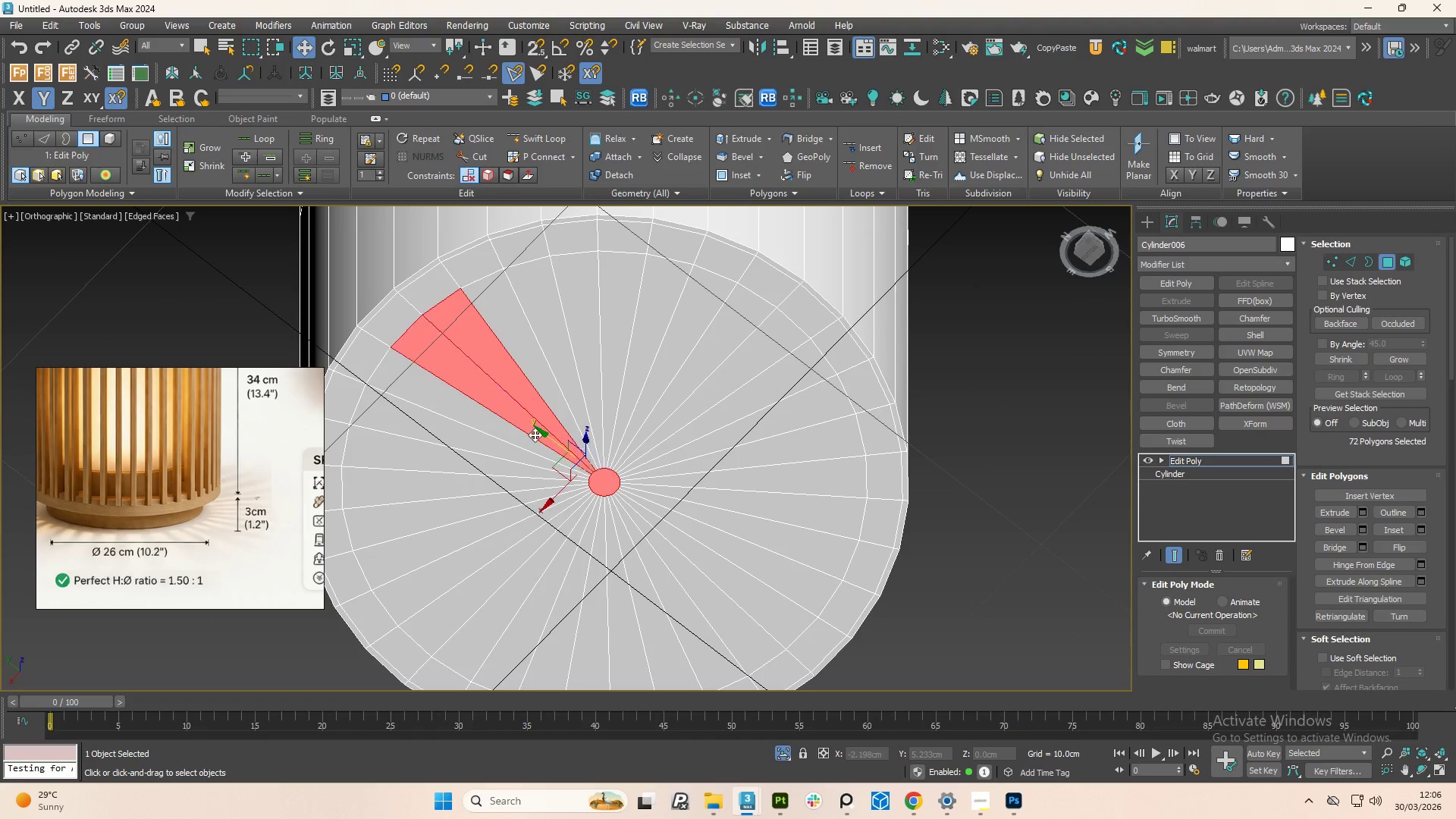 
double_click([535, 435])
 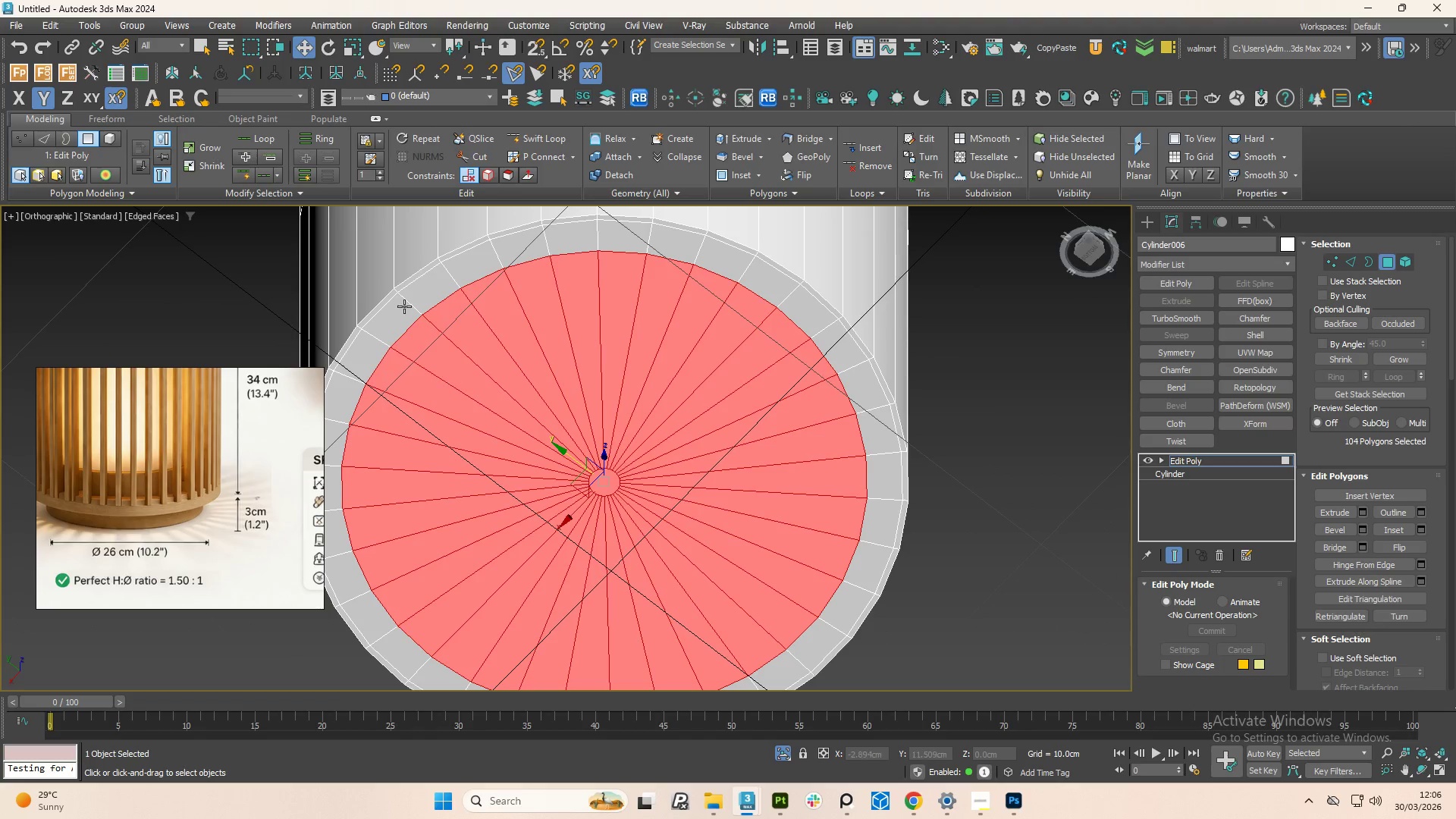 
hold_key(key=ControlLeft, duration=1.47)
left_click([410, 311])
 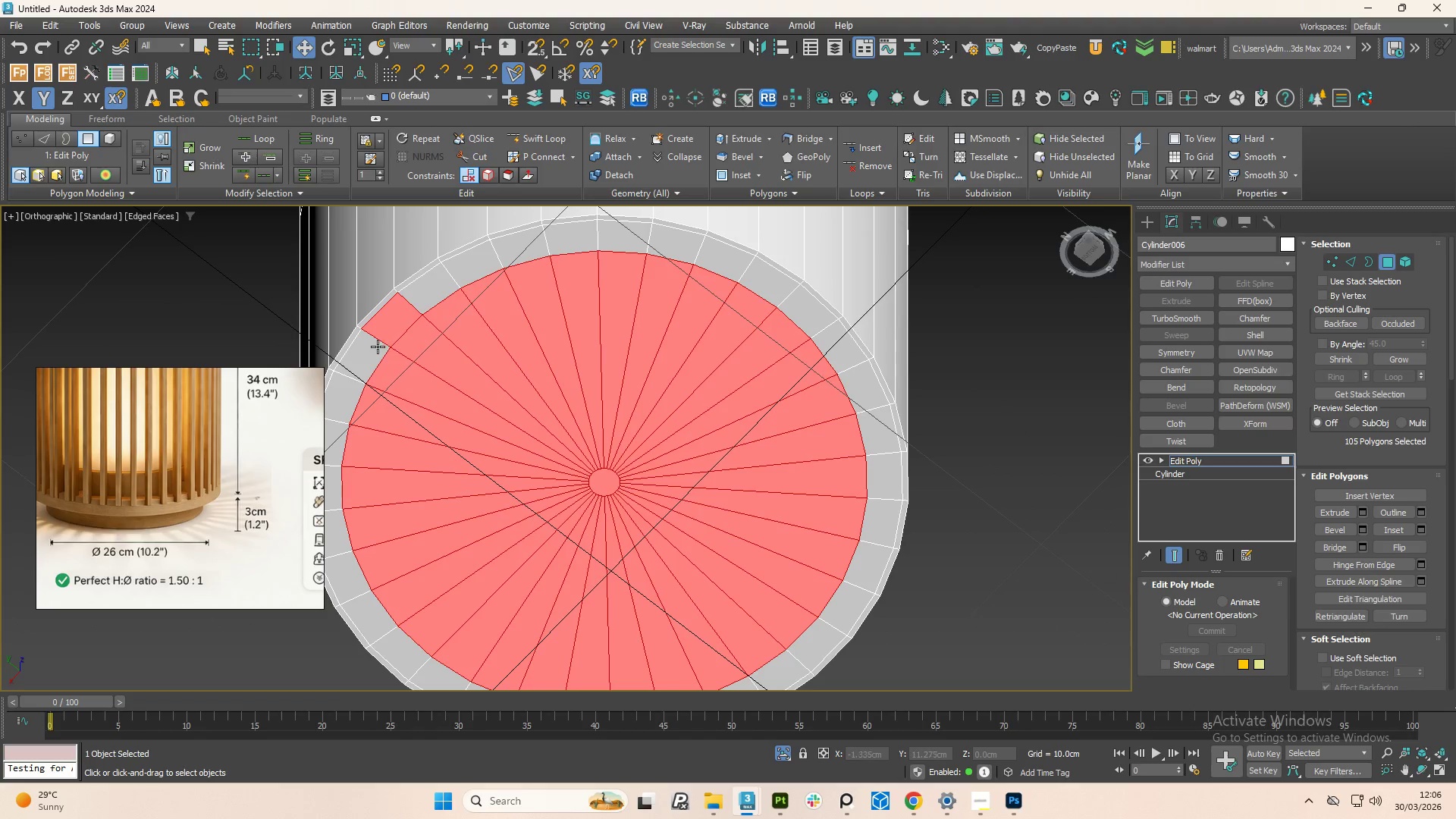 
left_click([375, 351])
 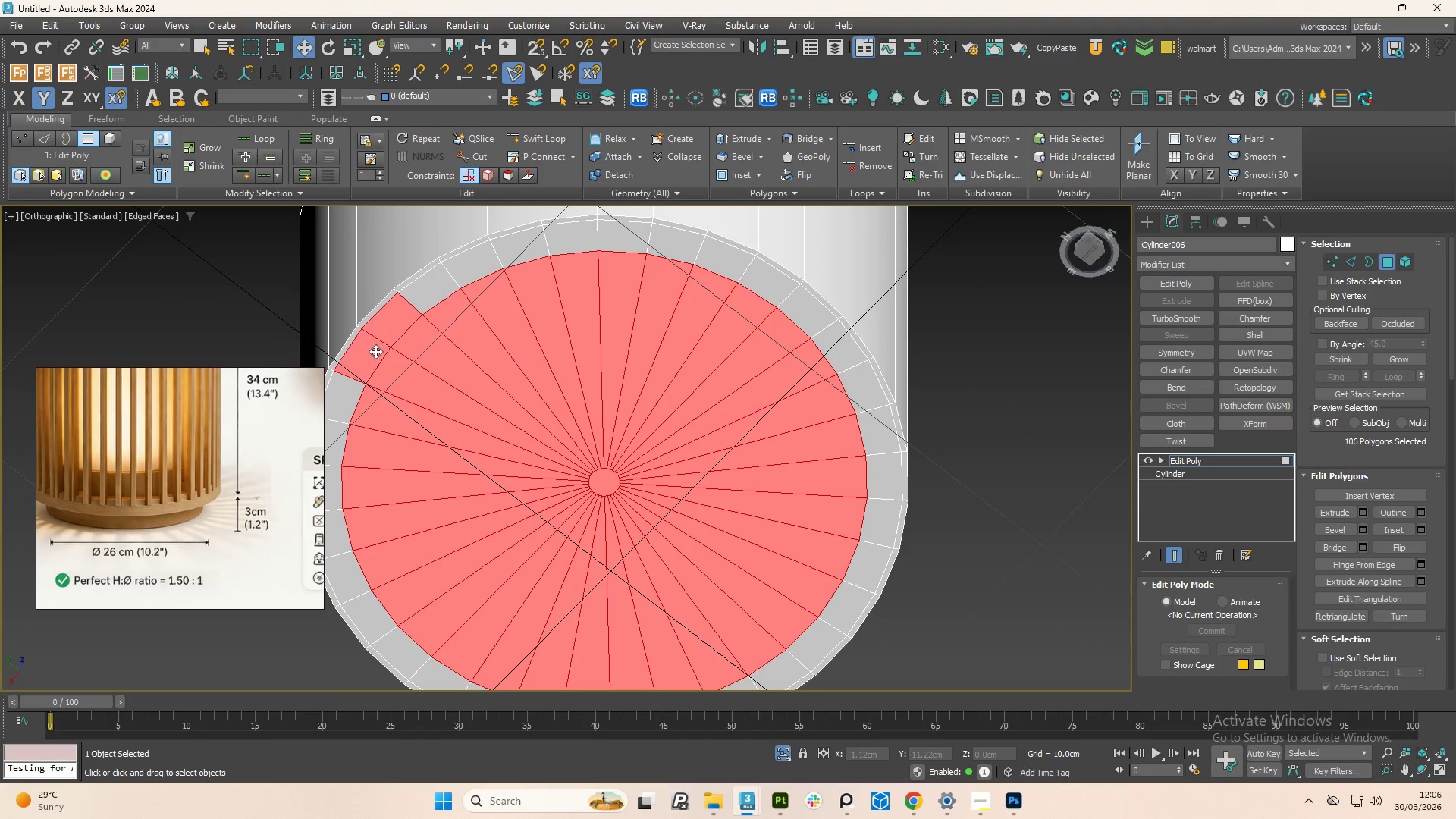 
double_click([375, 351])
 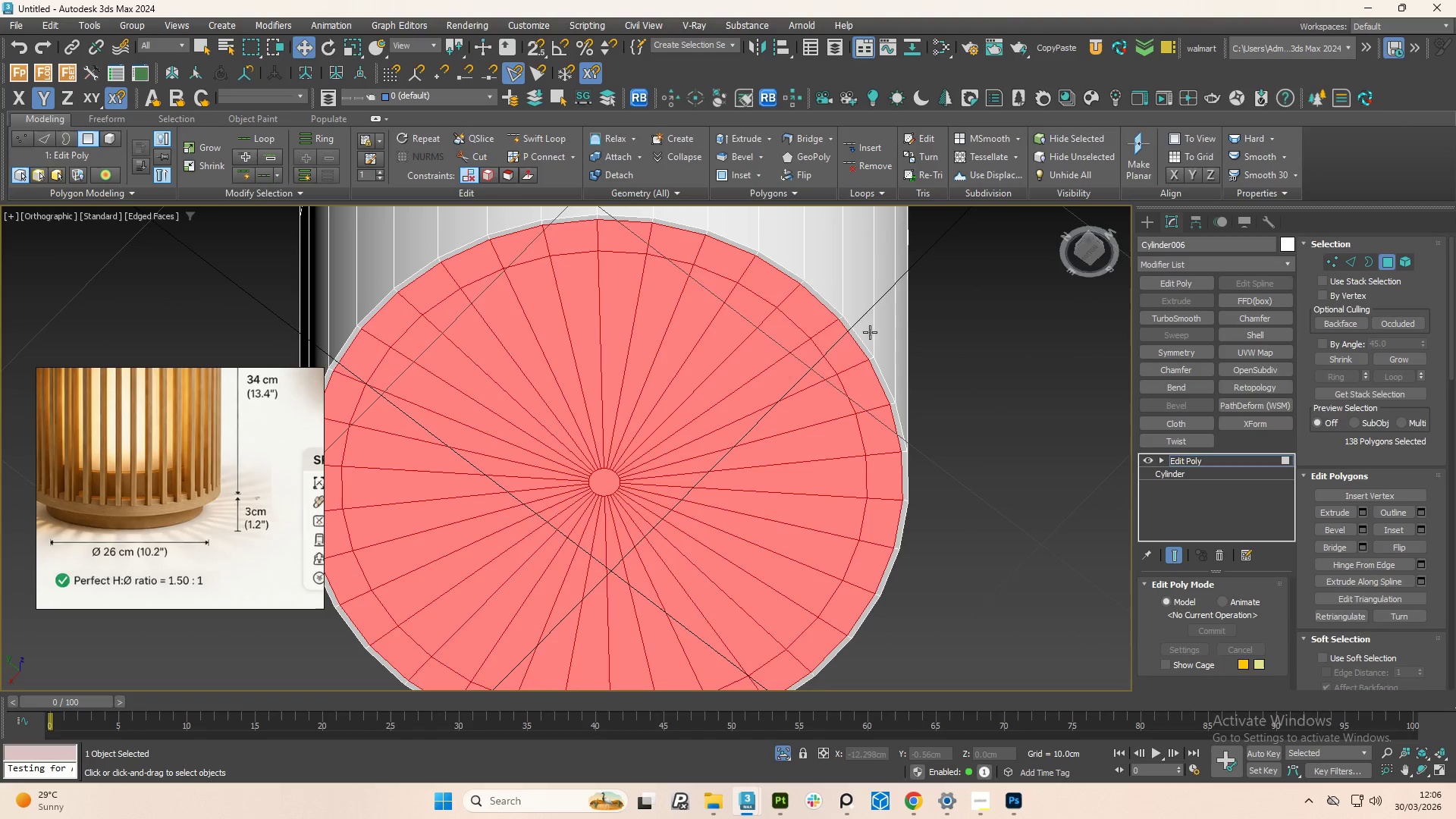 
key(F)
 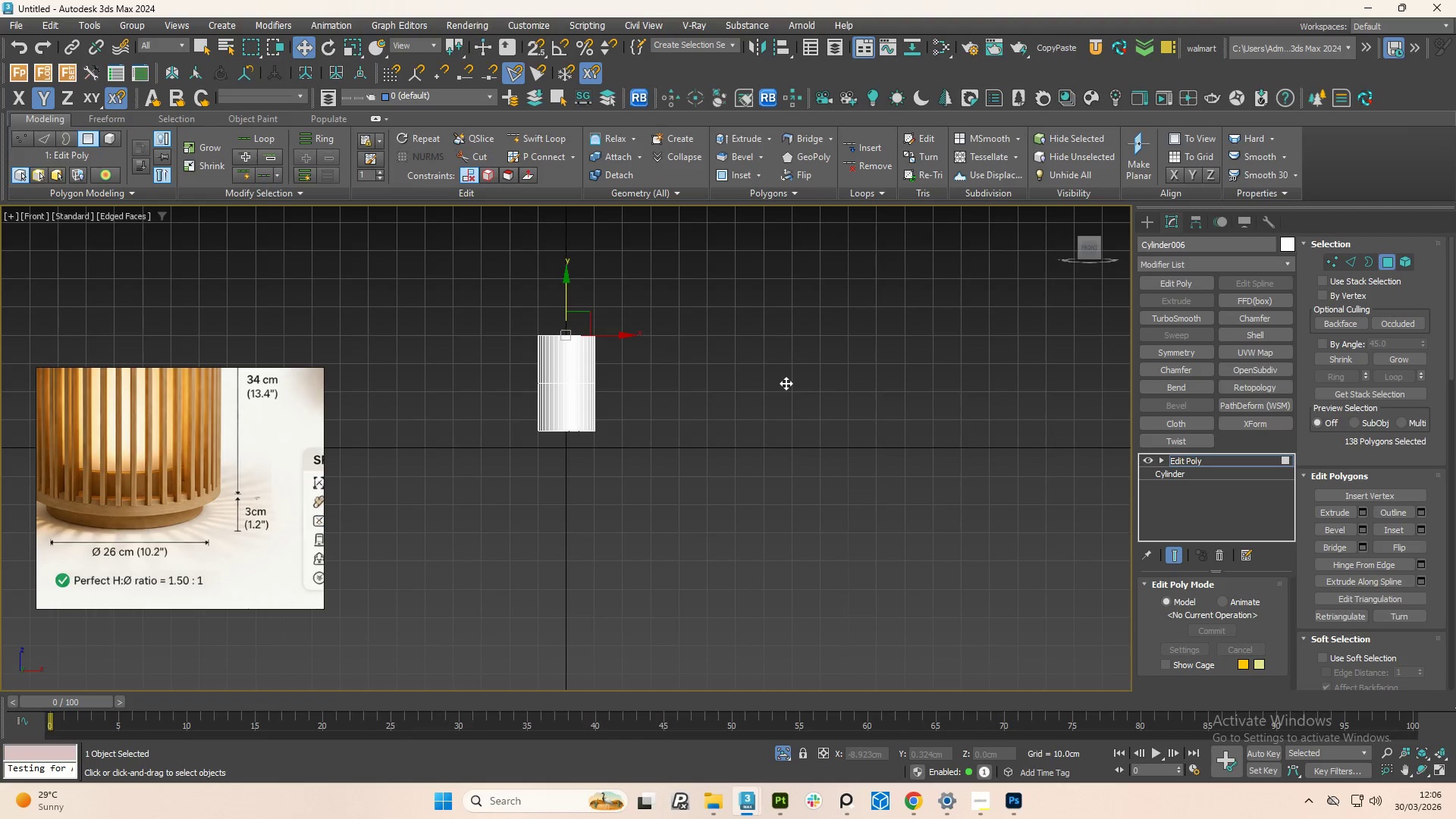 
scroll: coordinate [794, 378], scroll_direction: down, amount: 1.0
 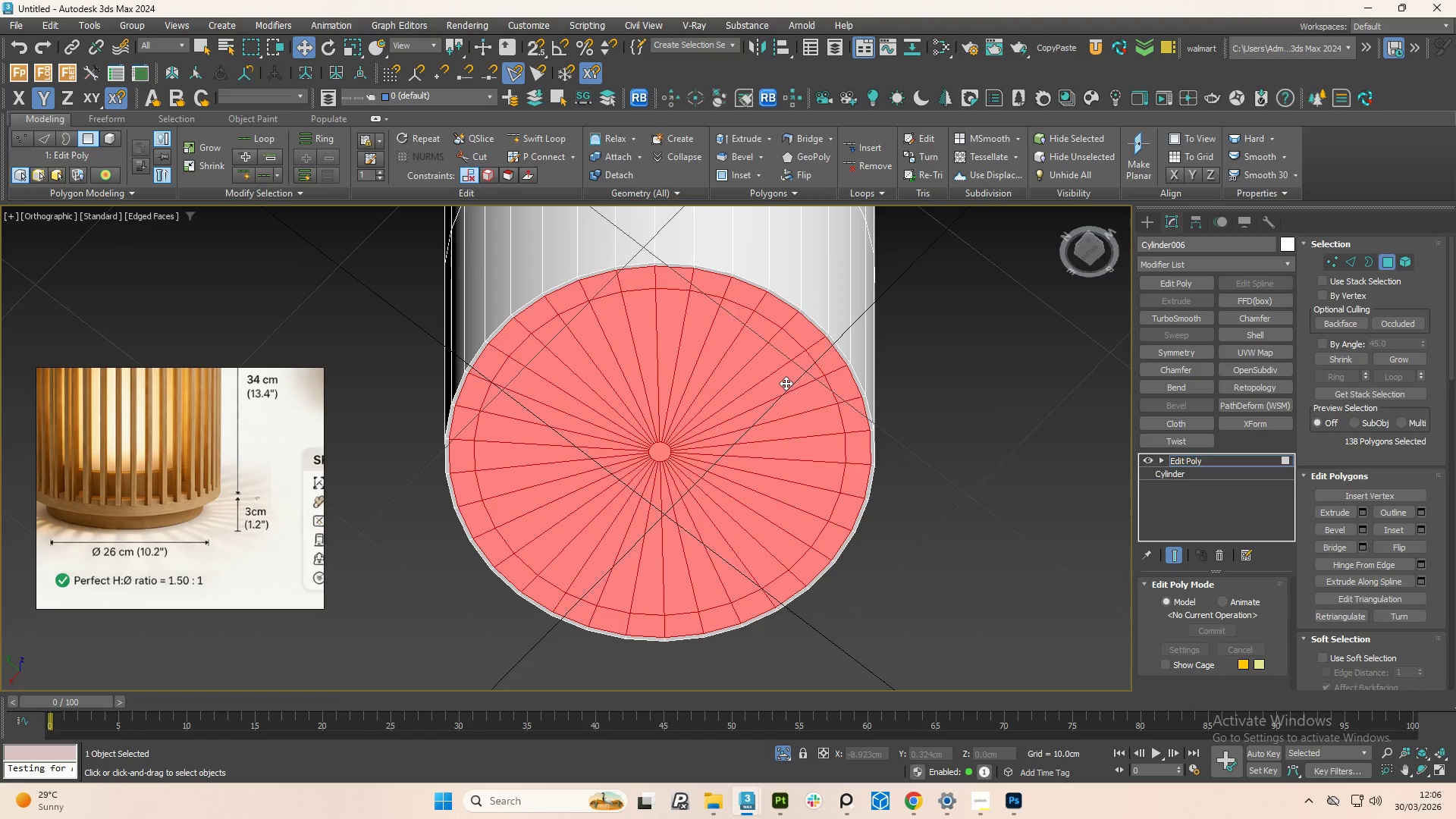 
key(Z)
 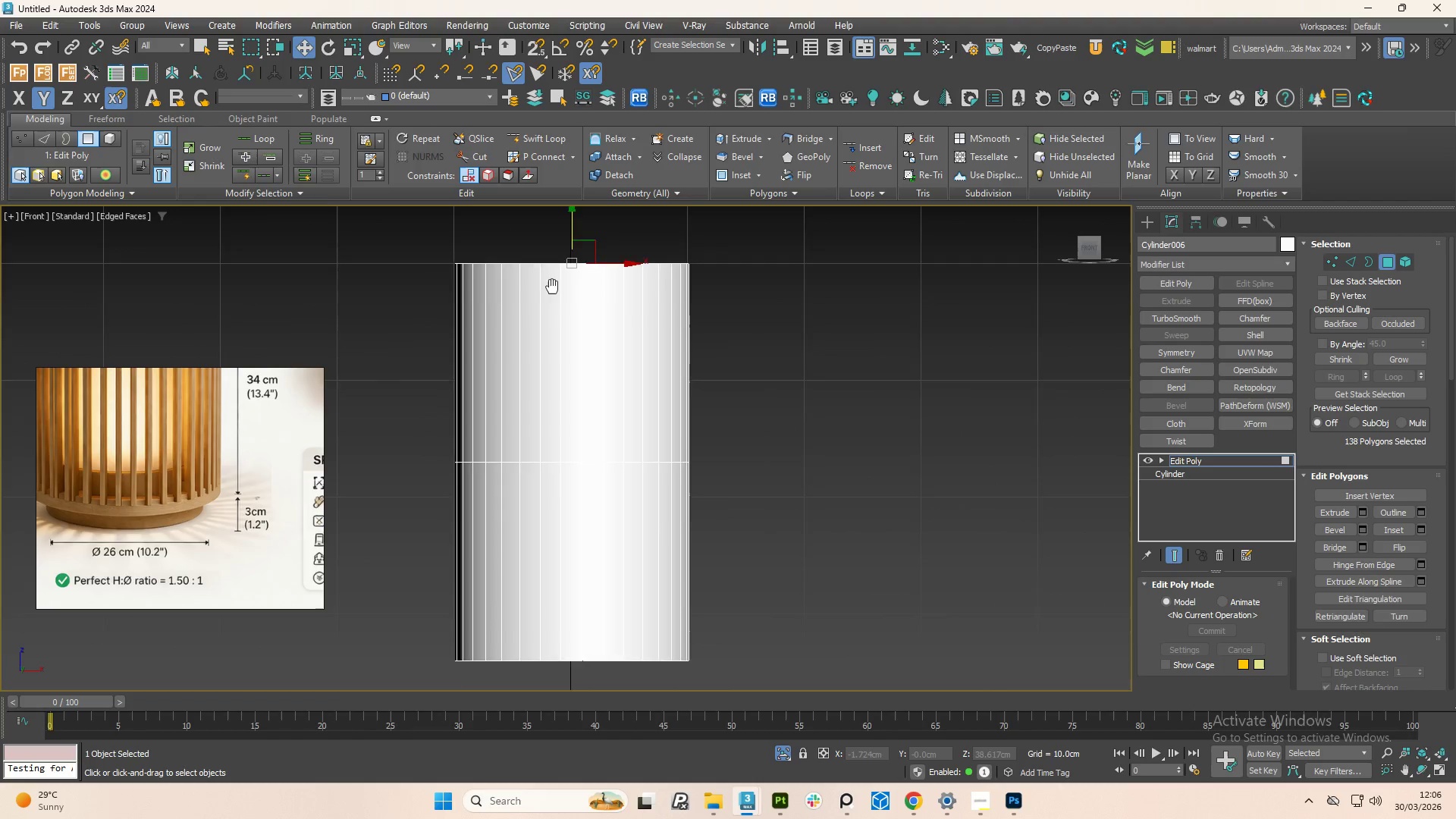 
scroll: coordinate [593, 366], scroll_direction: up, amount: 1.0
 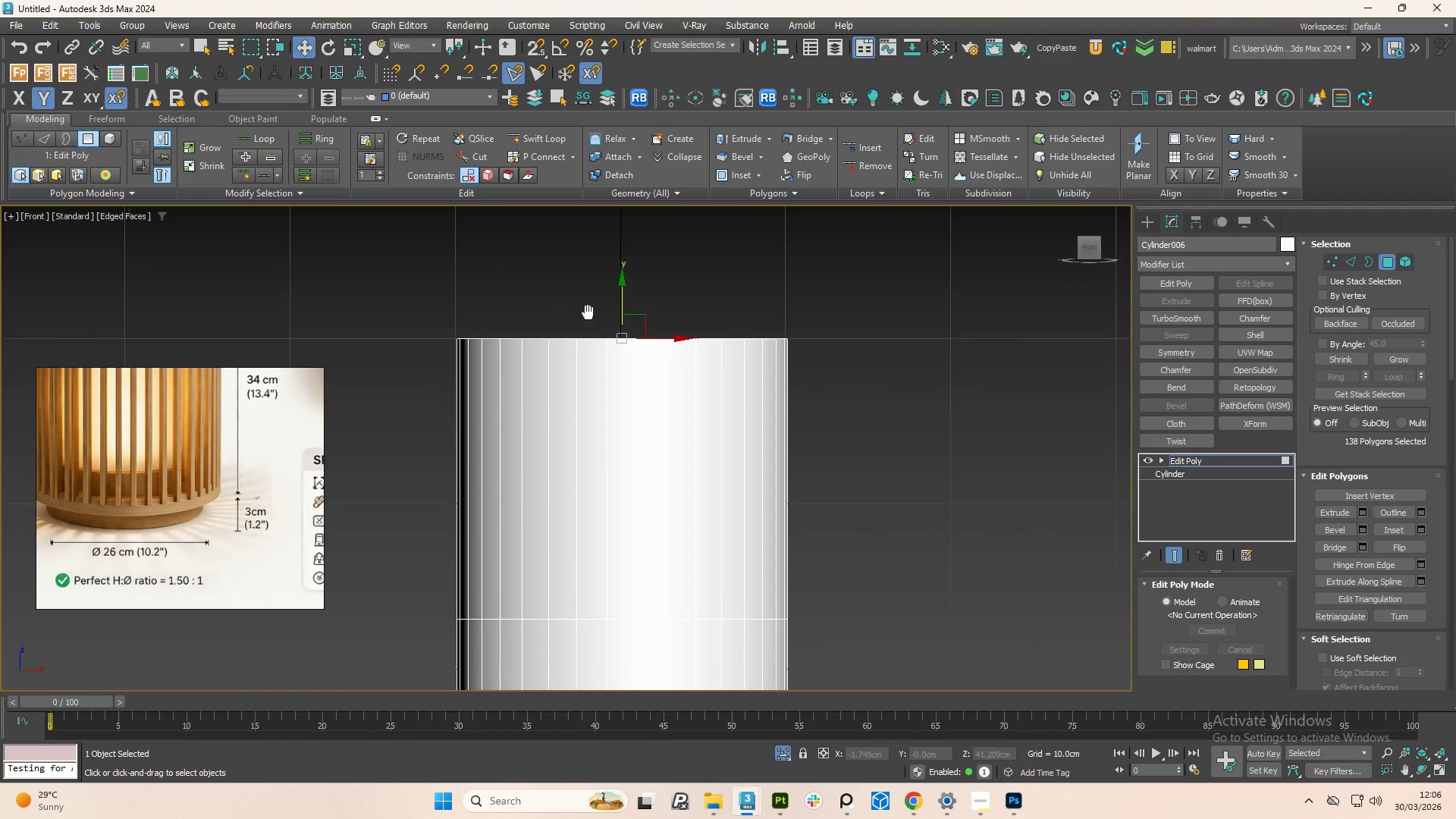 
key(R)
 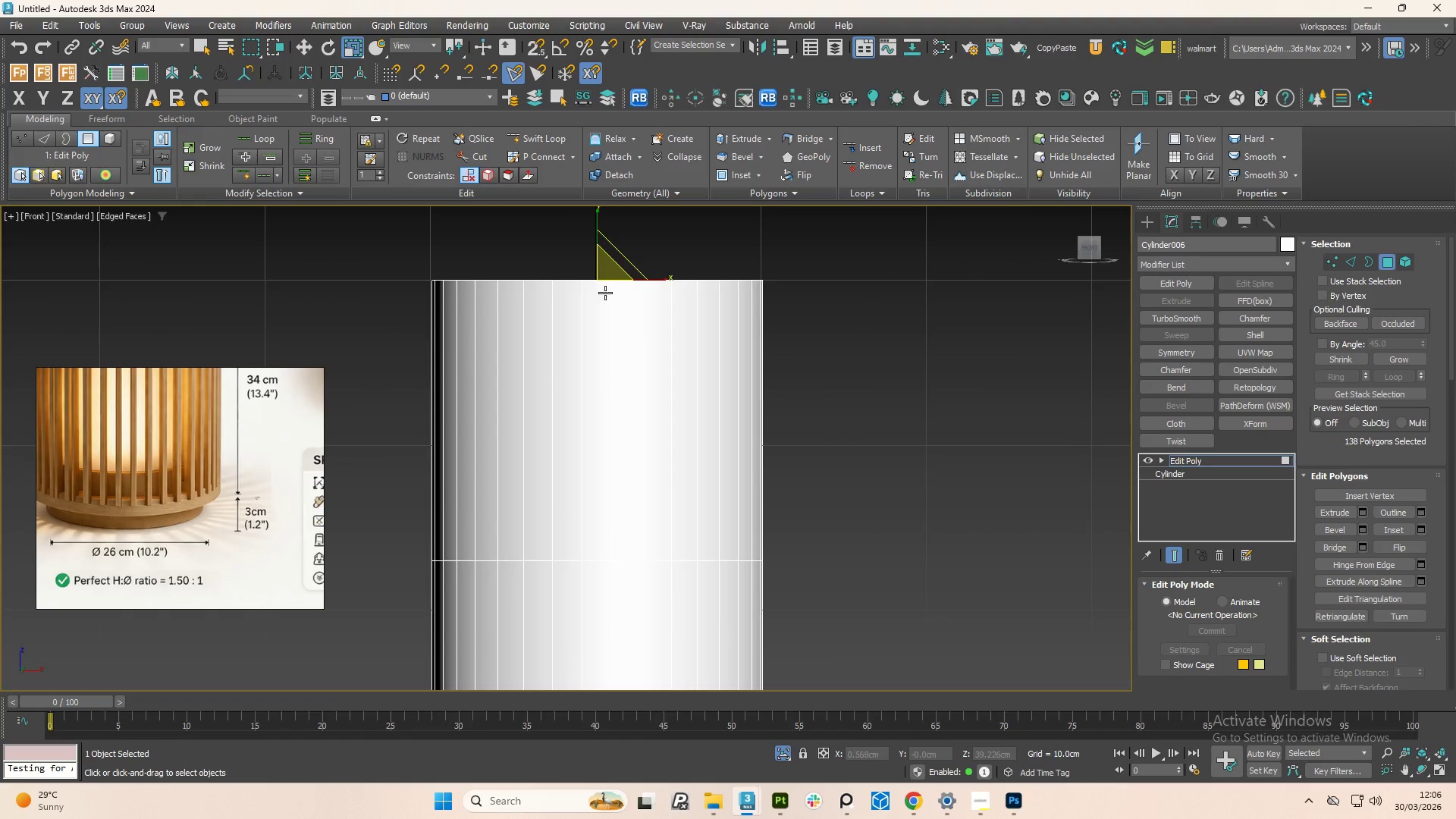 
scroll: coordinate [568, 275], scroll_direction: none, amount: 0.0
 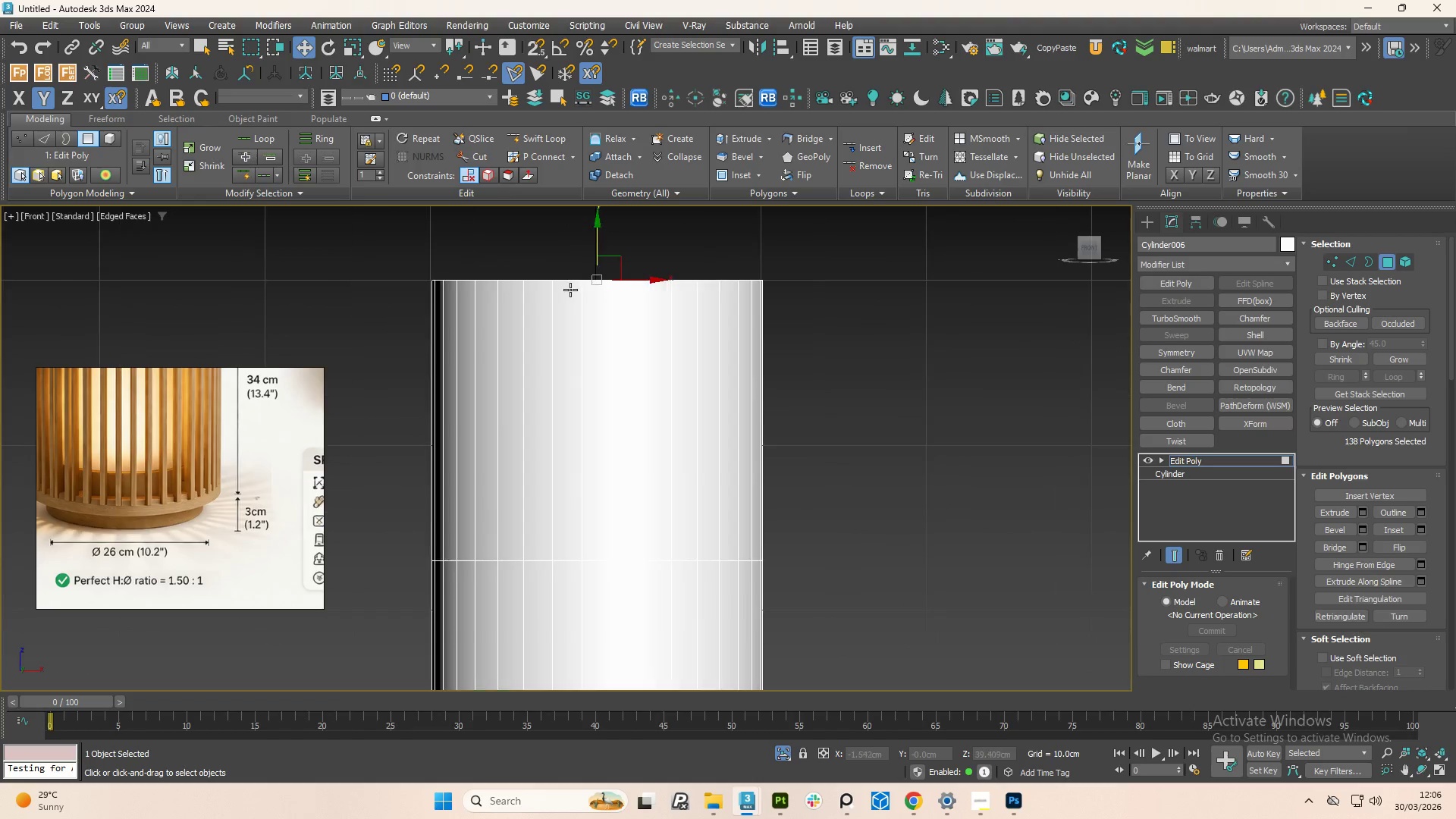 
scroll: coordinate [617, 271], scroll_direction: down, amount: 2.0
 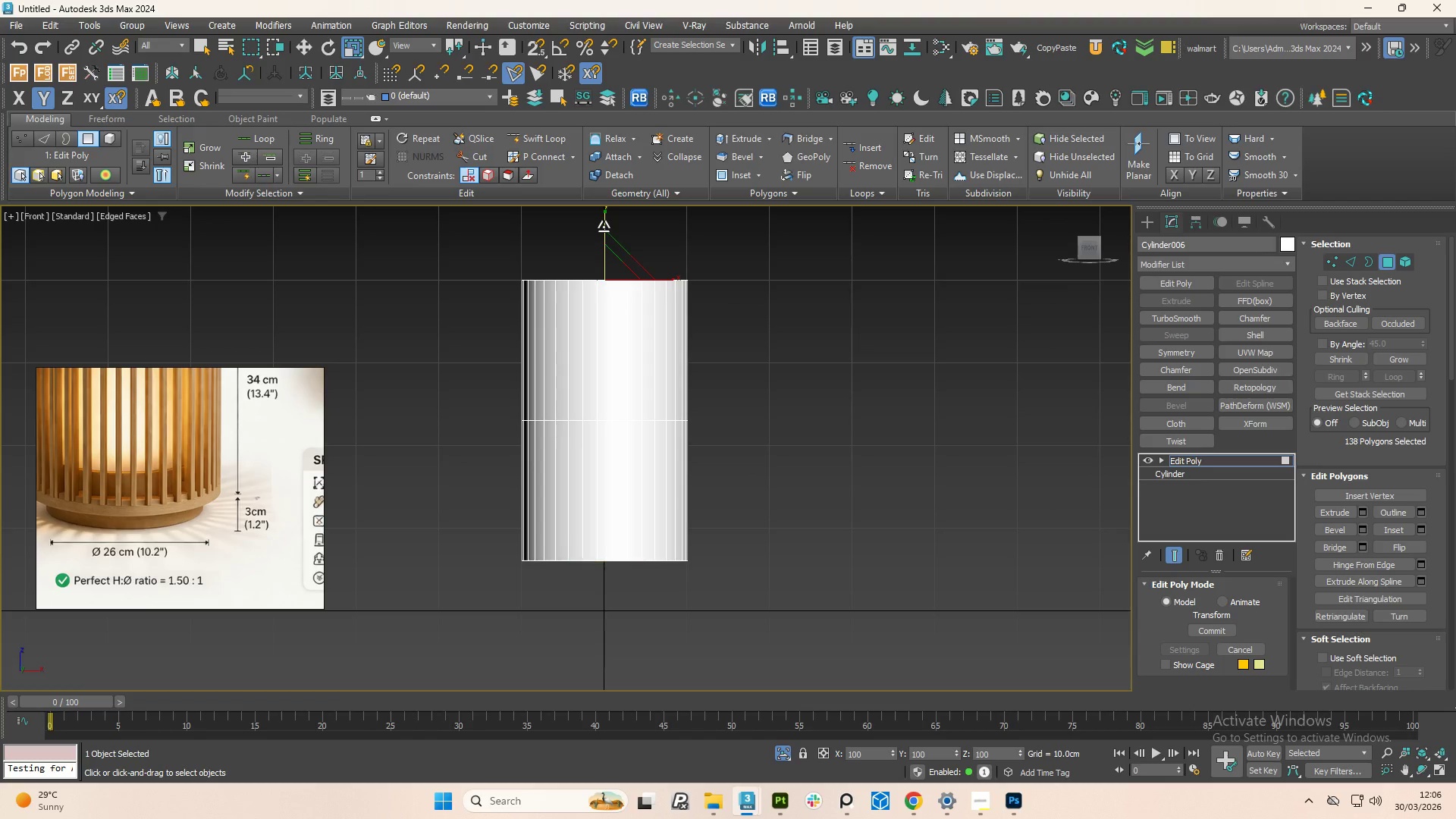 
key(Control+Z)
 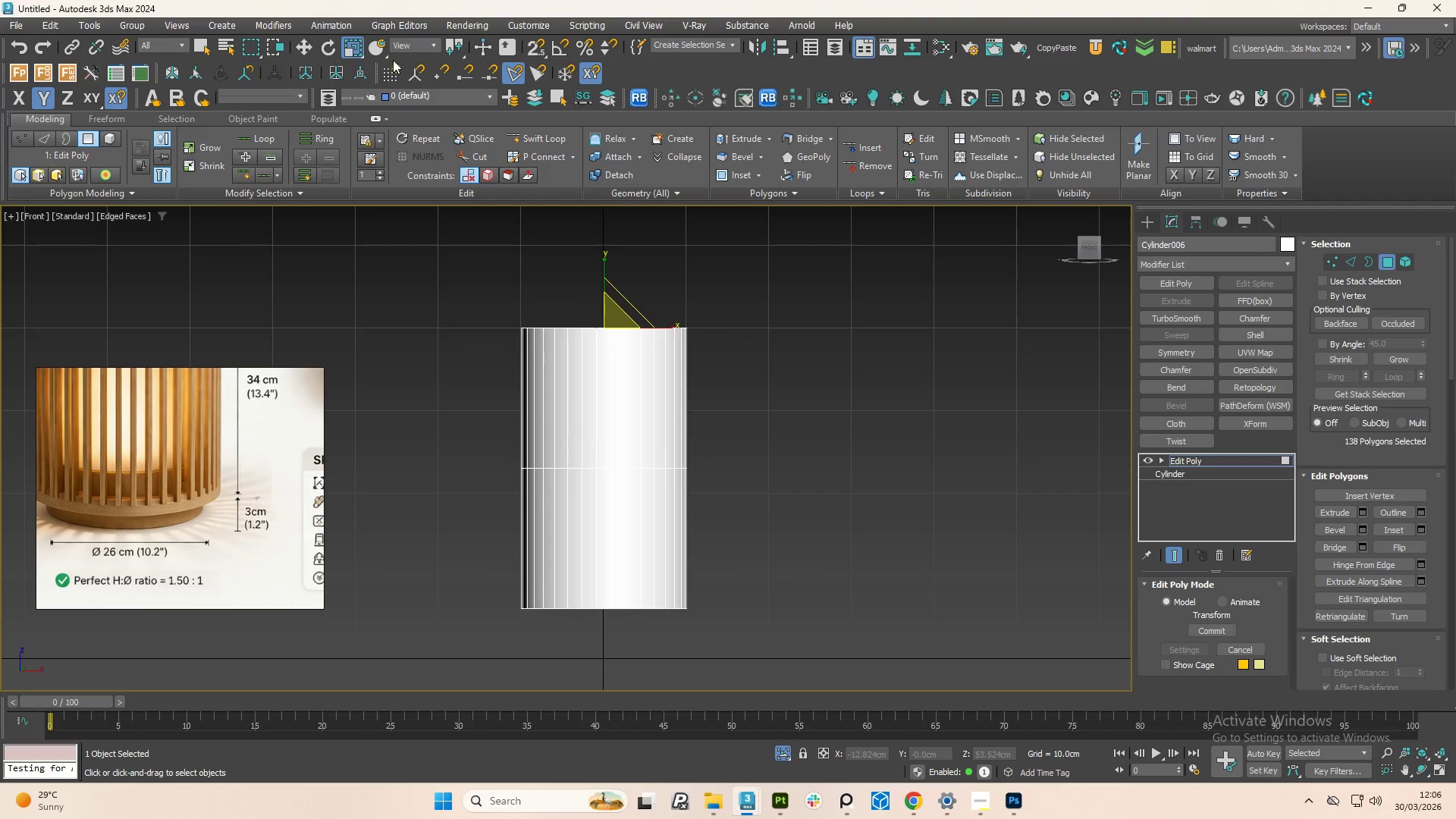 
left_click_drag(start_coordinate=[359, 48], to_coordinate=[347, 103])
 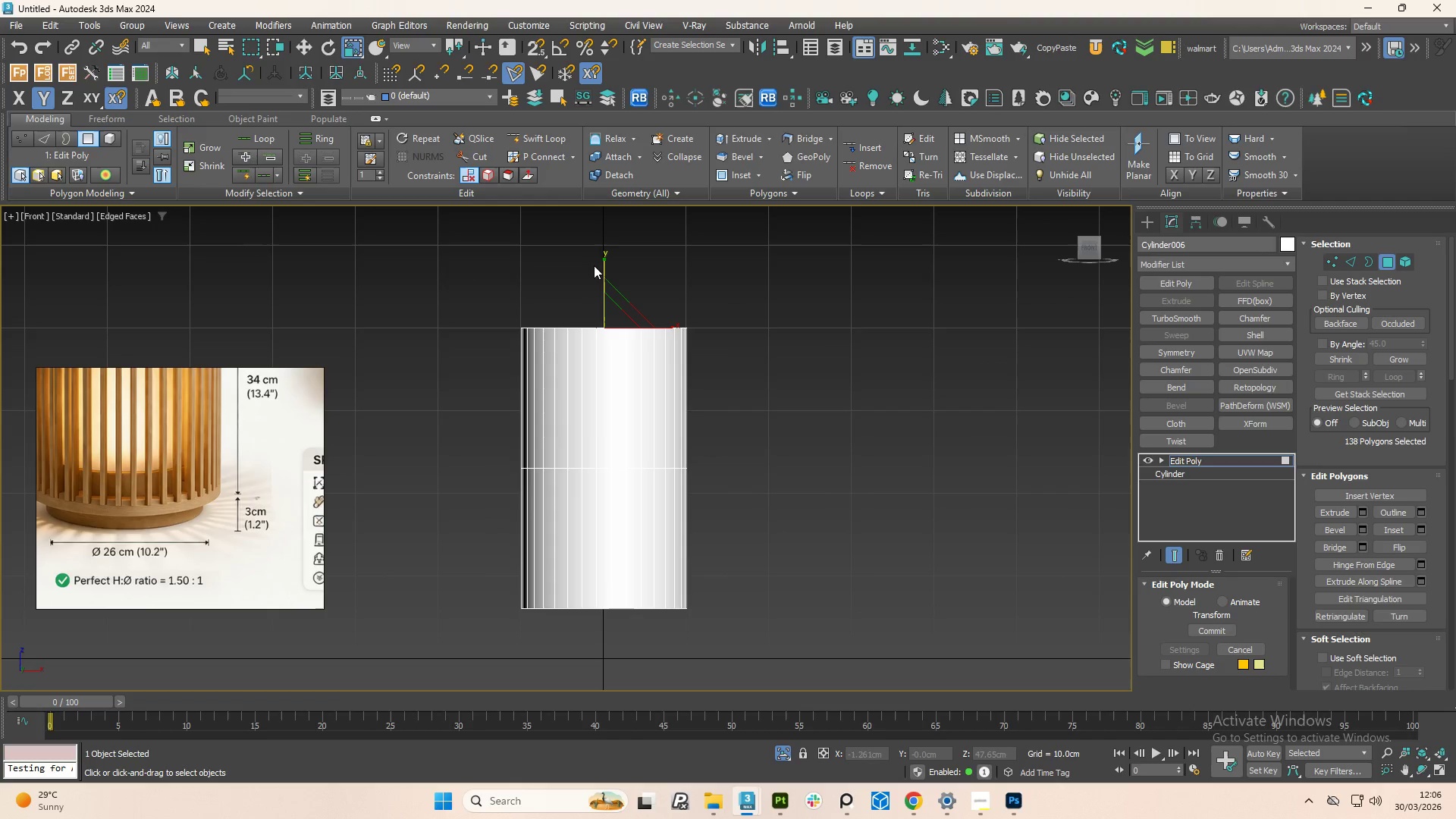 
left_click_drag(start_coordinate=[601, 266], to_coordinate=[603, 256])
 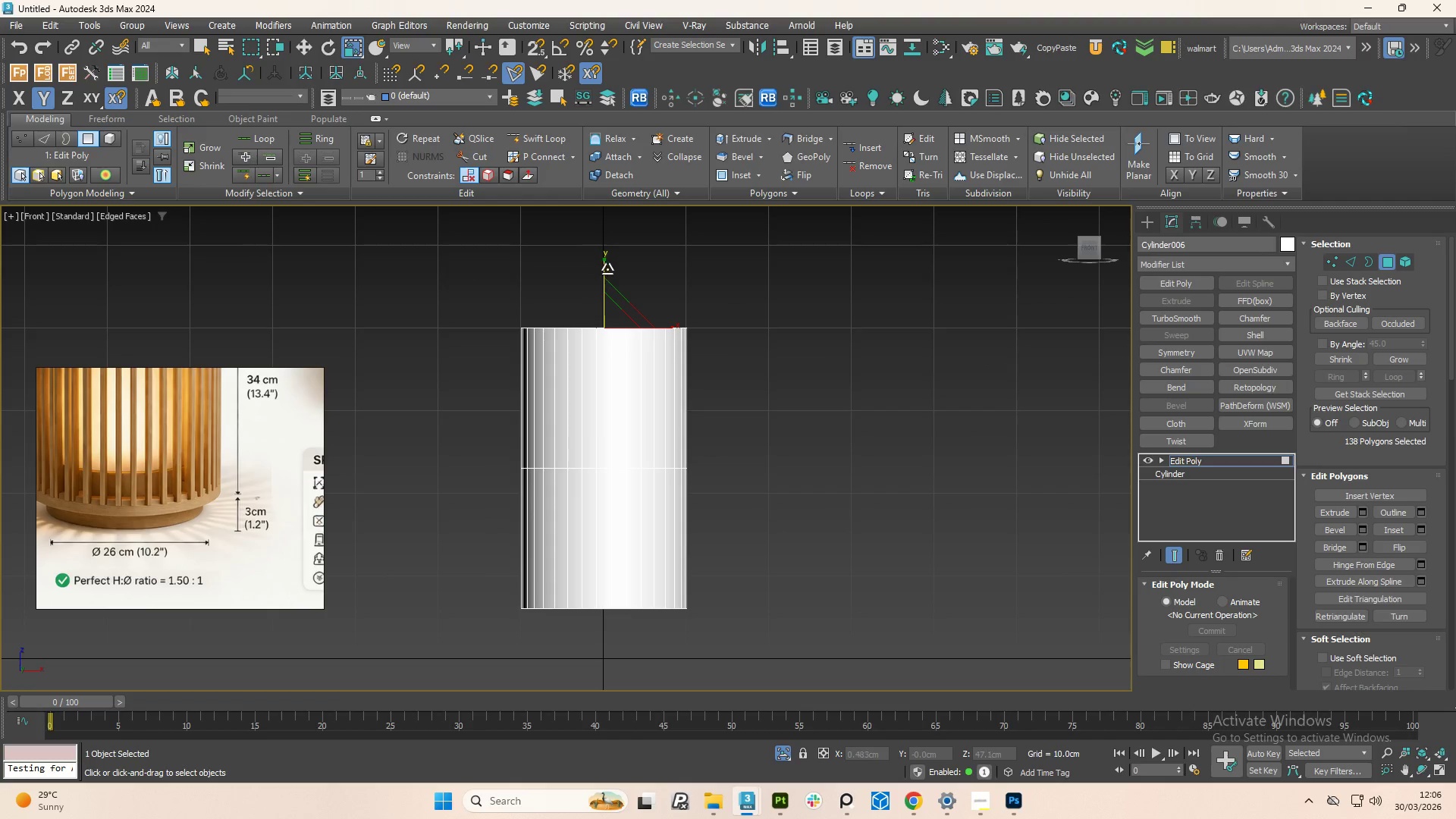 
left_click_drag(start_coordinate=[607, 269], to_coordinate=[600, 250])
 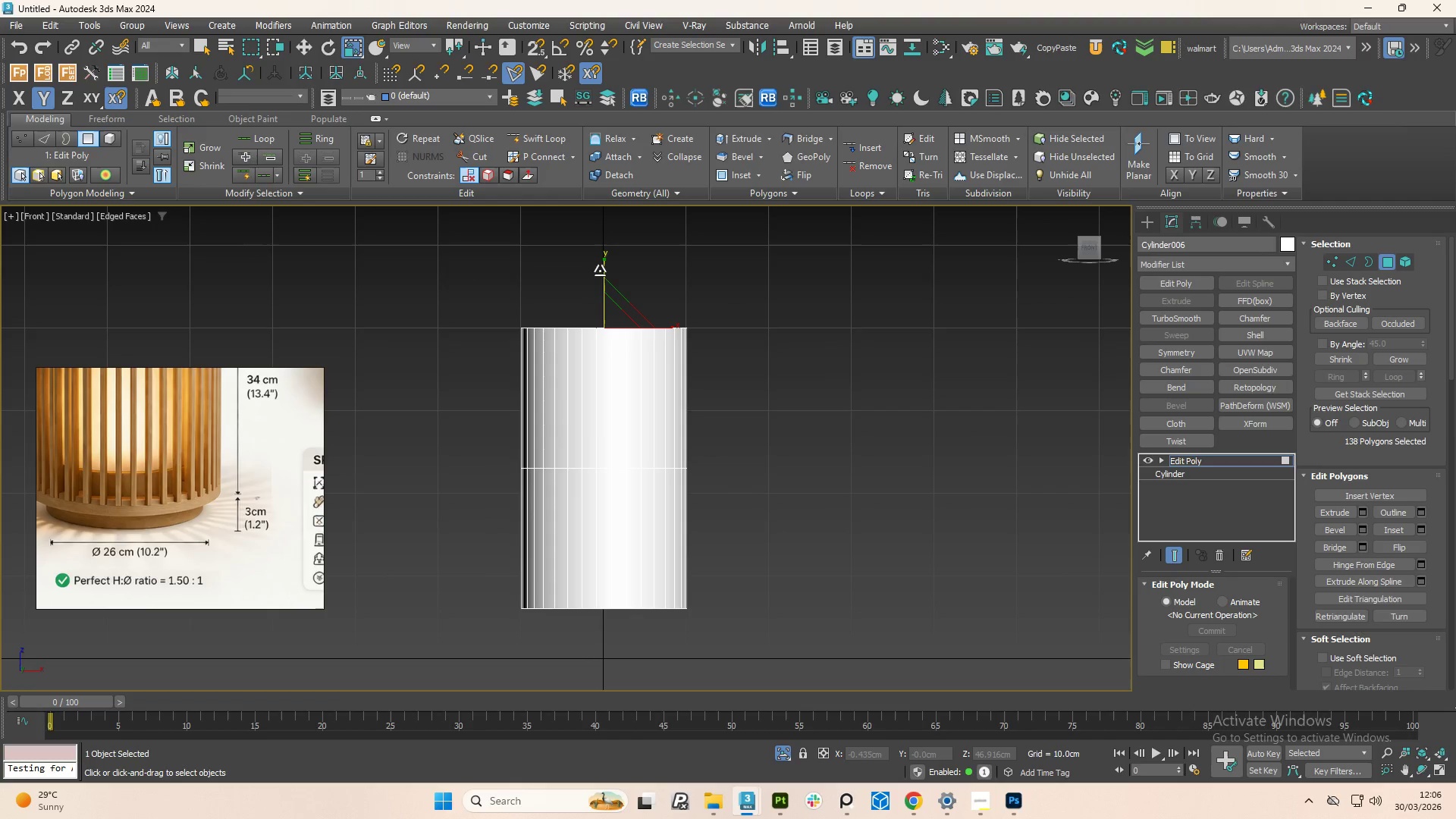 
type(rrr)
 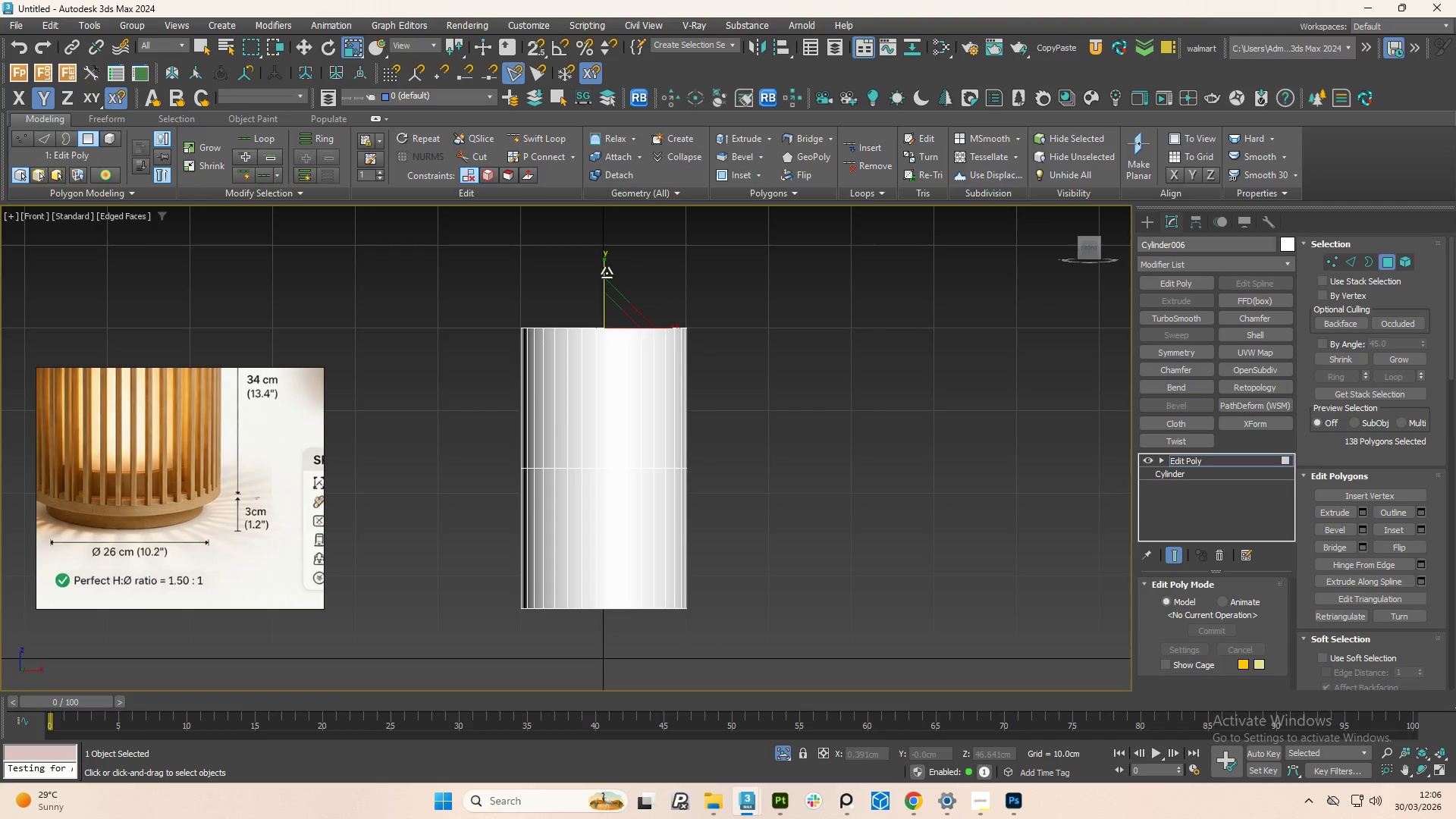 
left_click_drag(start_coordinate=[604, 272], to_coordinate=[604, 317])
 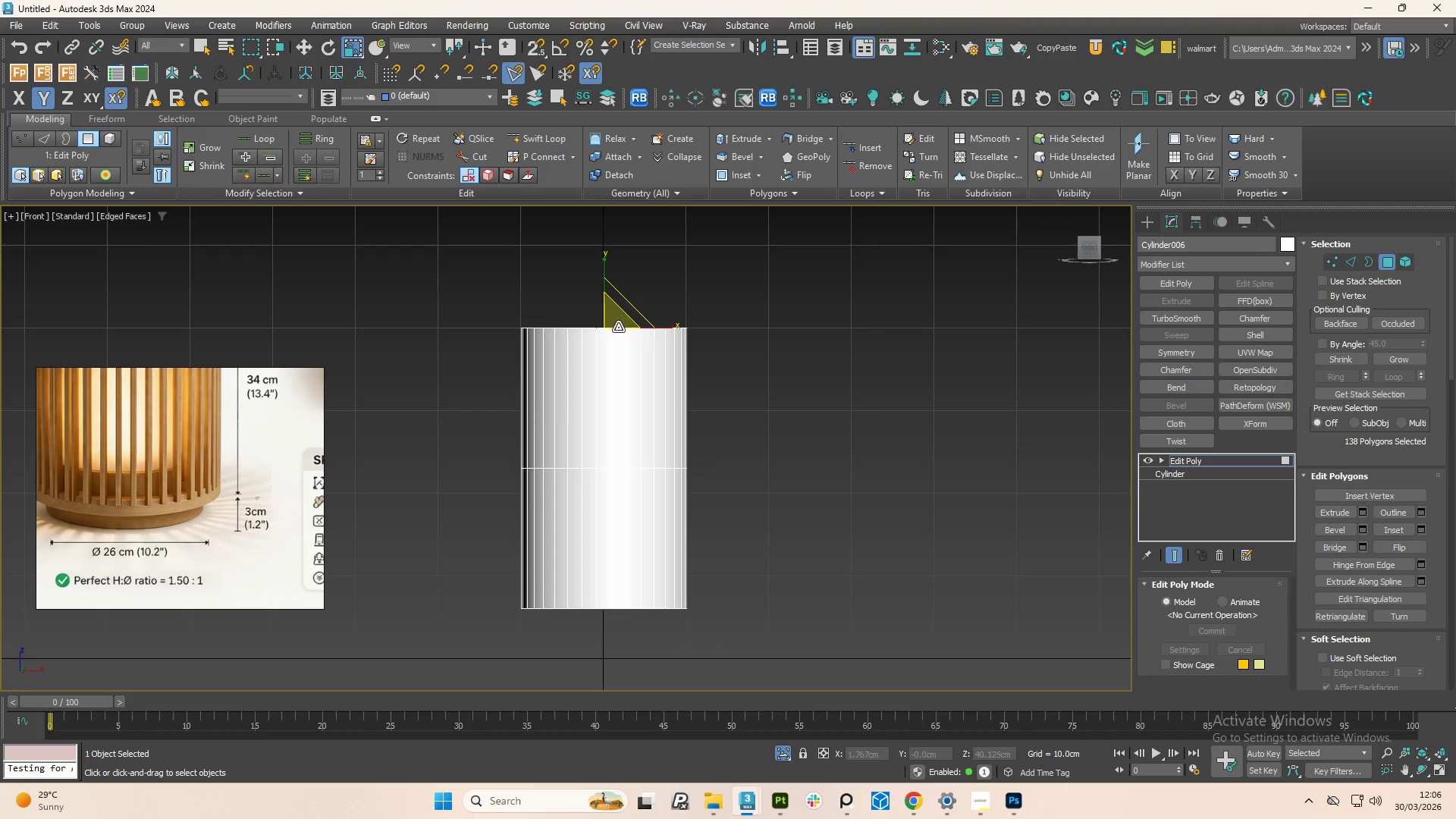 
left_click_drag(start_coordinate=[617, 326], to_coordinate=[629, 249])
 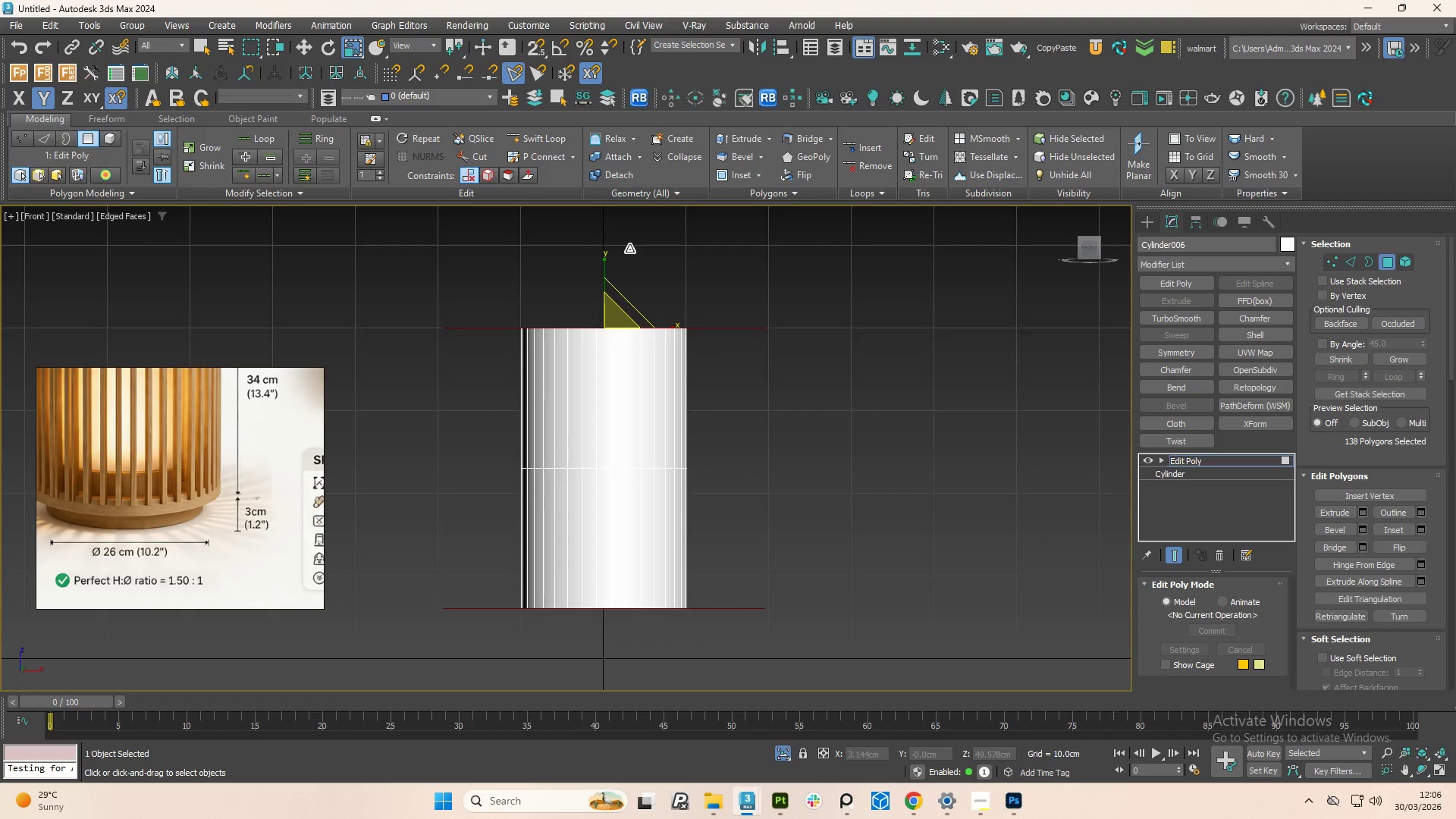 
key(Control+Z)
 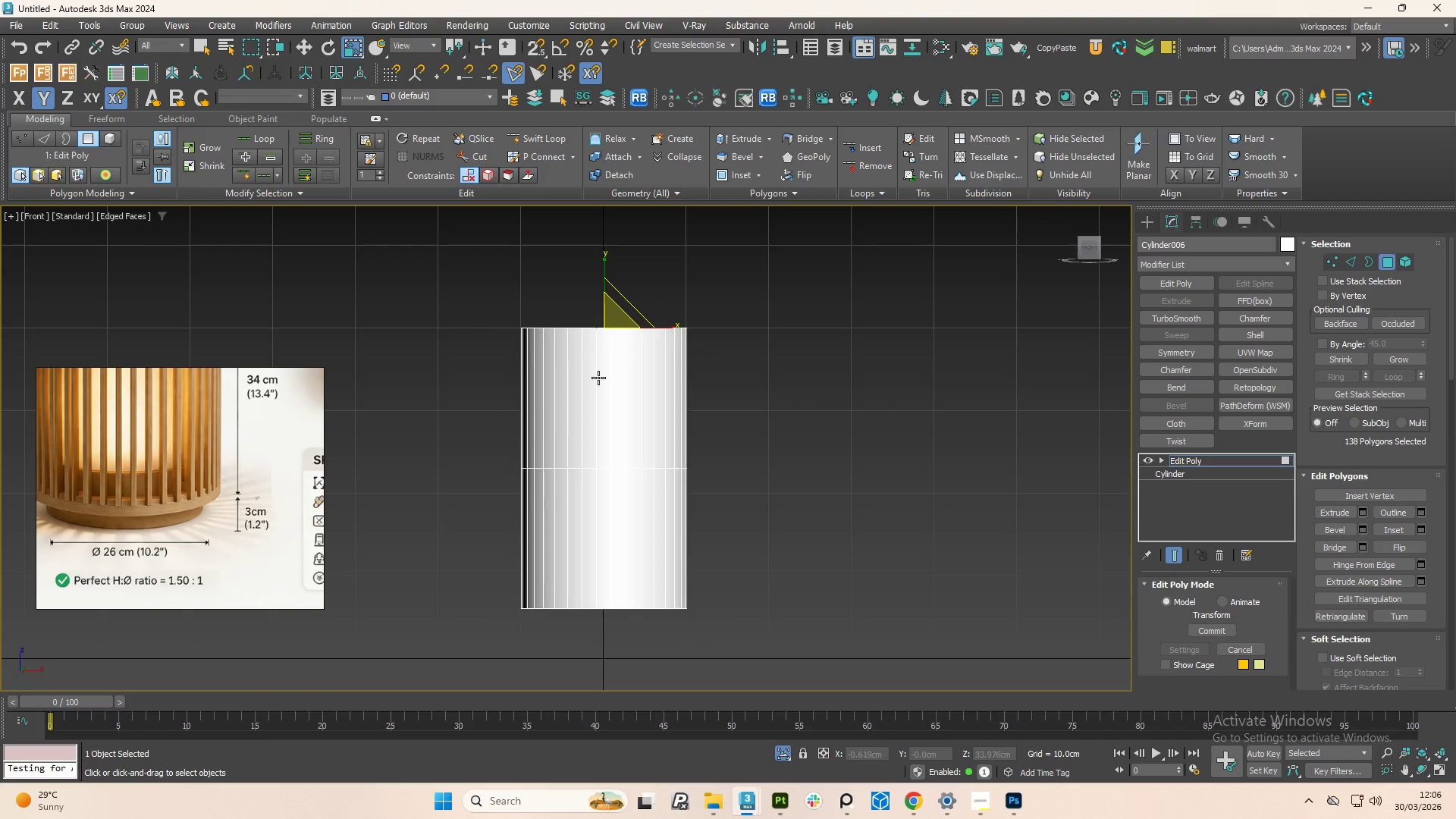 
hold_key(key=AltLeft, duration=1.5)
 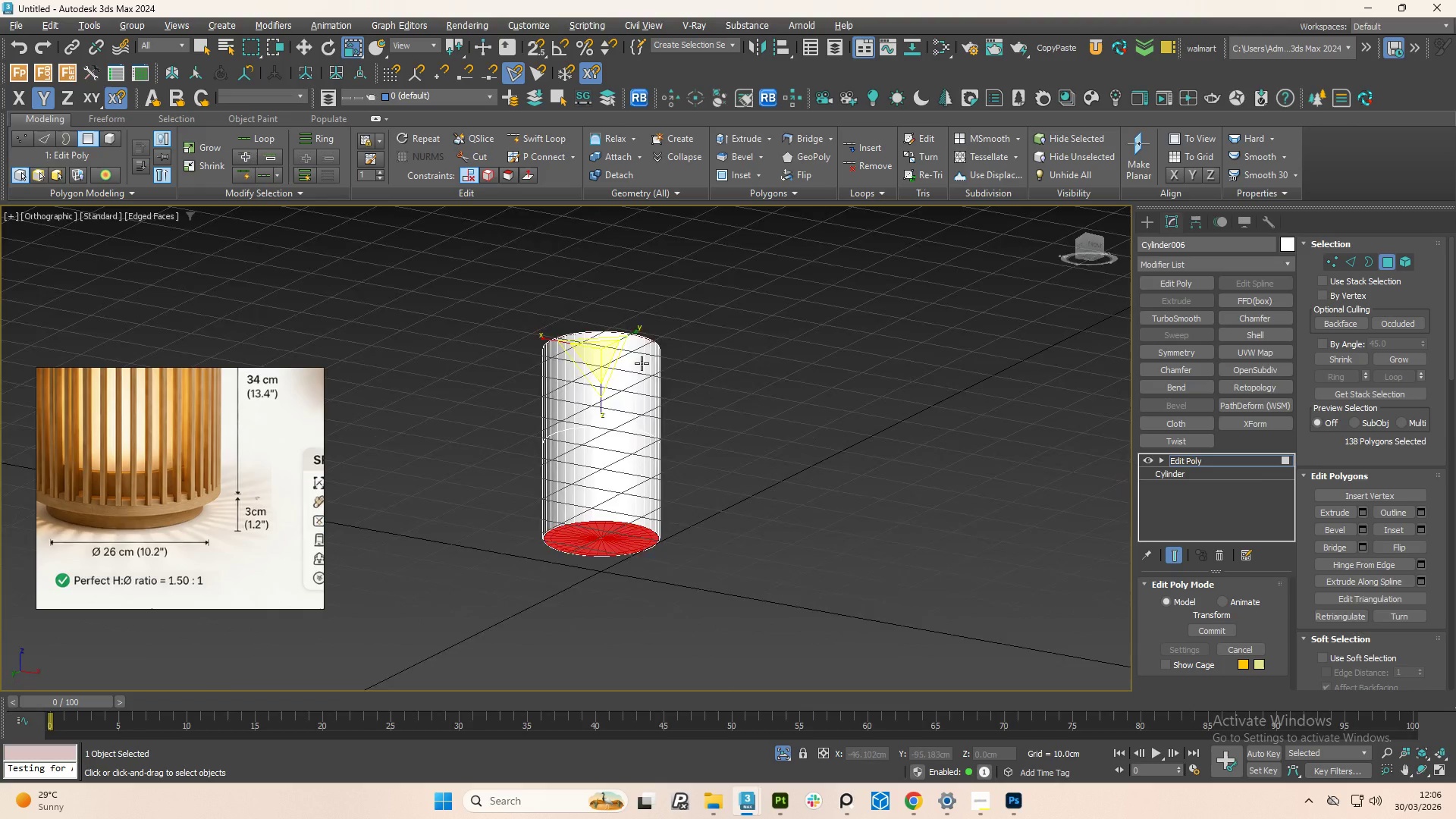 
scroll: coordinate [594, 384], scroll_direction: down, amount: 1.0
 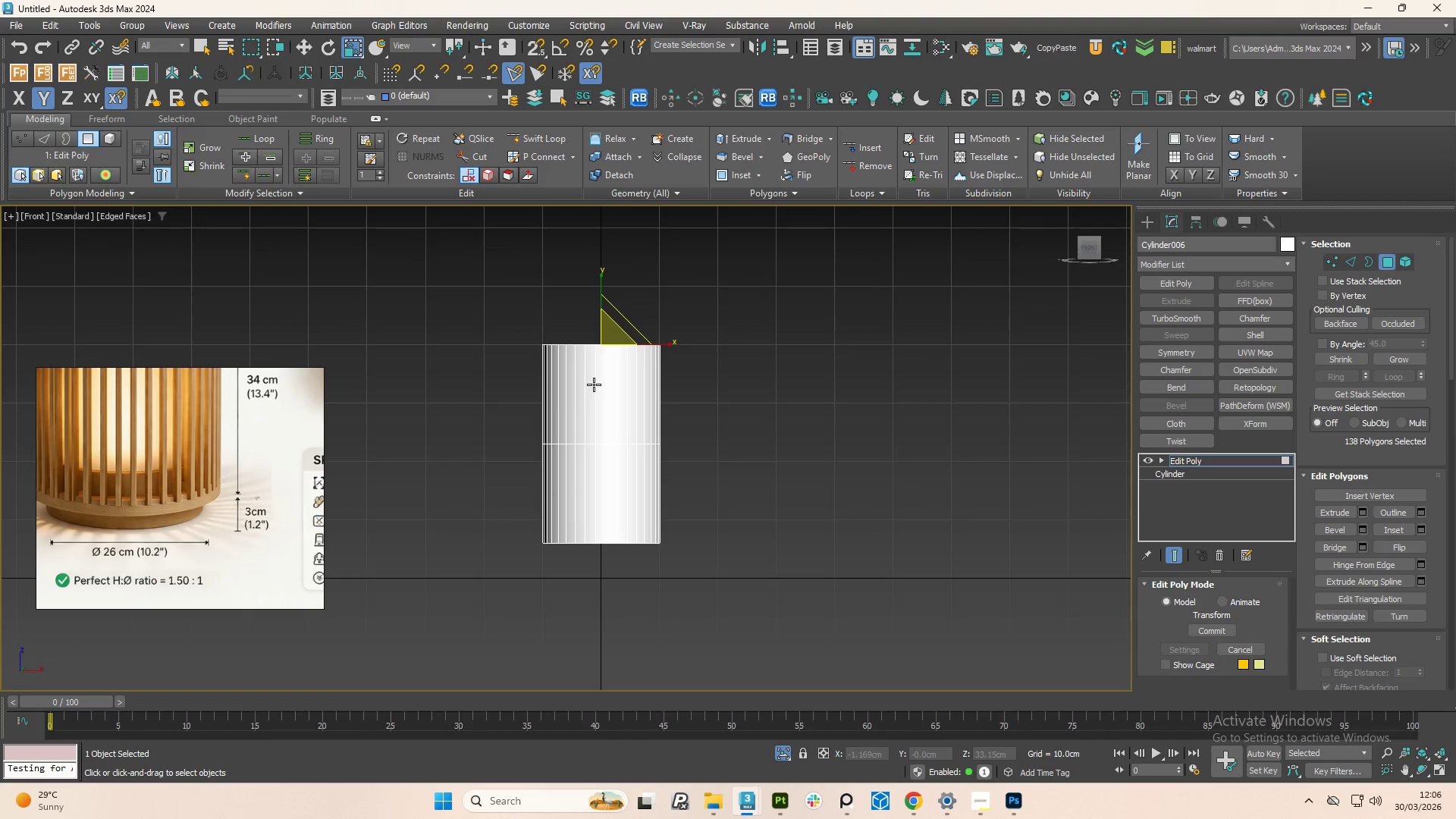 
hold_key(key=AltLeft, duration=1.52)
 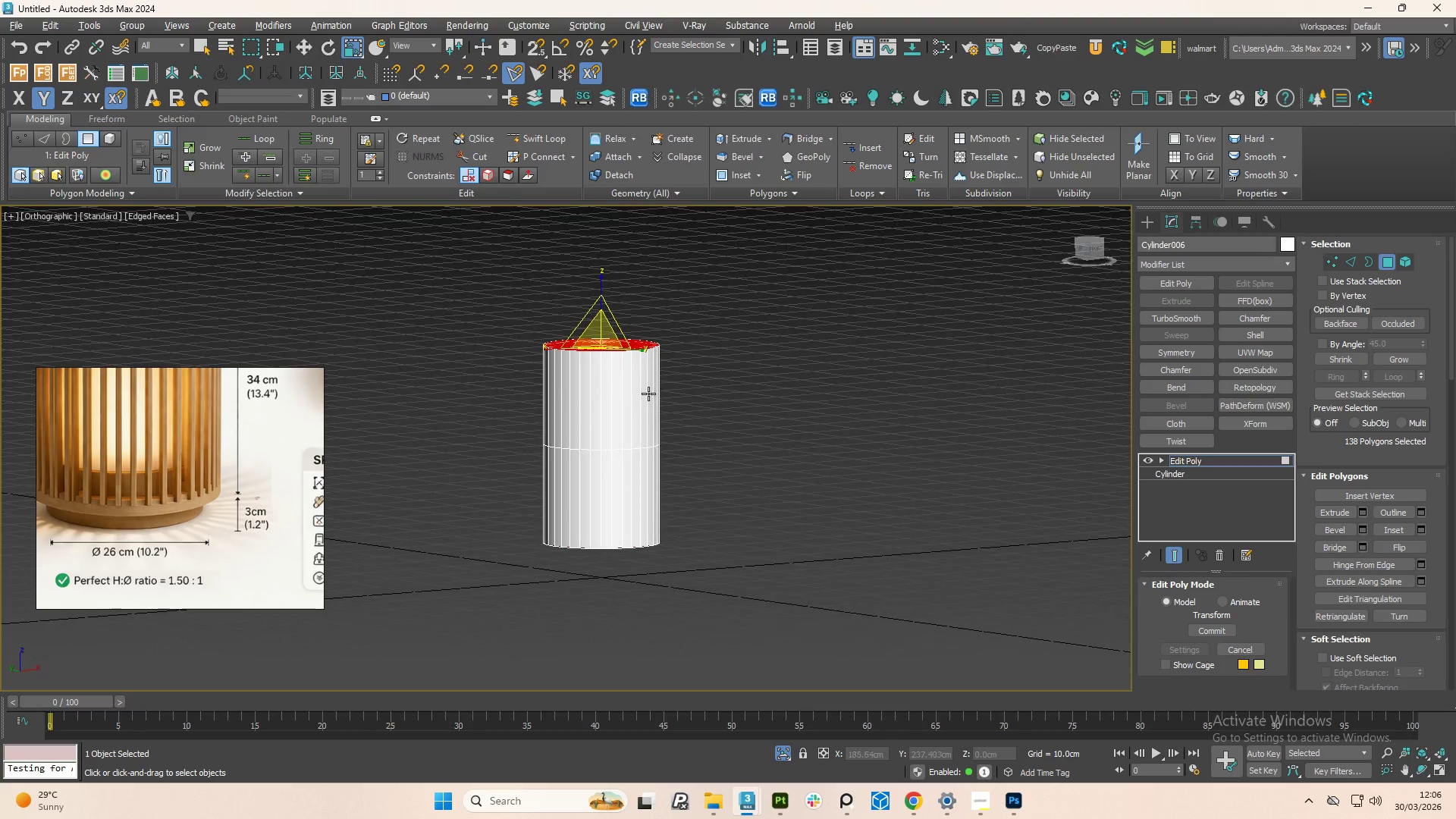 
hold_key(key=AltLeft, duration=0.98)
 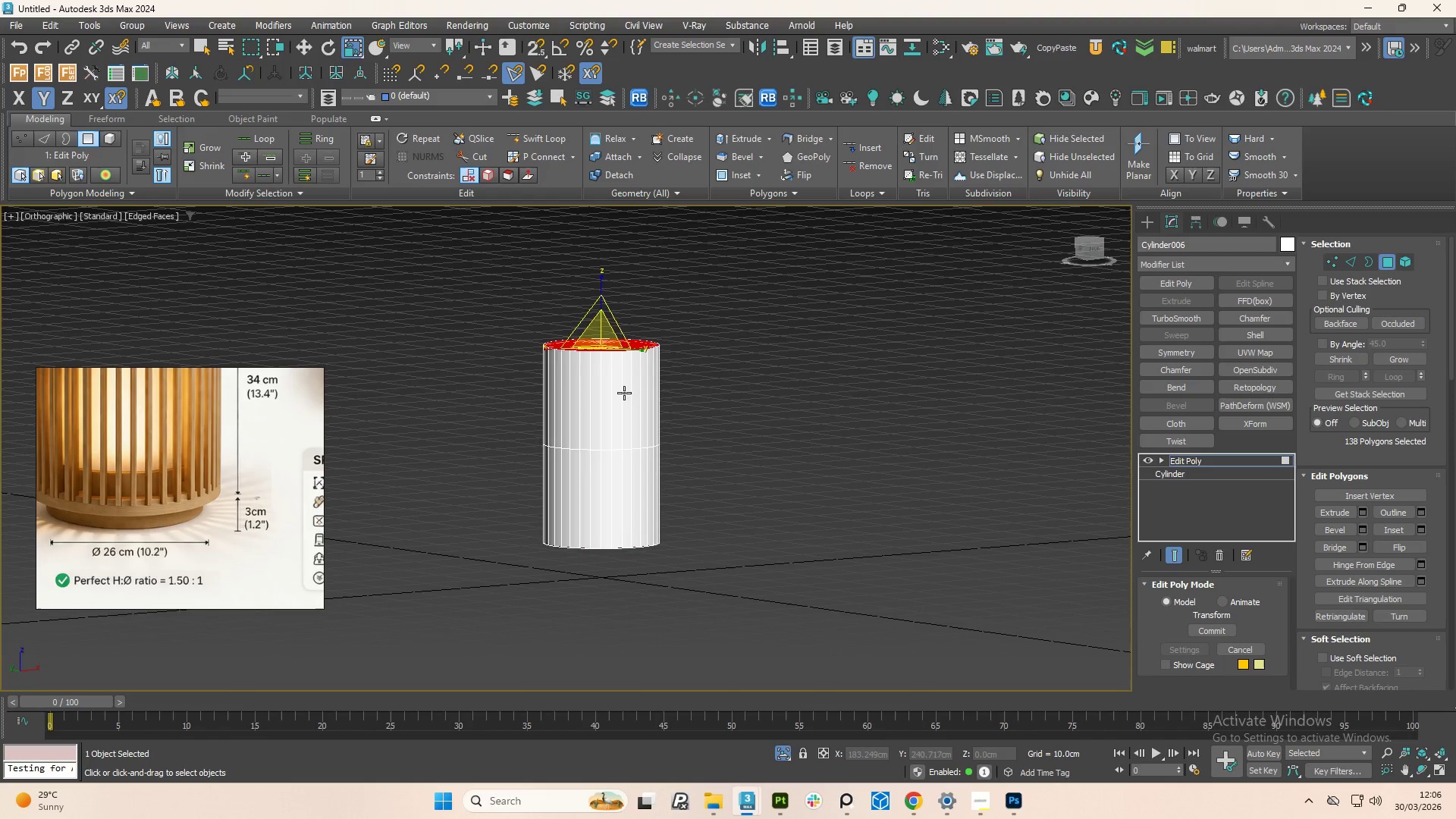 
hold_key(key=AltLeft, duration=0.8)
 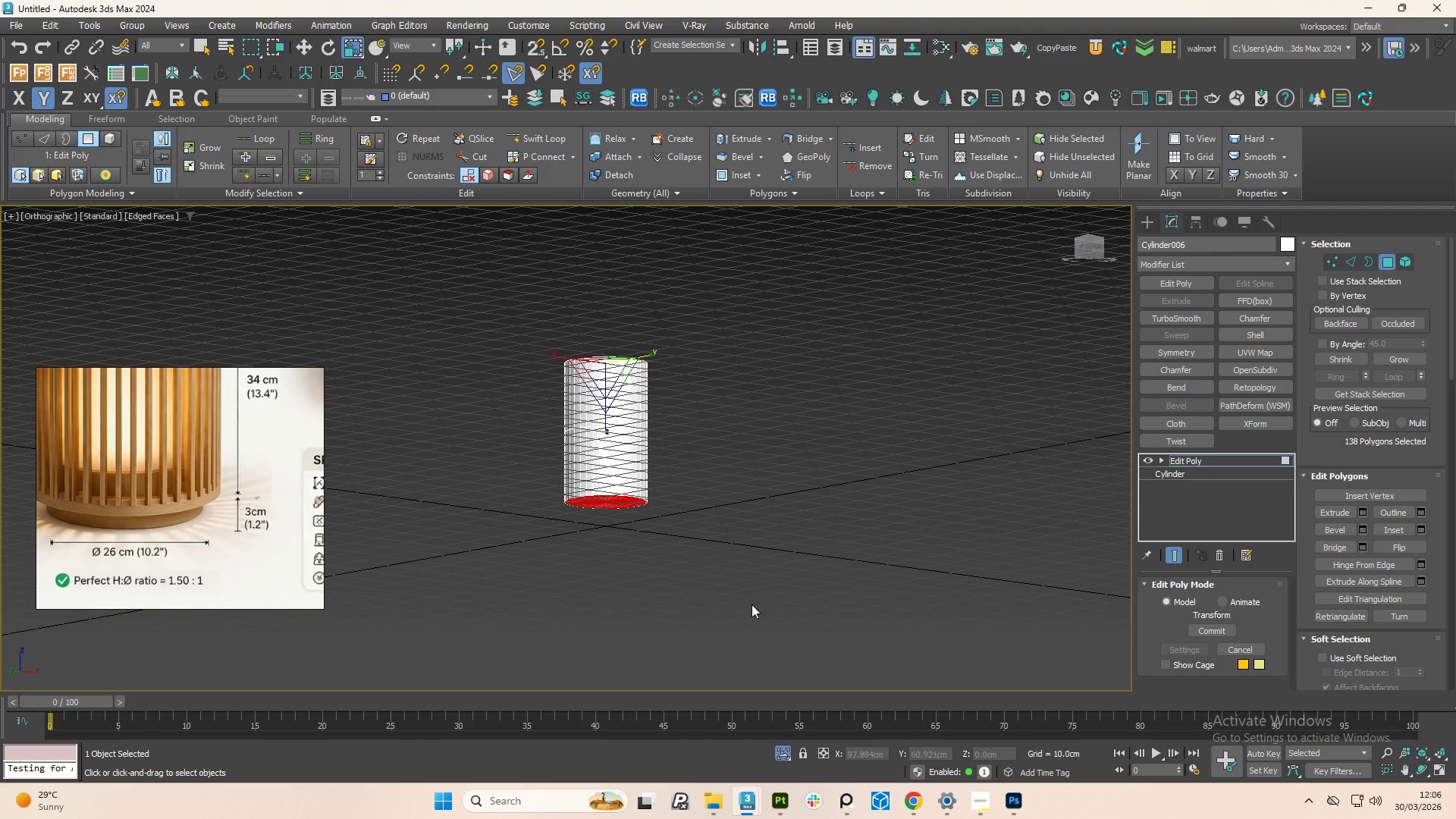 
scroll: coordinate [617, 406], scroll_direction: down, amount: 1.0
 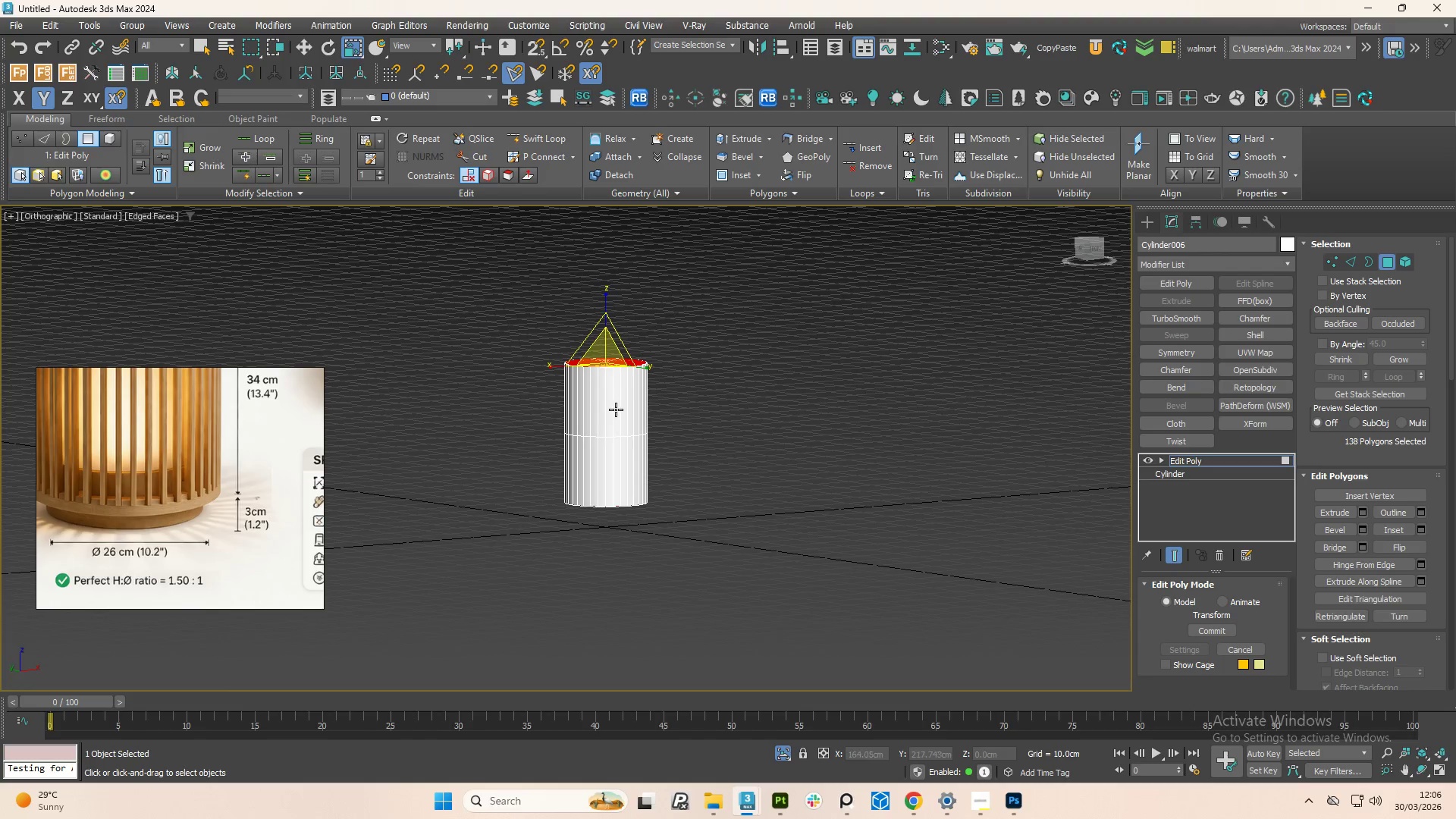 
hold_key(key=AltLeft, duration=0.66)
left_click_drag(start_coordinate=[779, 639], to_coordinate=[527, 472])
 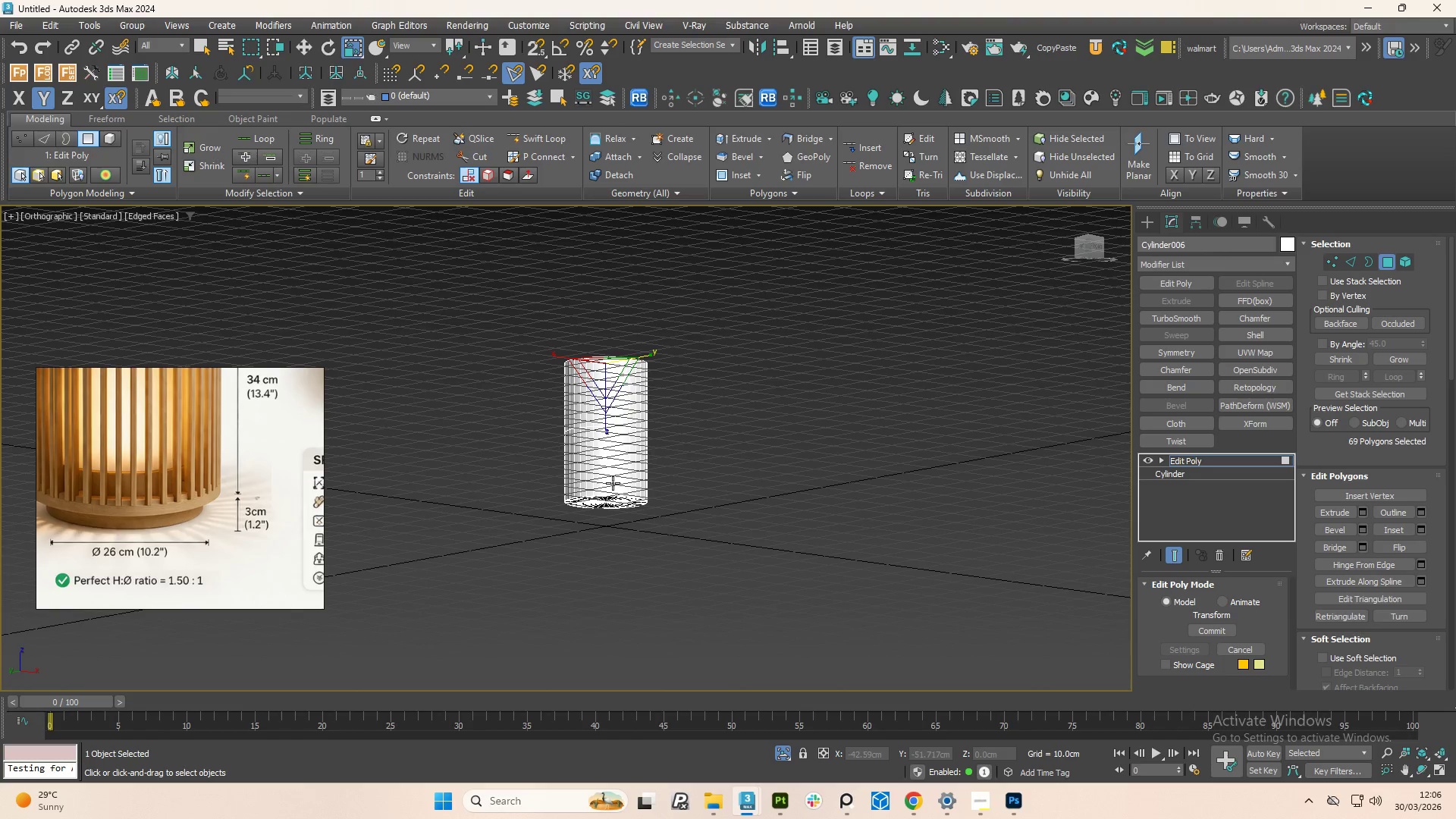 
key(W)
 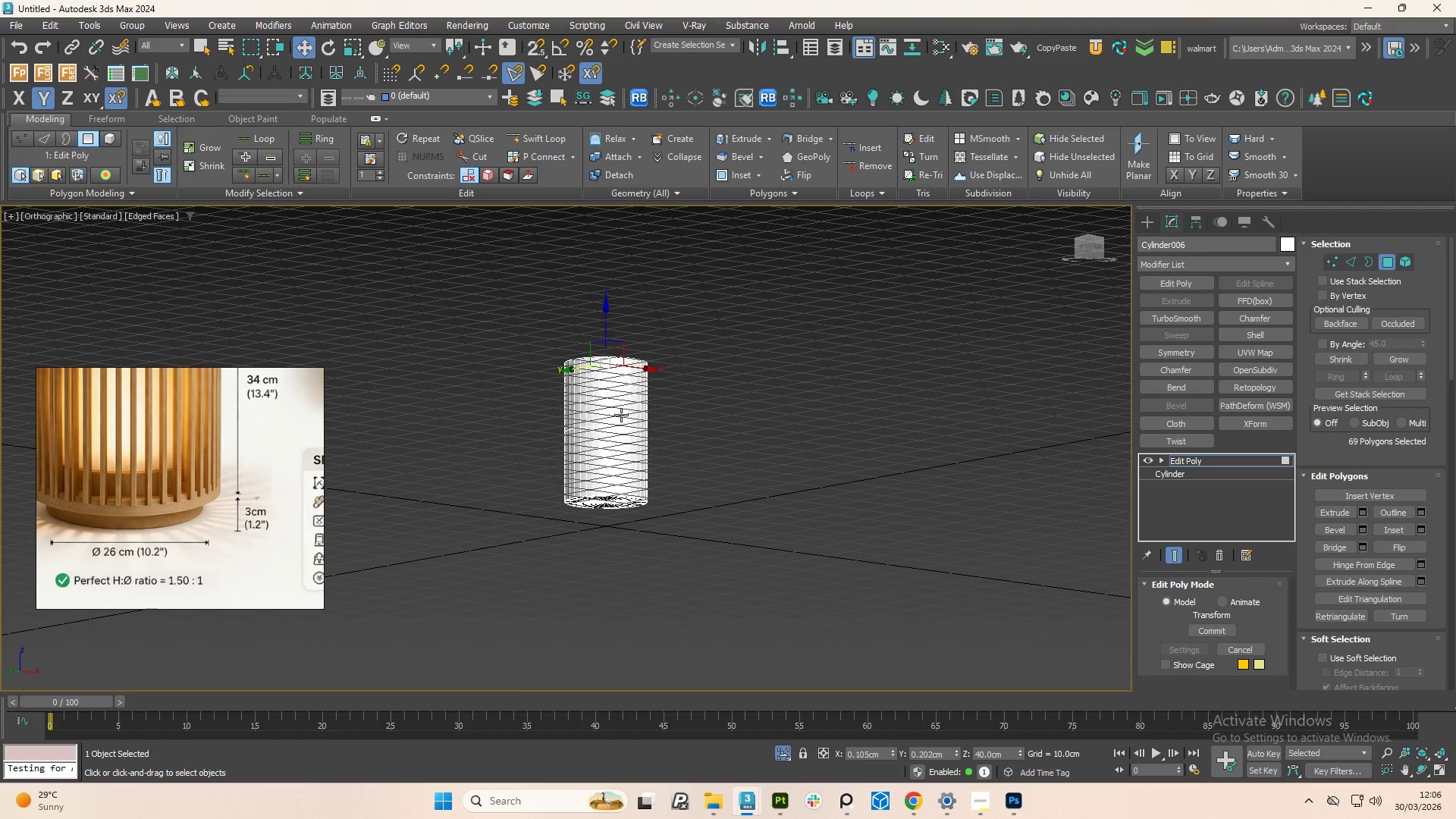 
hold_key(key=AltLeft, duration=0.61)
 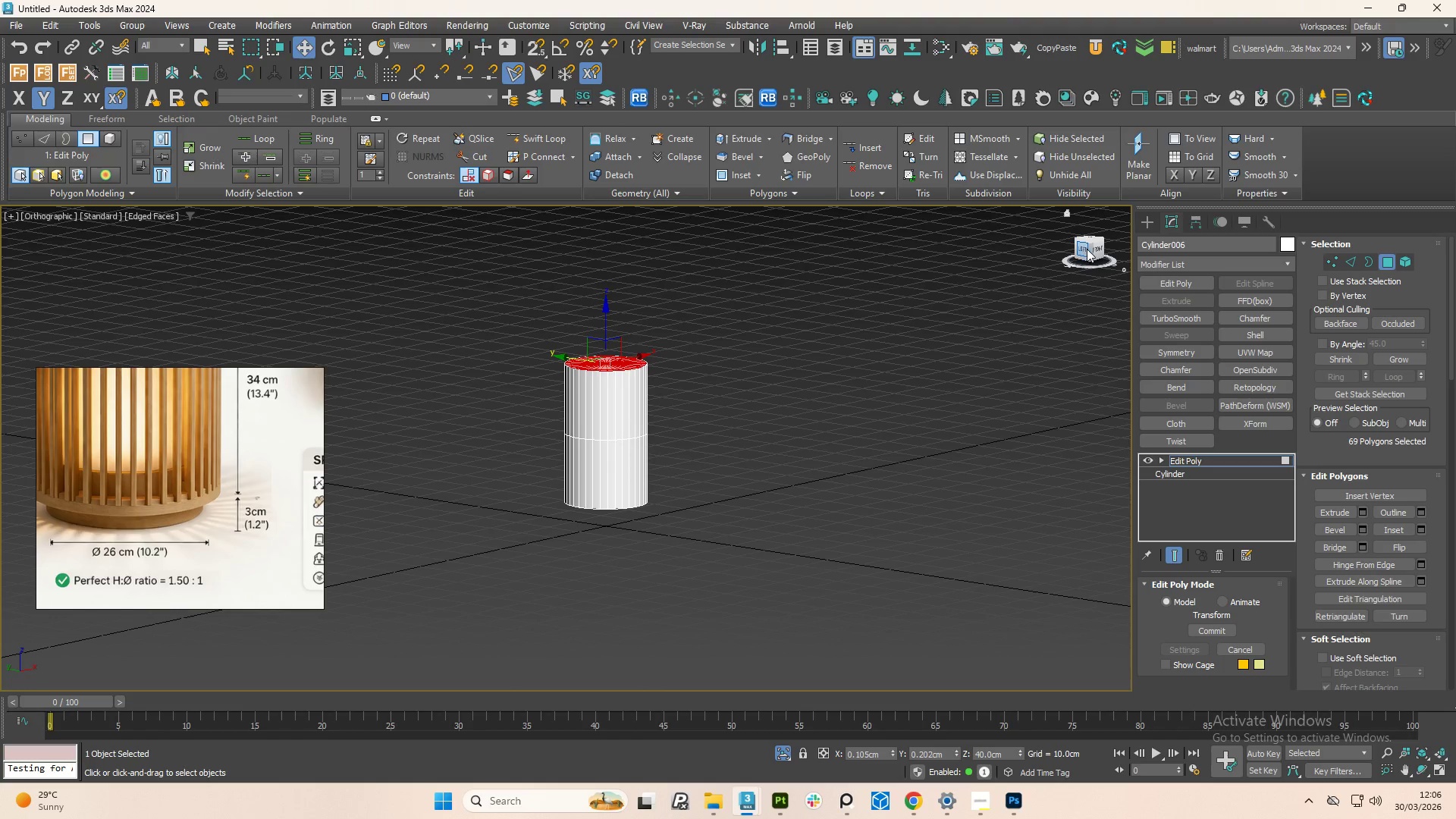 
left_click([1097, 250])
 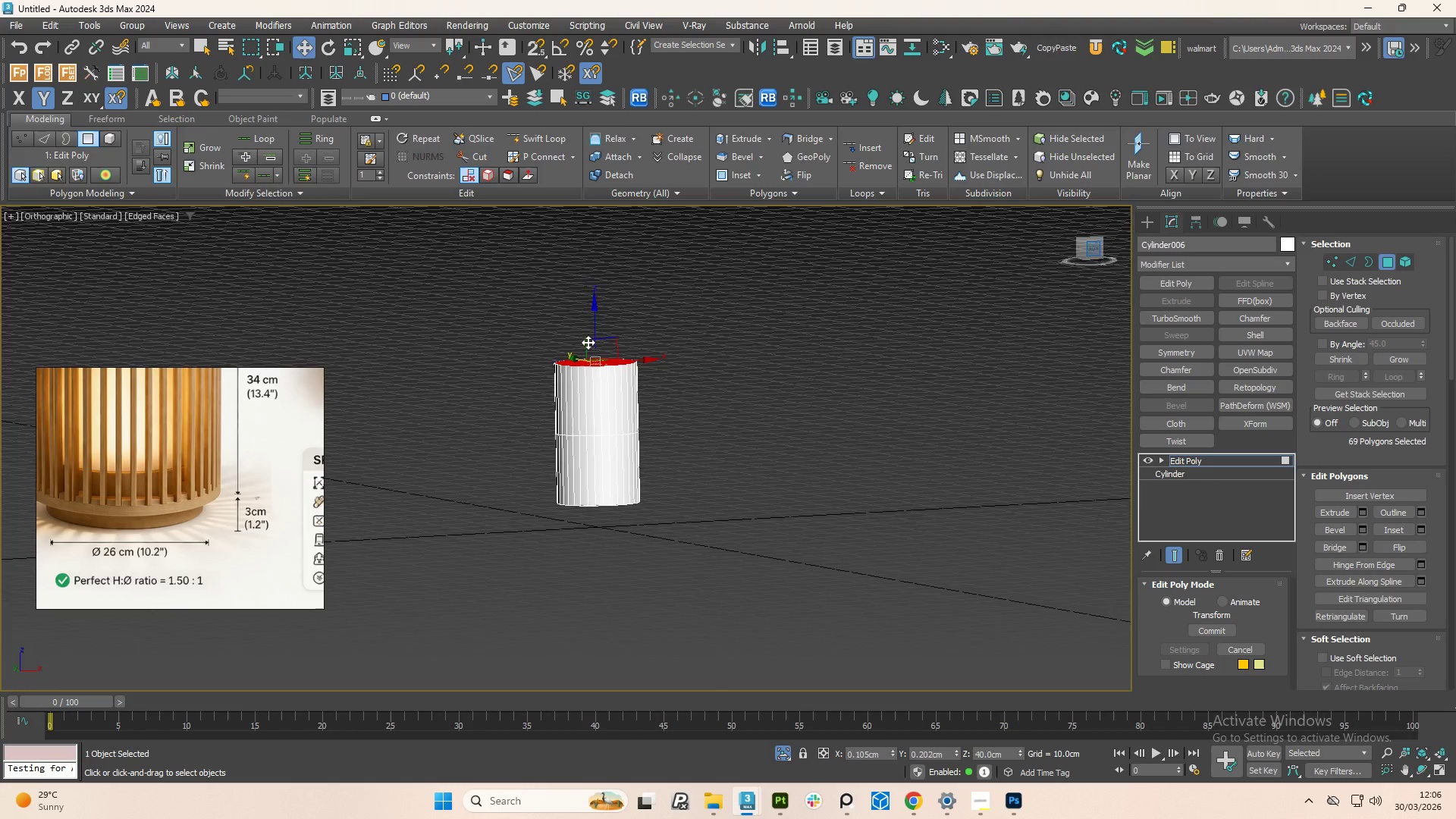 
scroll: coordinate [581, 347], scroll_direction: up, amount: 4.0
 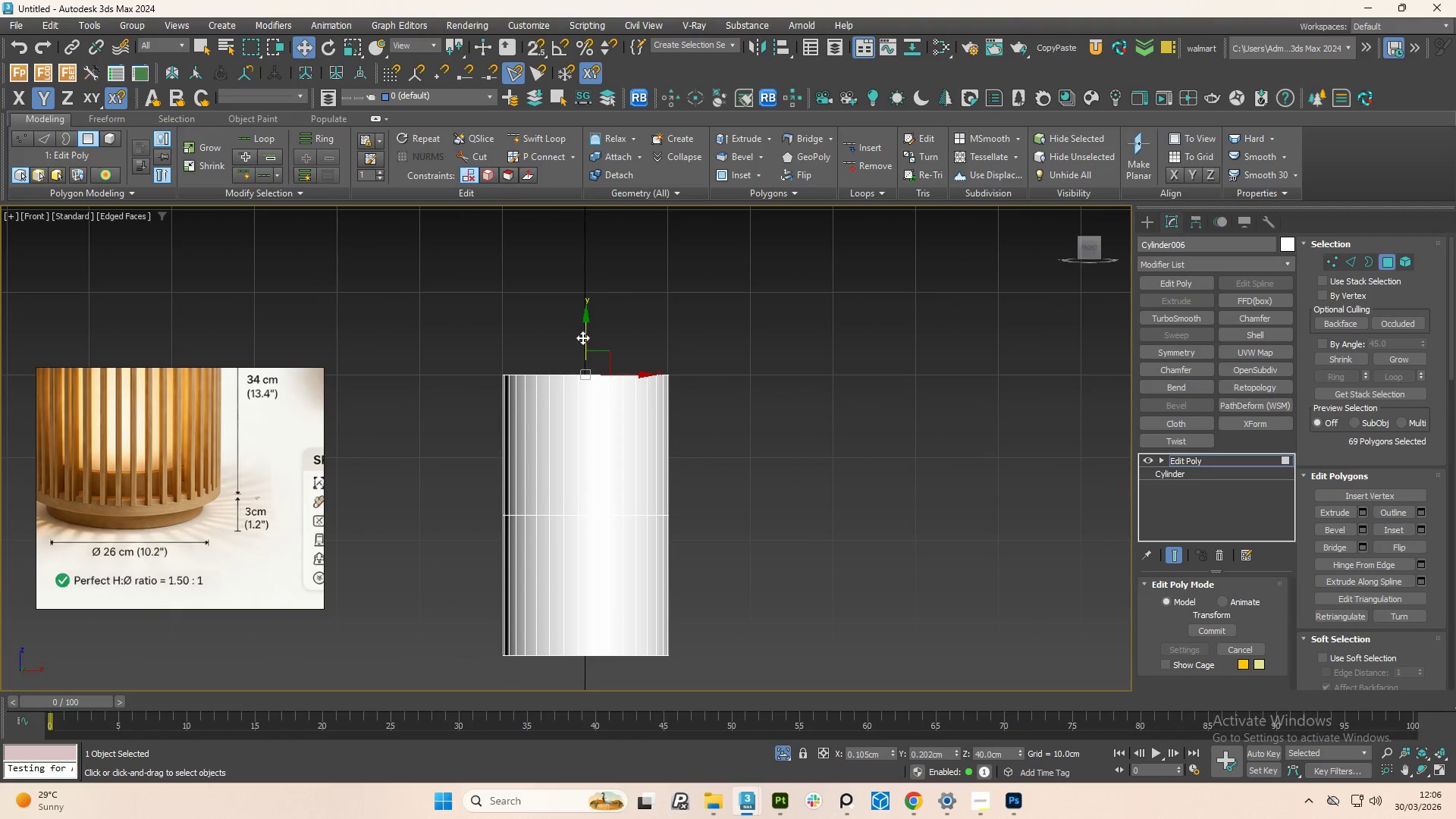 
left_click_drag(start_coordinate=[584, 337], to_coordinate=[590, 336])
 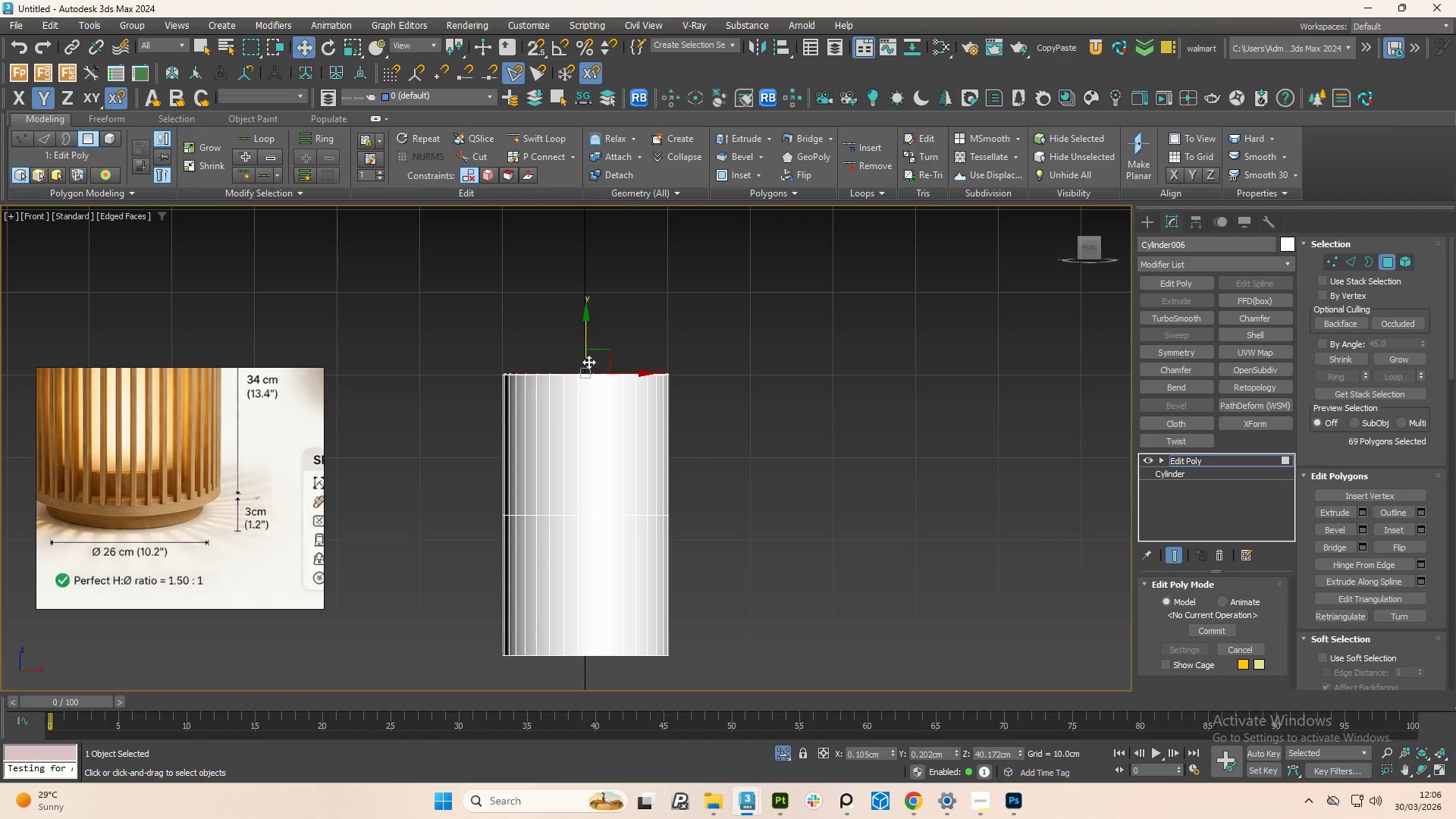 
hold_key(key=AltLeft, duration=1.0)
 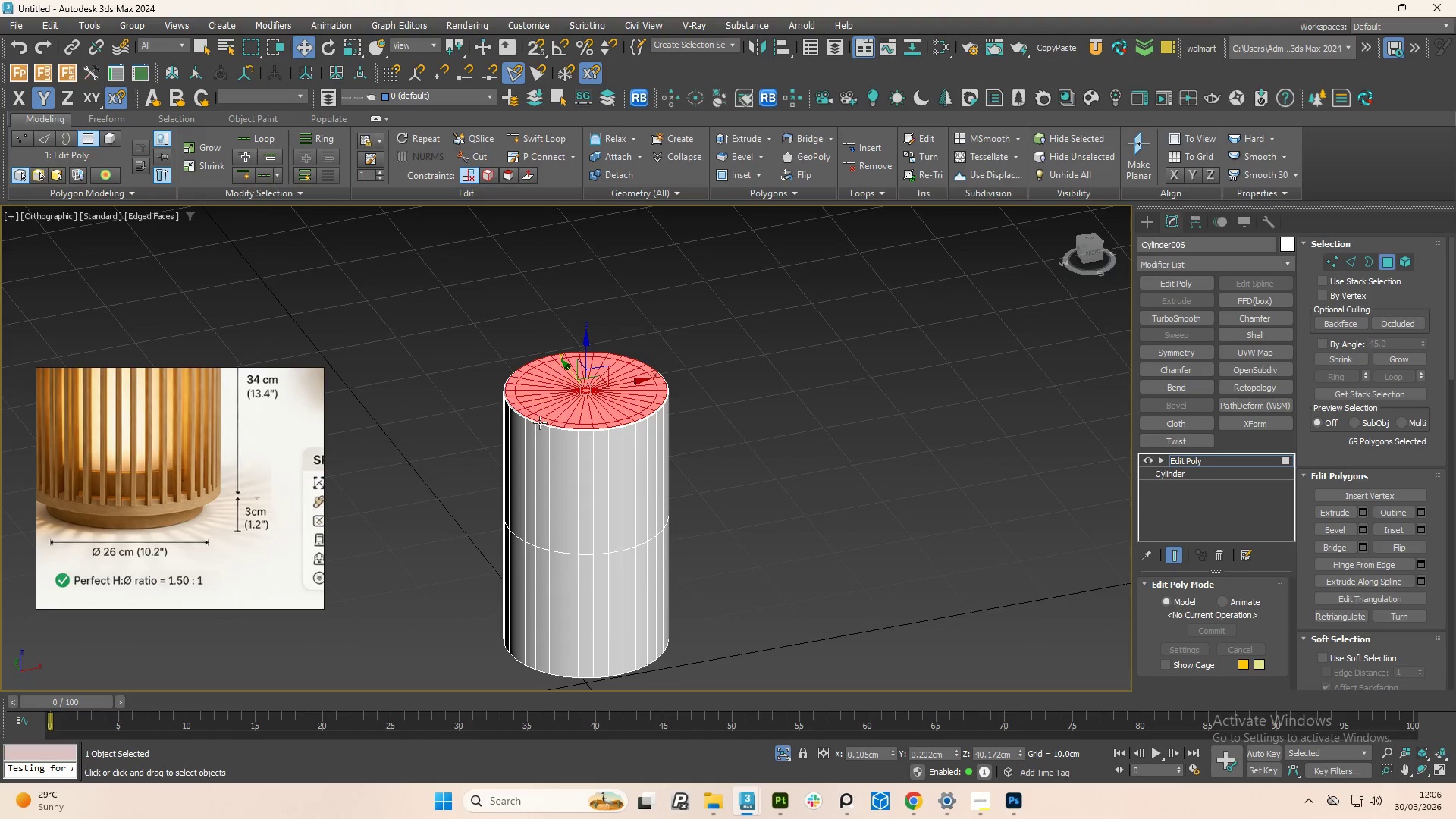 
hold_key(key=AltLeft, duration=1.44)
left_click([529, 409])
 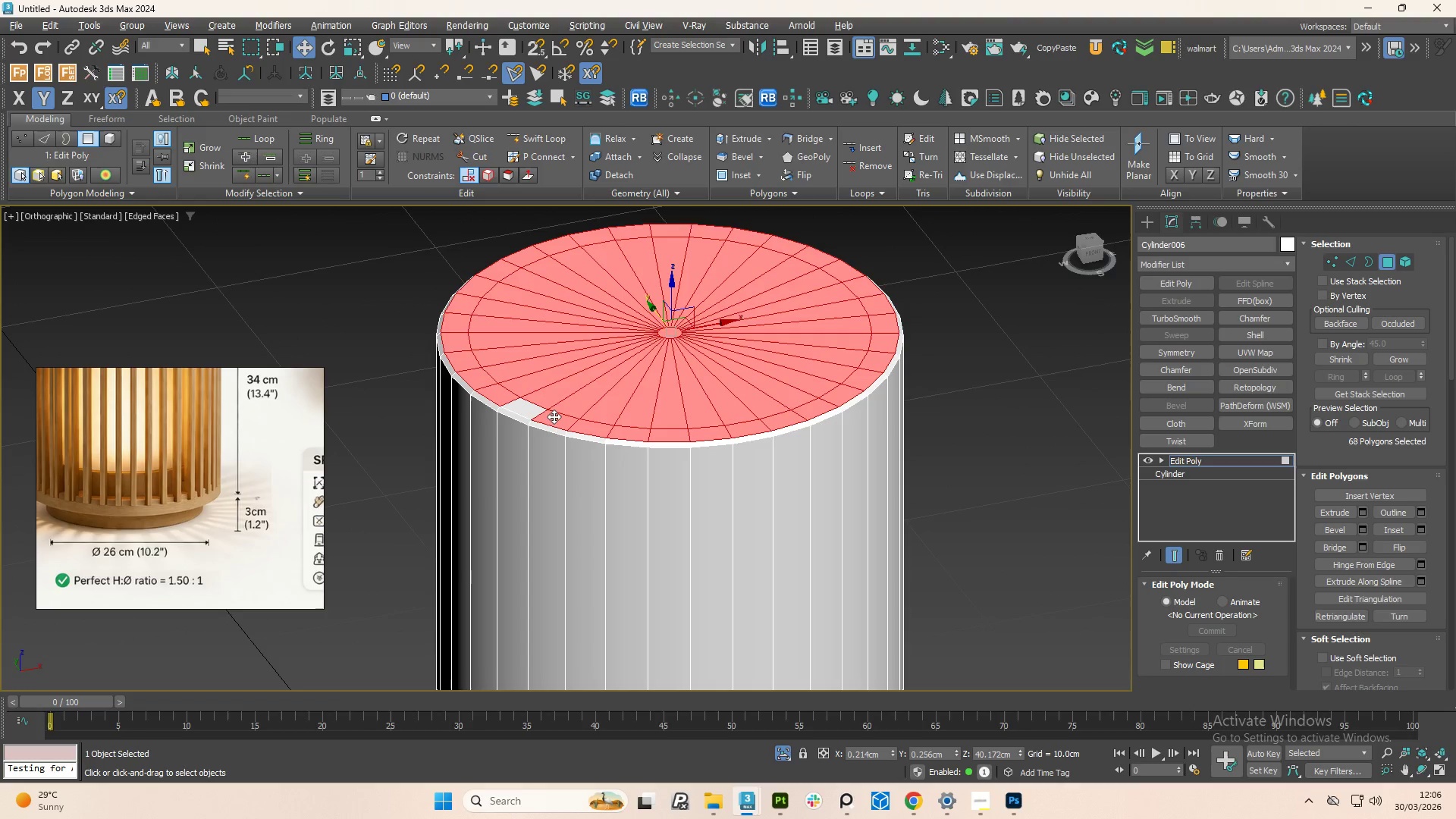 
scroll: coordinate [540, 420], scroll_direction: up, amount: 3.0
 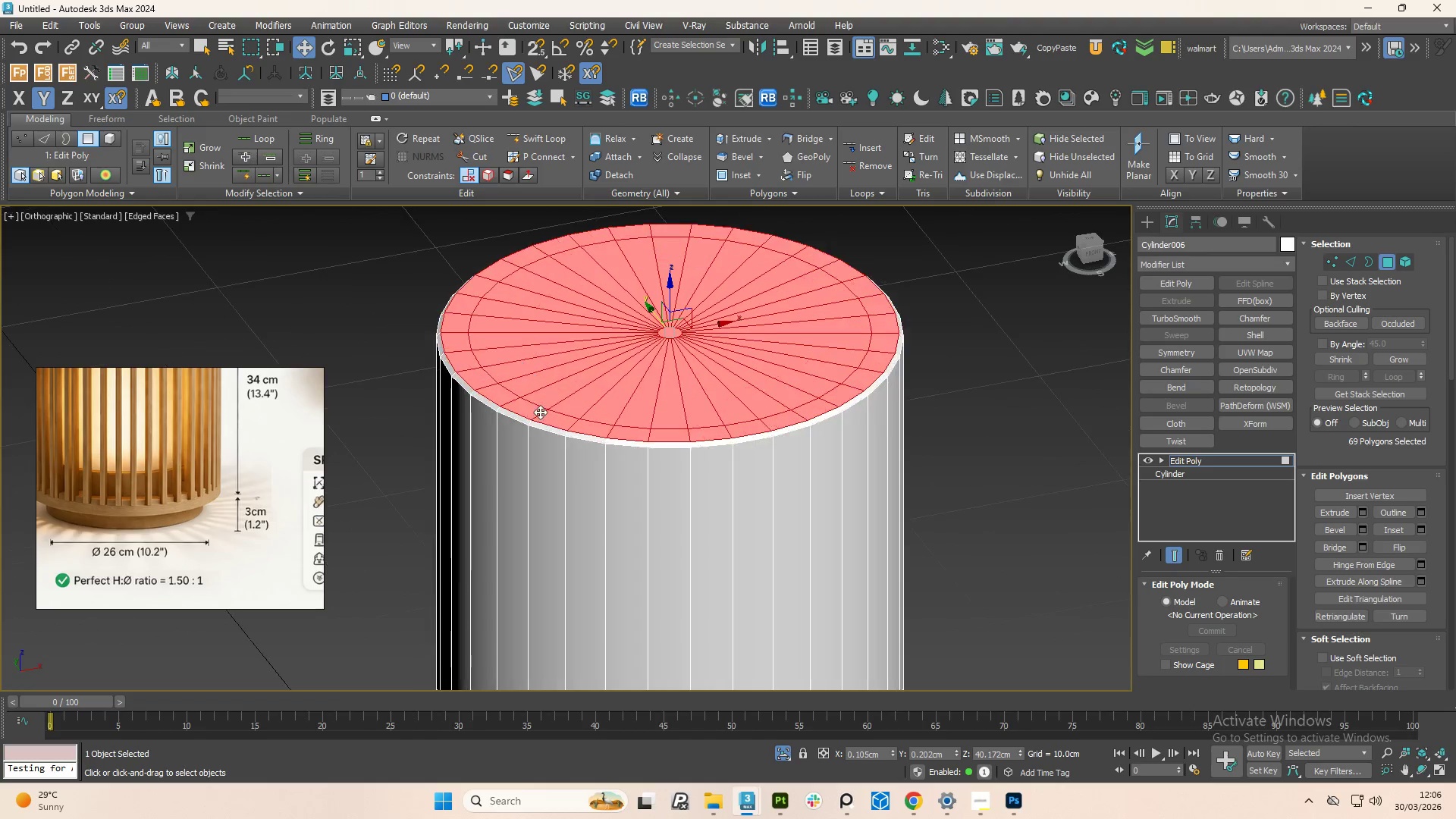 
left_click([554, 416])
 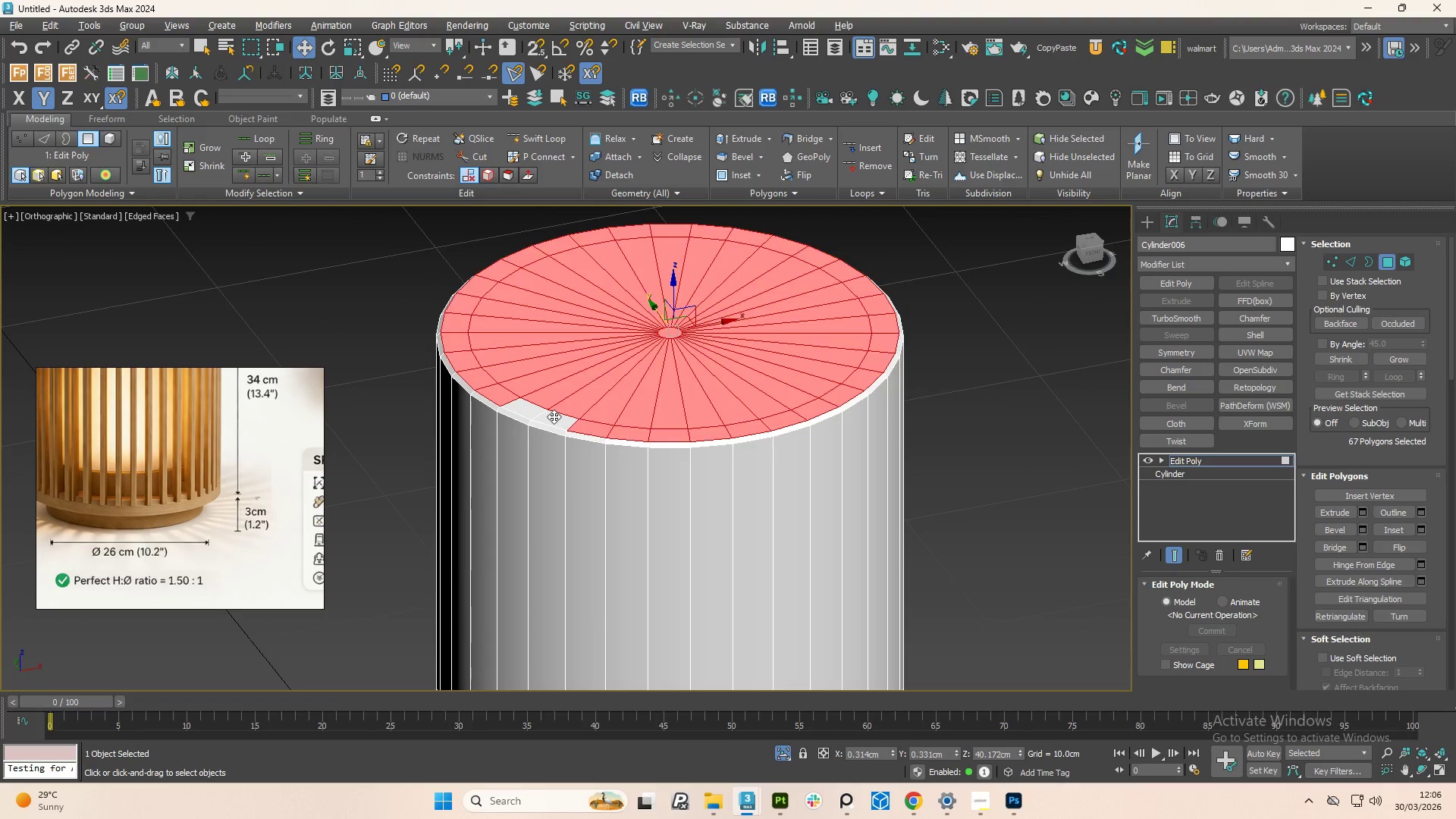 
double_click([554, 416])
 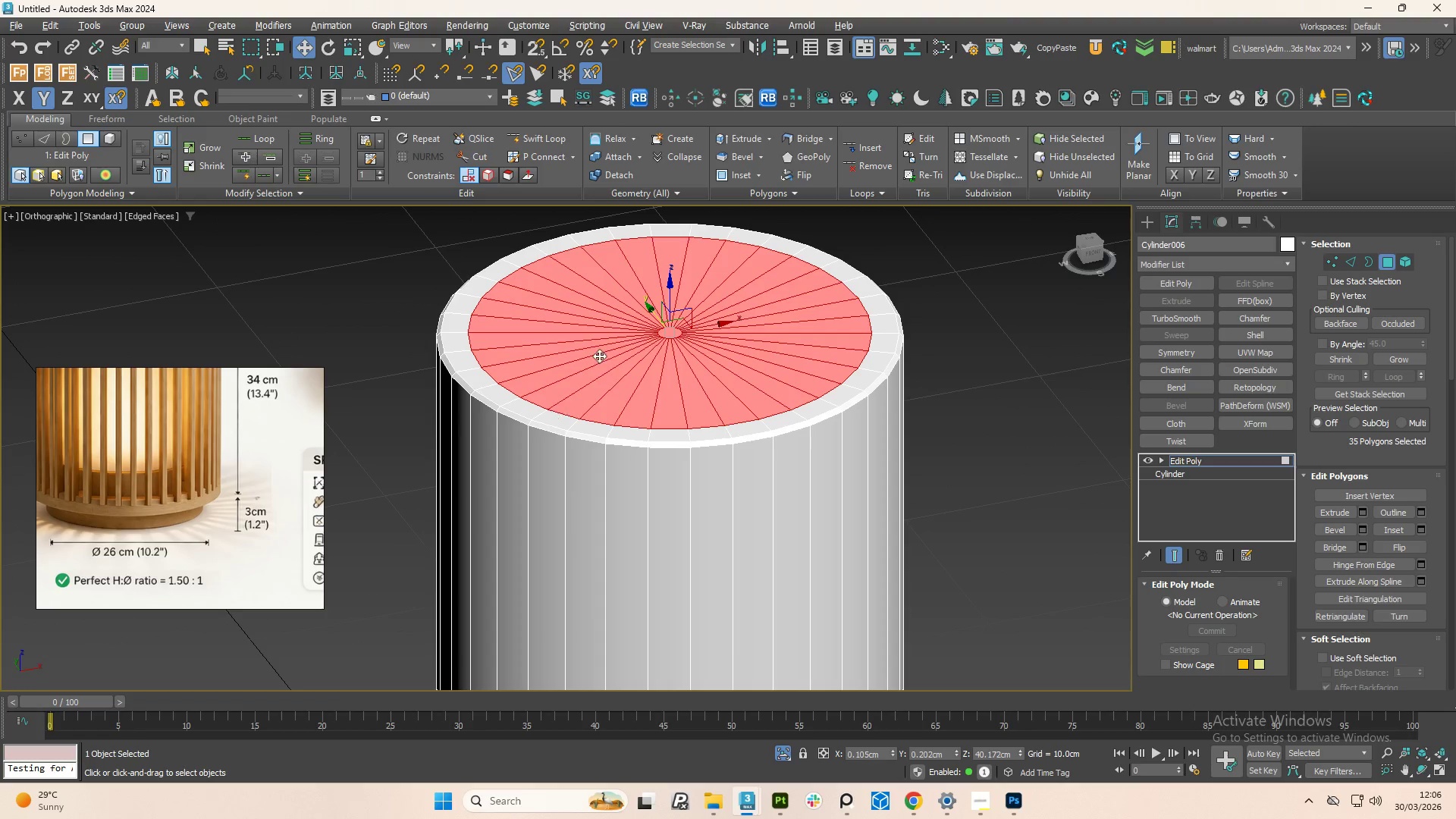 
hold_key(key=AltLeft, duration=0.92)
 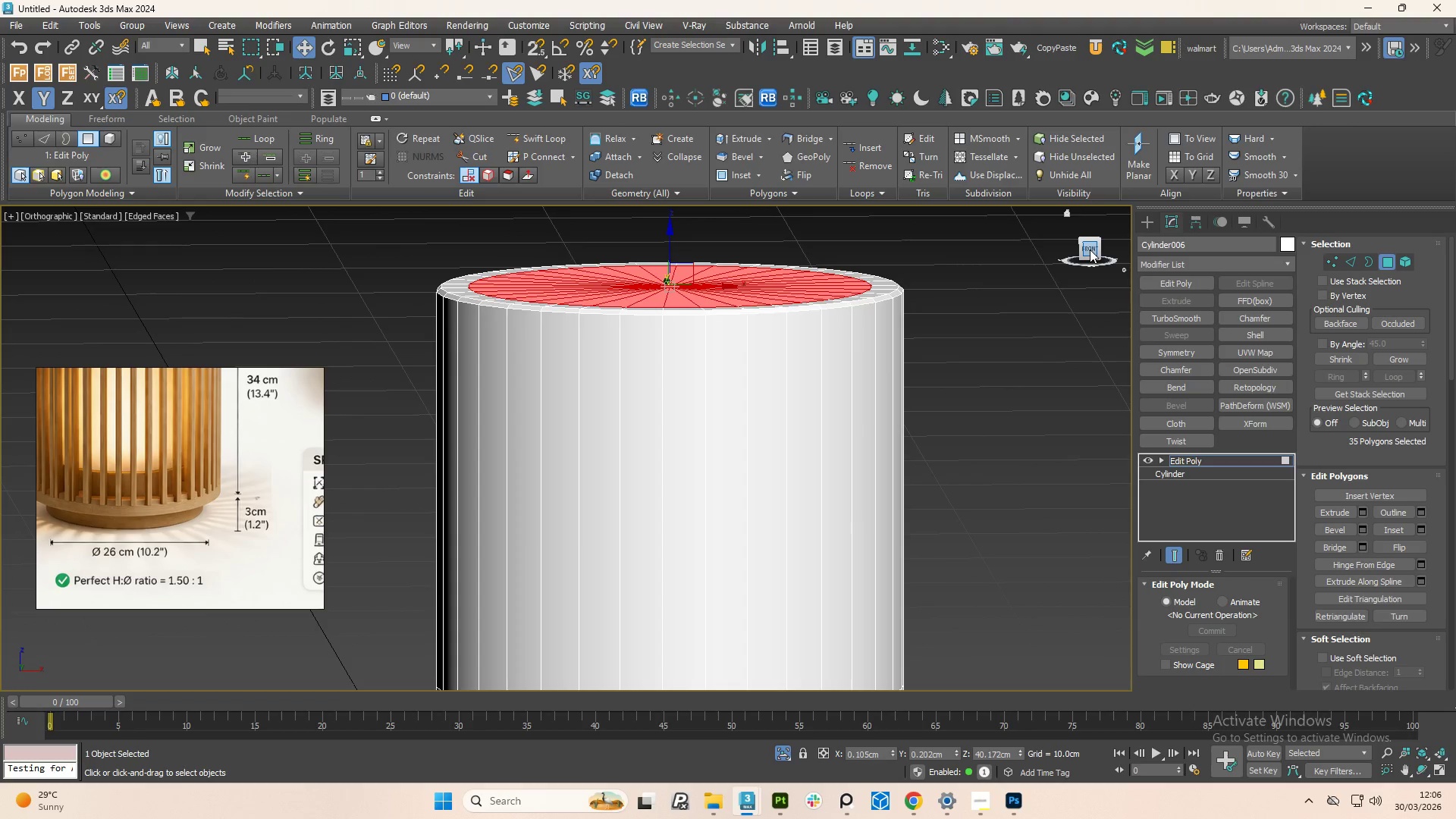 
left_click([1090, 249])
 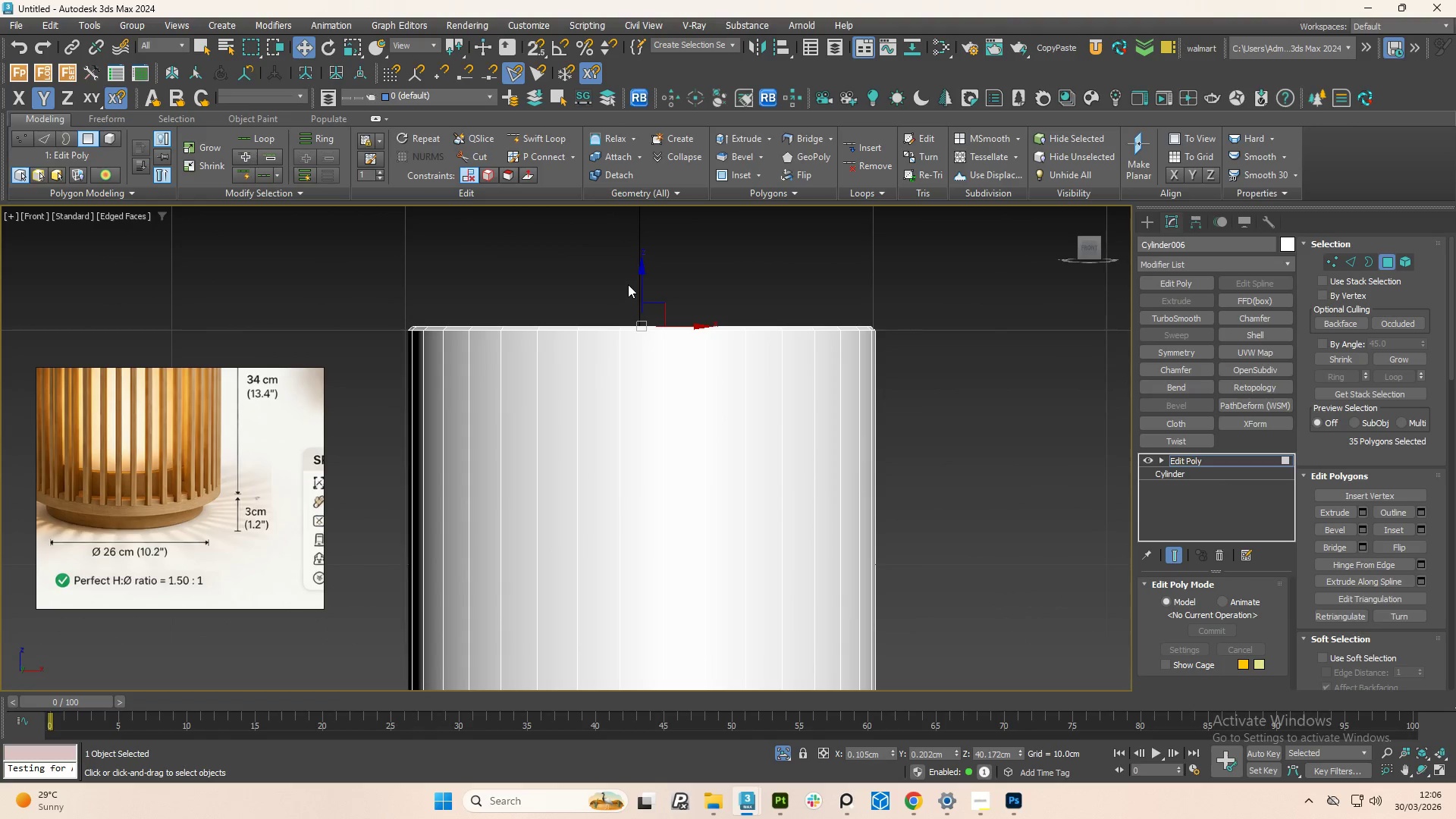 
left_click_drag(start_coordinate=[642, 277], to_coordinate=[641, 270])
 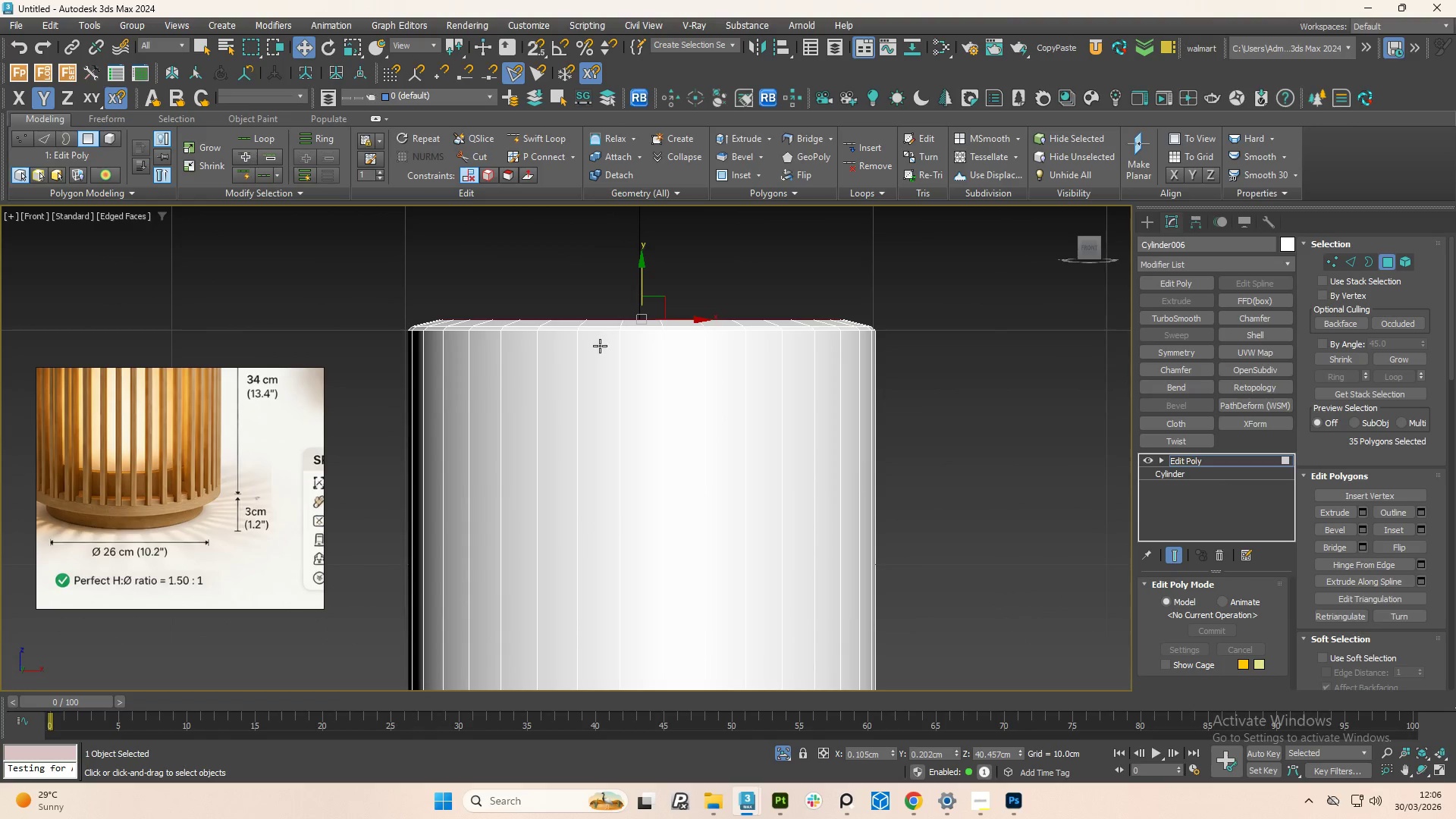 
hold_key(key=AltLeft, duration=0.61)
 